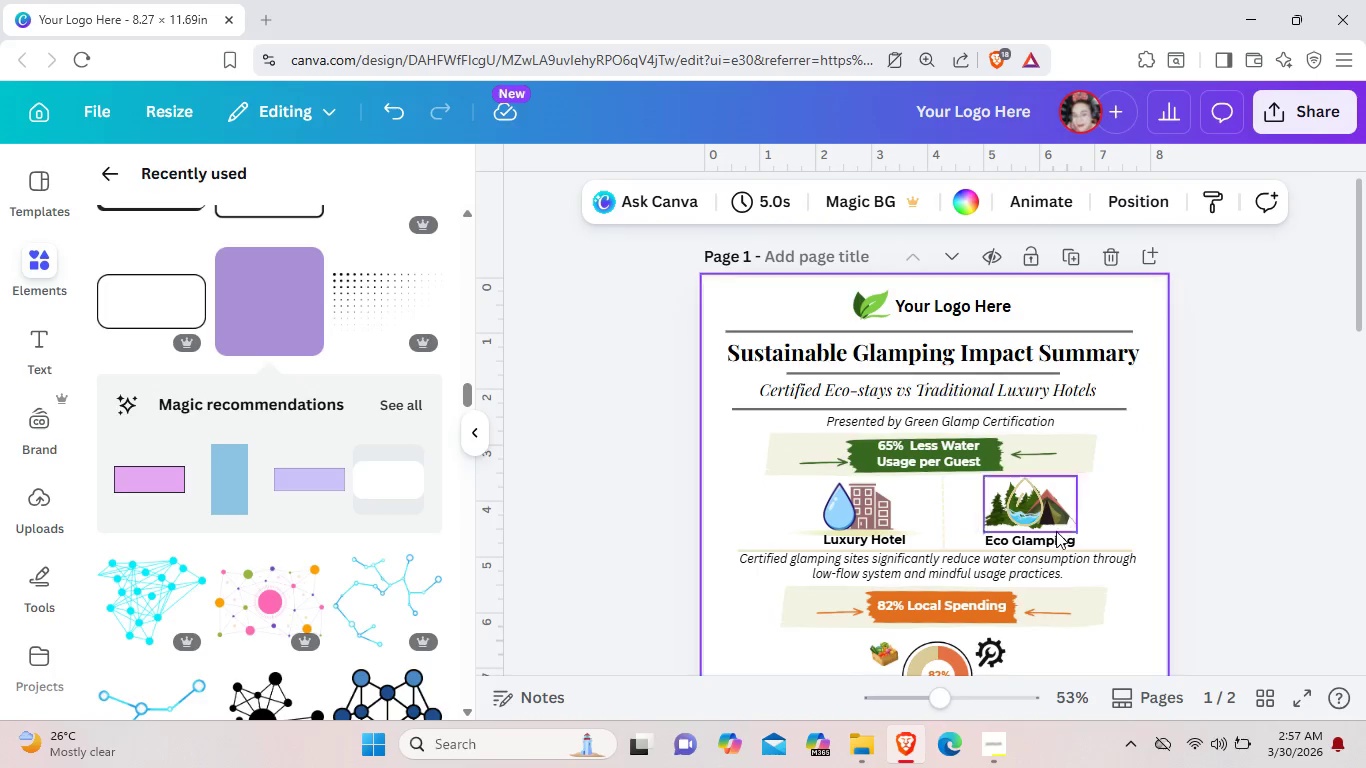 
mouse_move([1072, 525])
 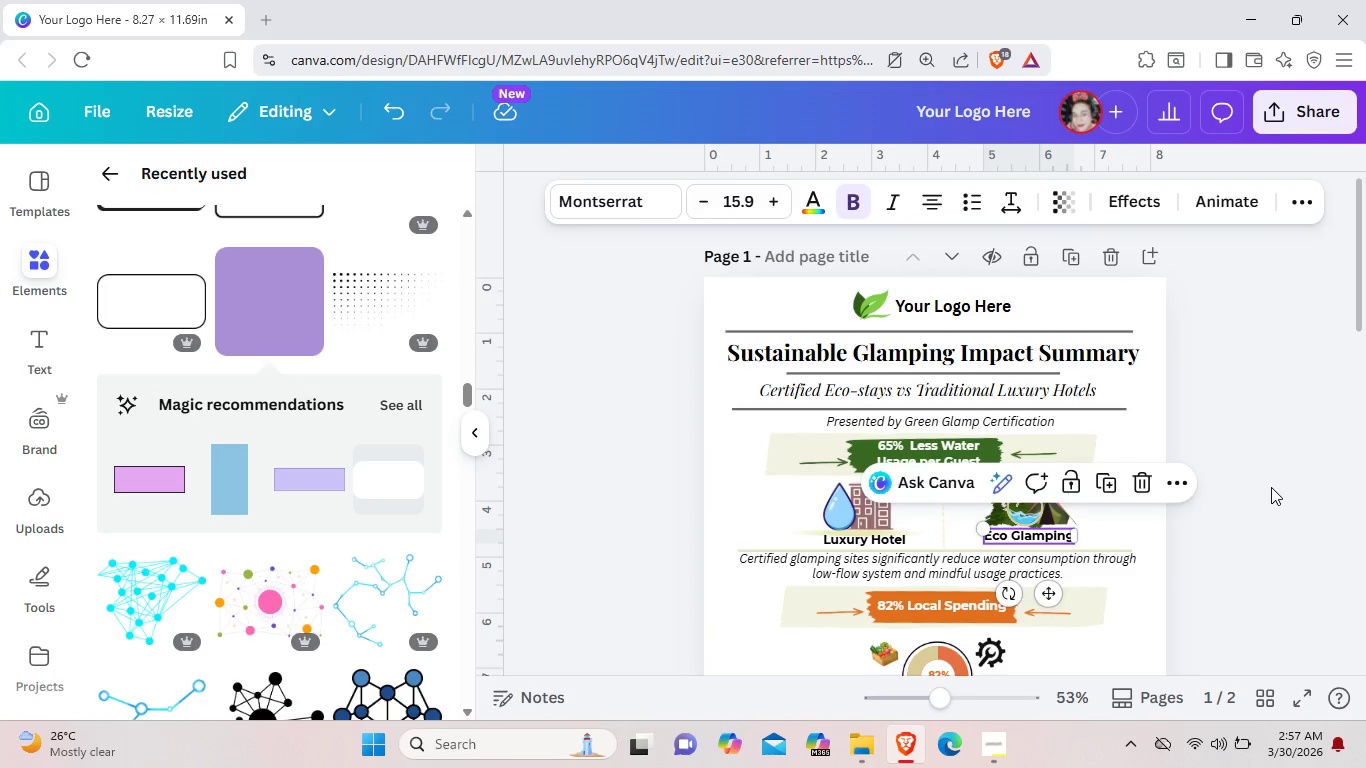 
left_click([1271, 487])
 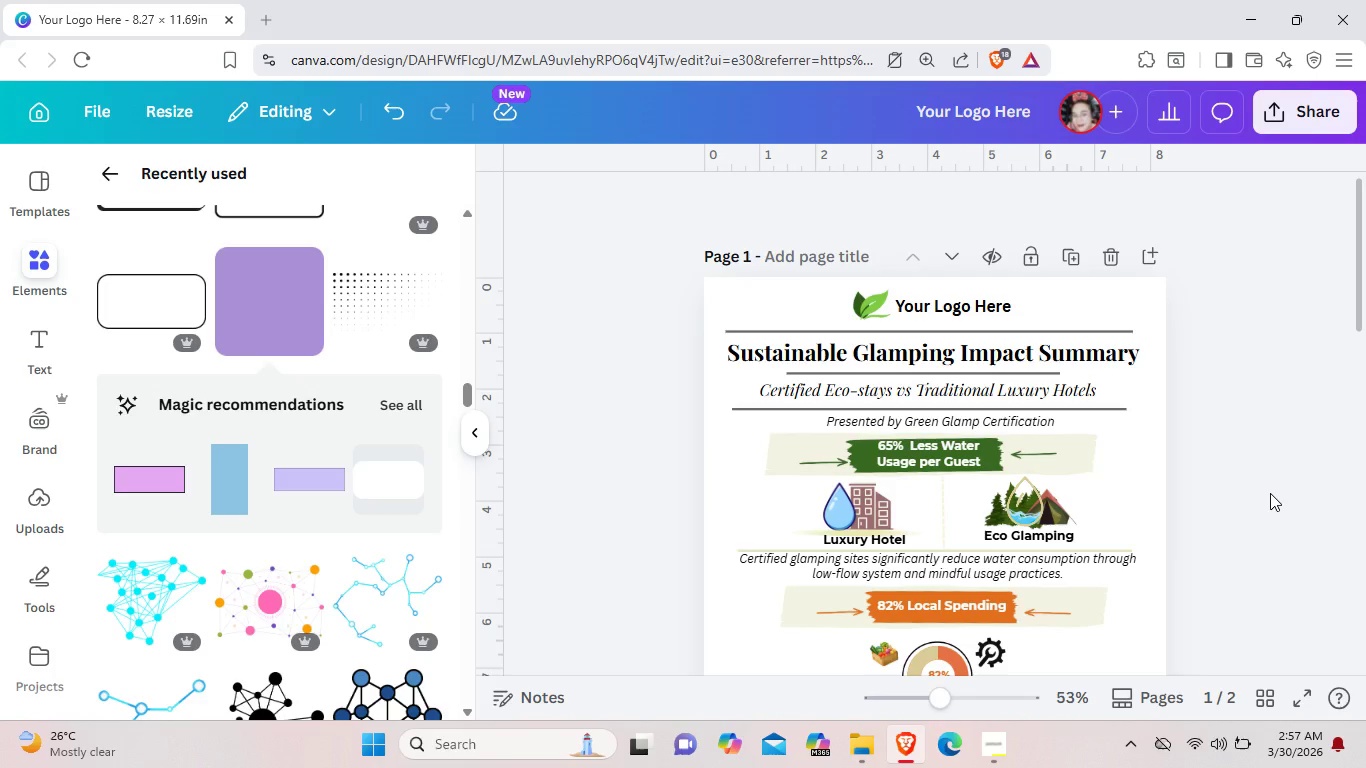 
scroll: coordinate [1270, 493], scroll_direction: down, amount: 3.0
 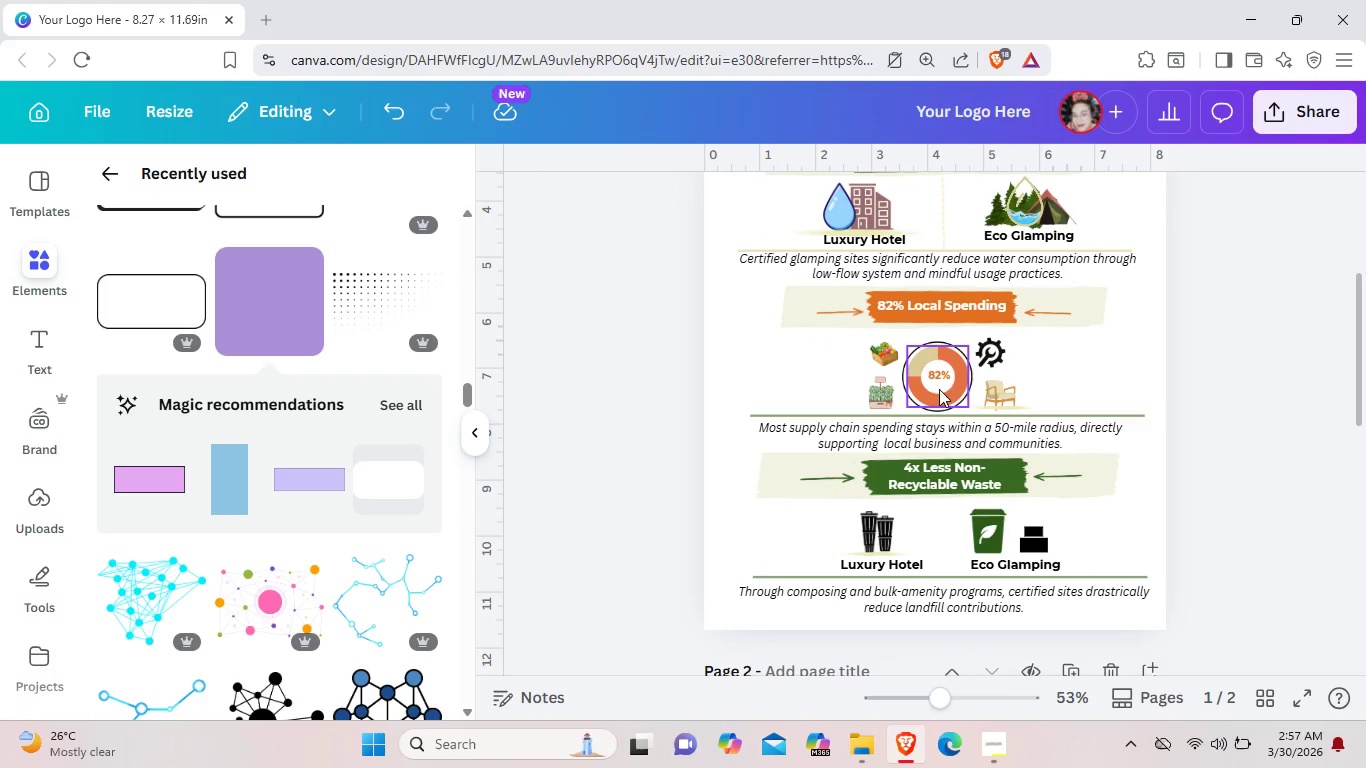 
wait(7.1)
 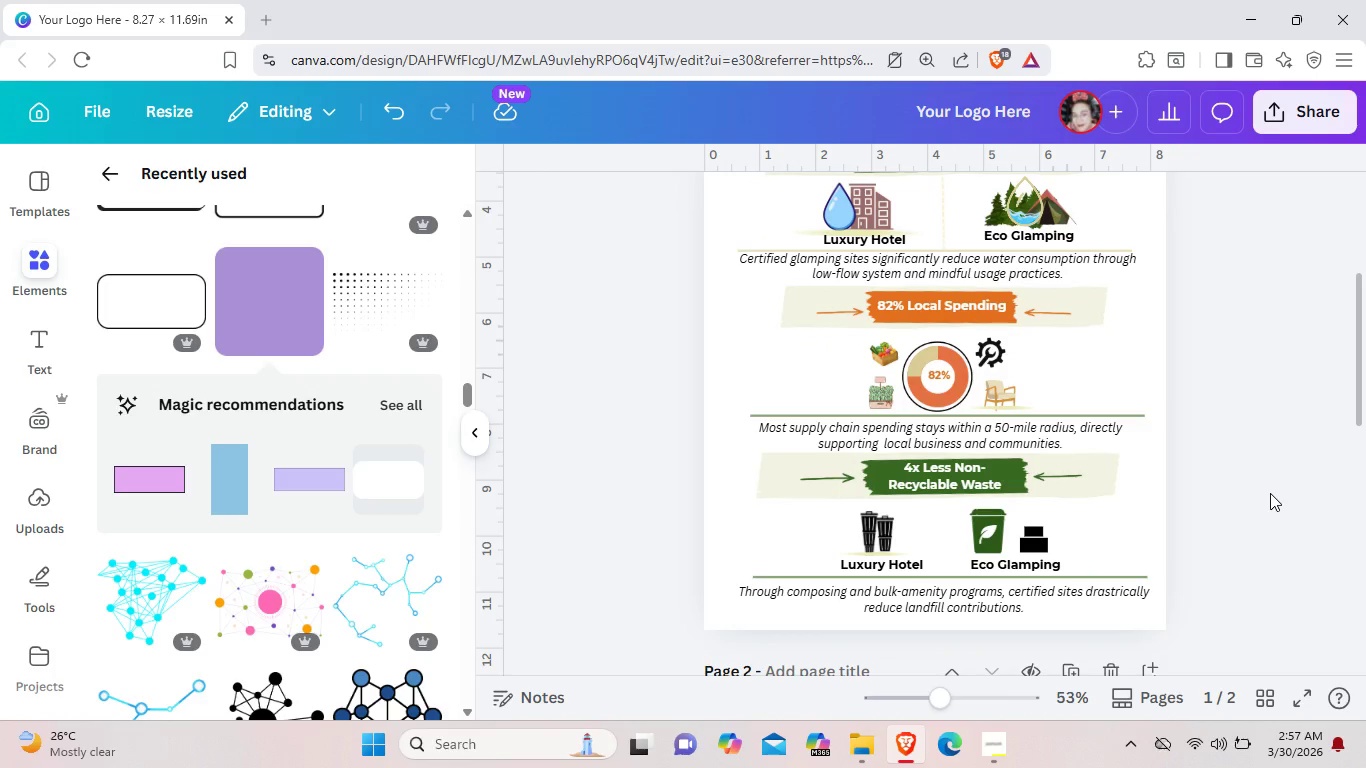 
left_click_drag(start_coordinate=[915, 332], to_coordinate=[937, 378])
 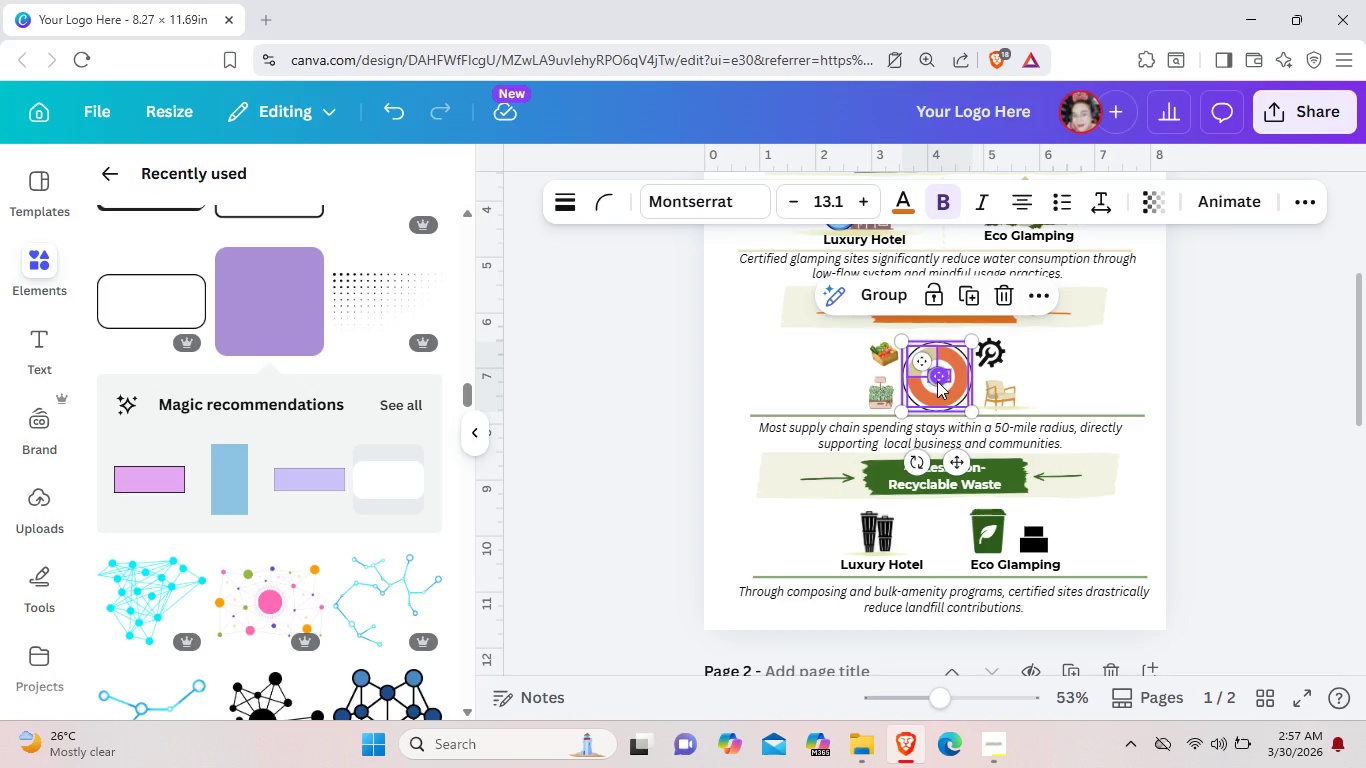 
left_click_drag(start_coordinate=[937, 381], to_coordinate=[939, 361])
 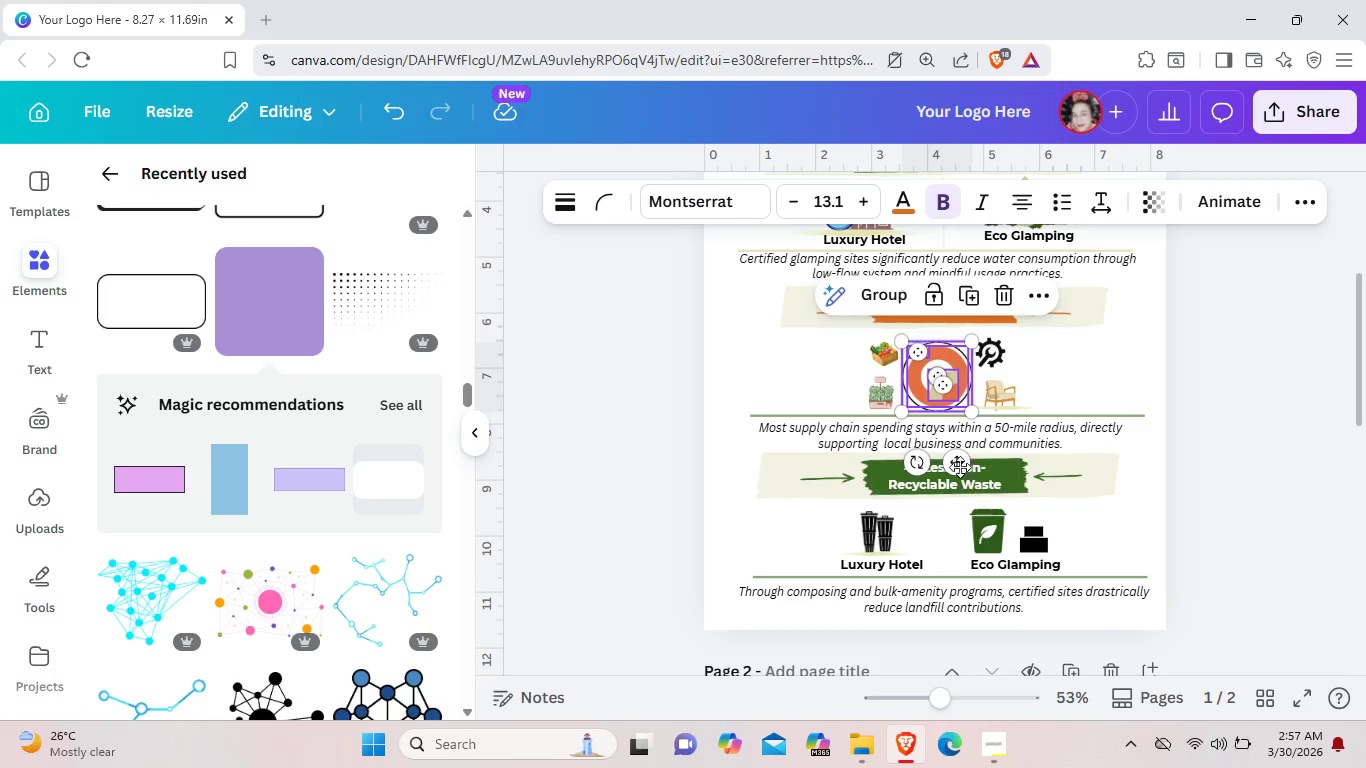 
left_click_drag(start_coordinate=[951, 461], to_coordinate=[951, 452])
 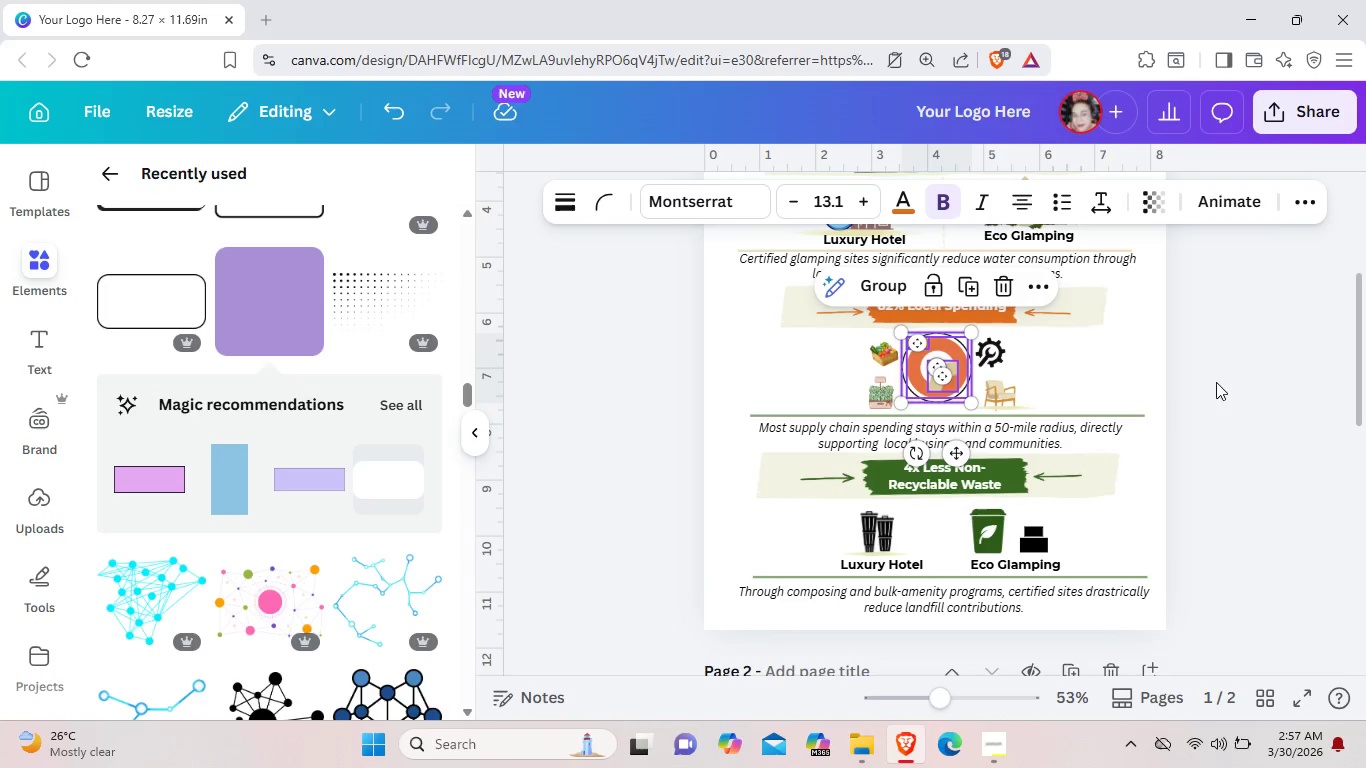 
left_click([1223, 379])
 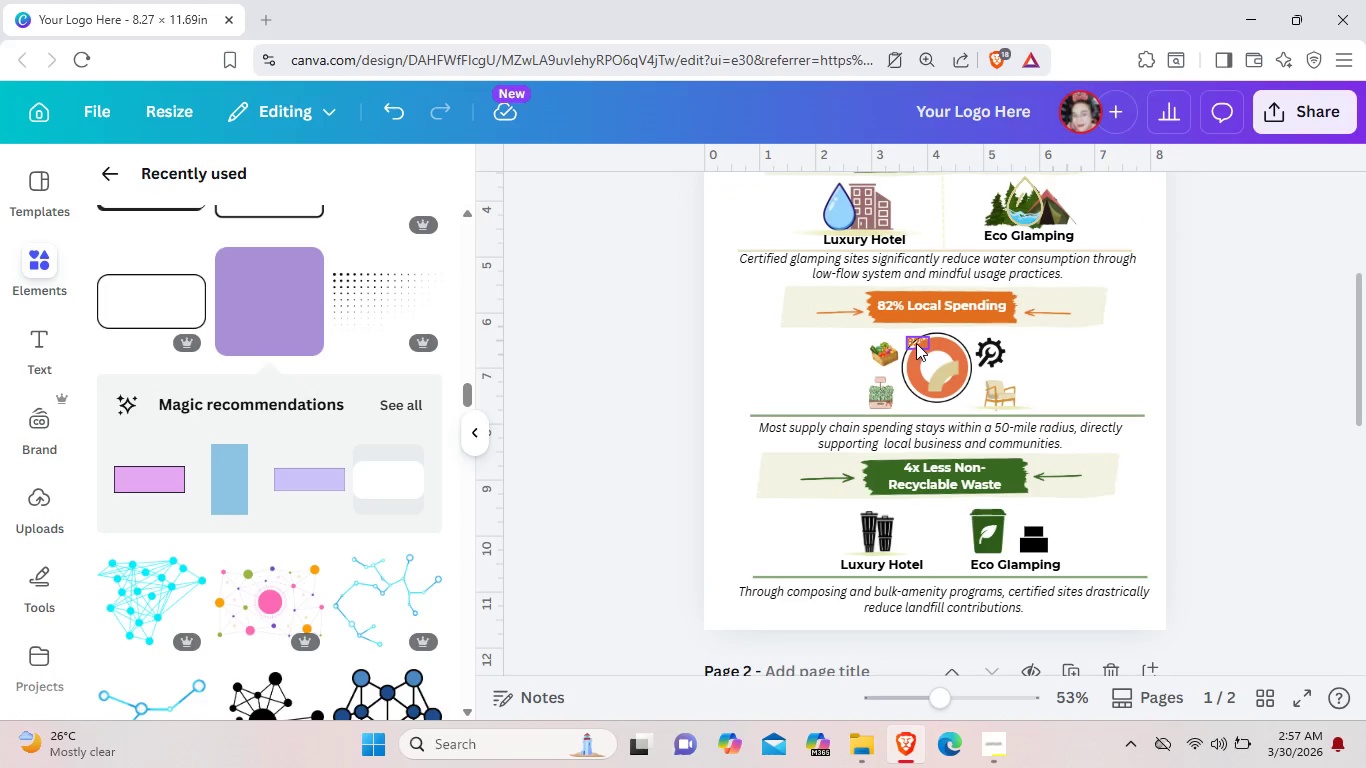 
left_click_drag(start_coordinate=[914, 341], to_coordinate=[934, 361])
 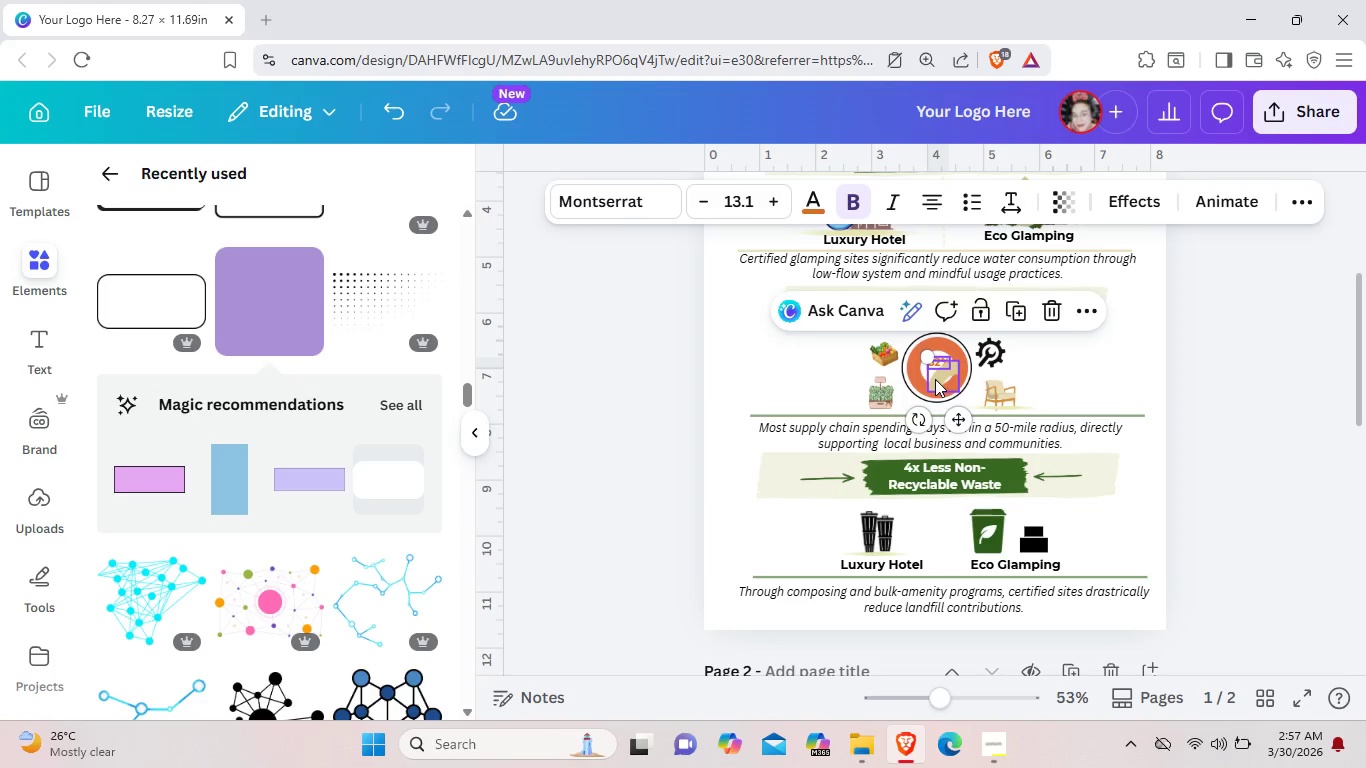 
left_click_drag(start_coordinate=[935, 379], to_coordinate=[916, 354])
 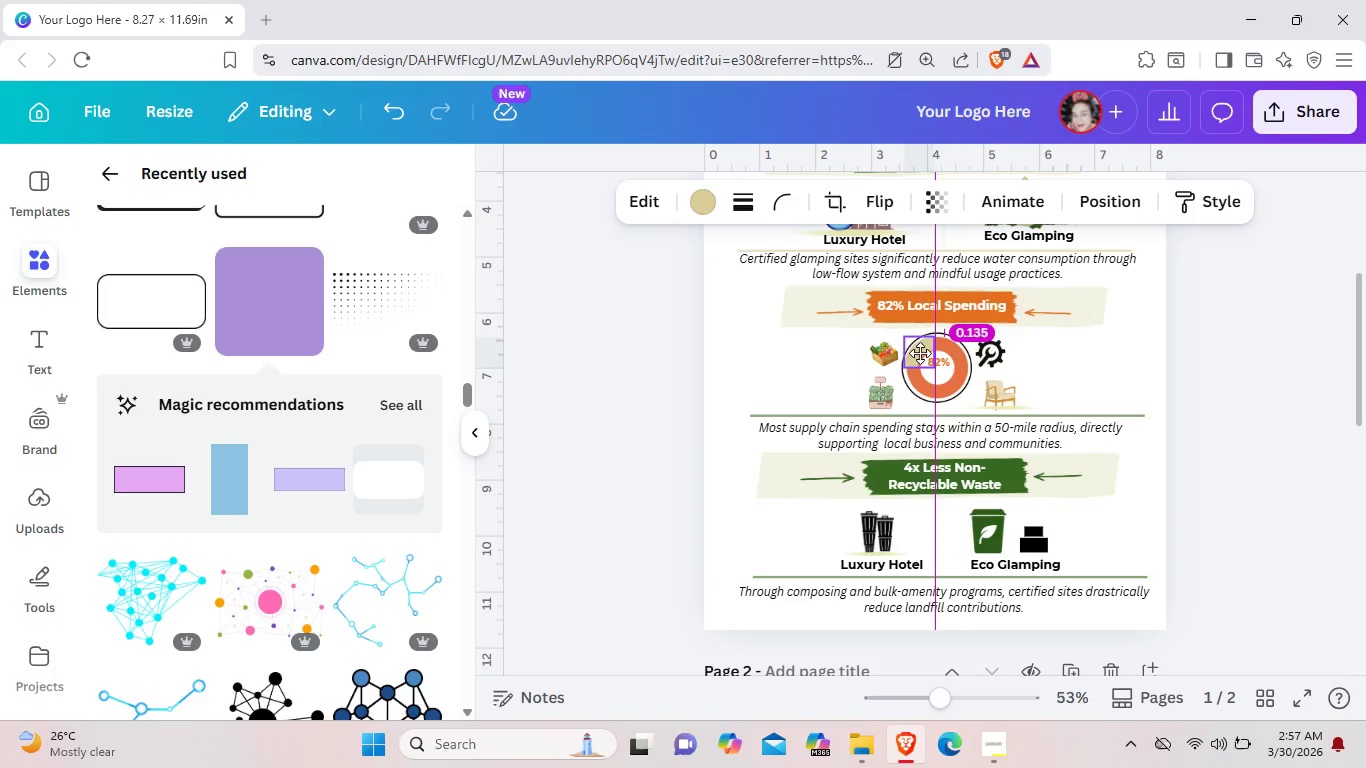 
left_click([1171, 361])
 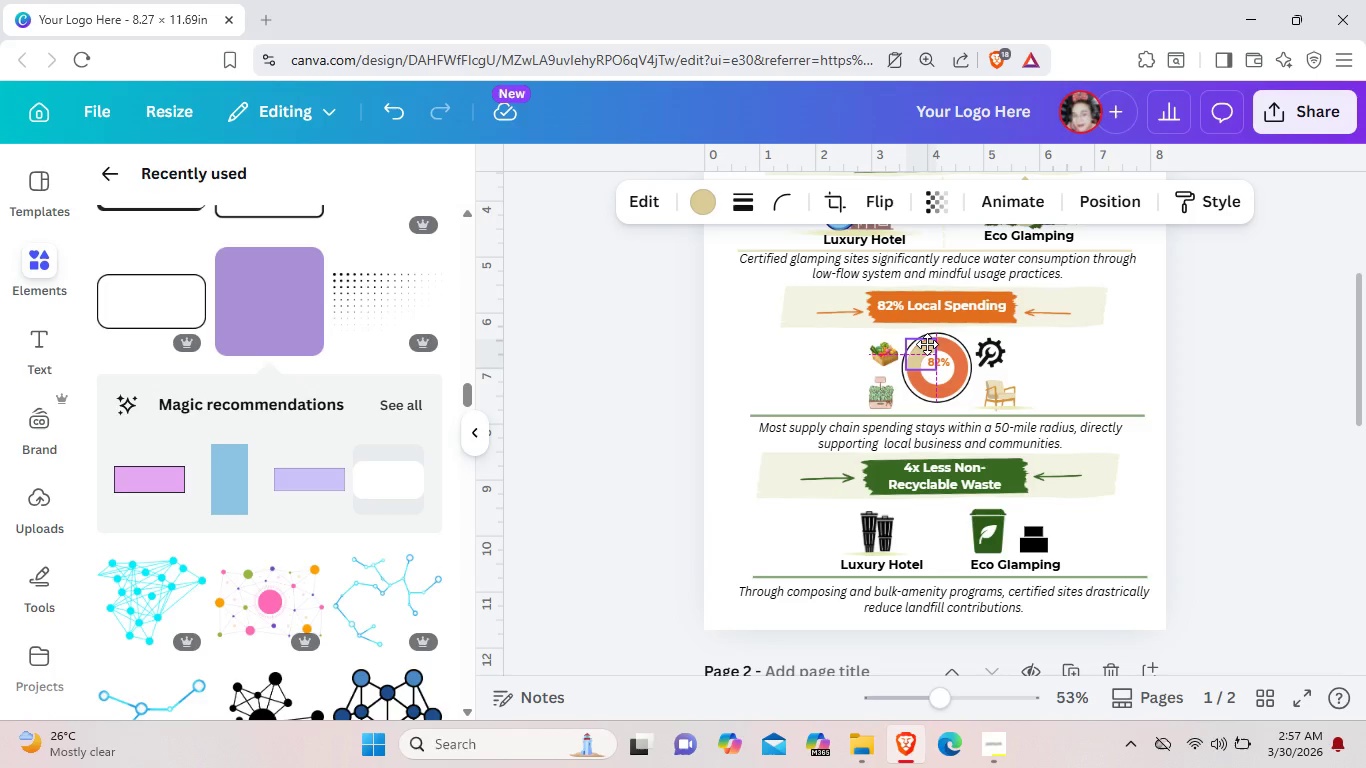 
left_click([1231, 376])
 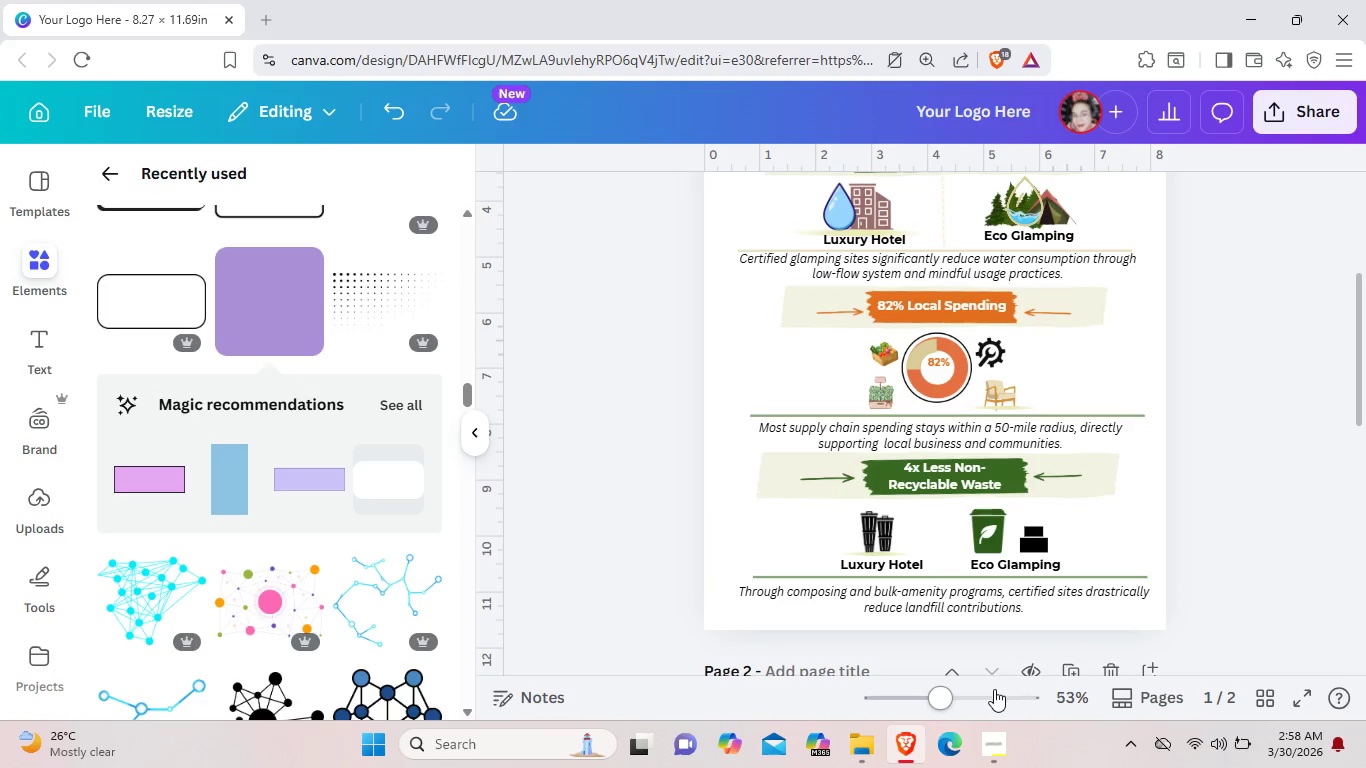 
wait(6.2)
 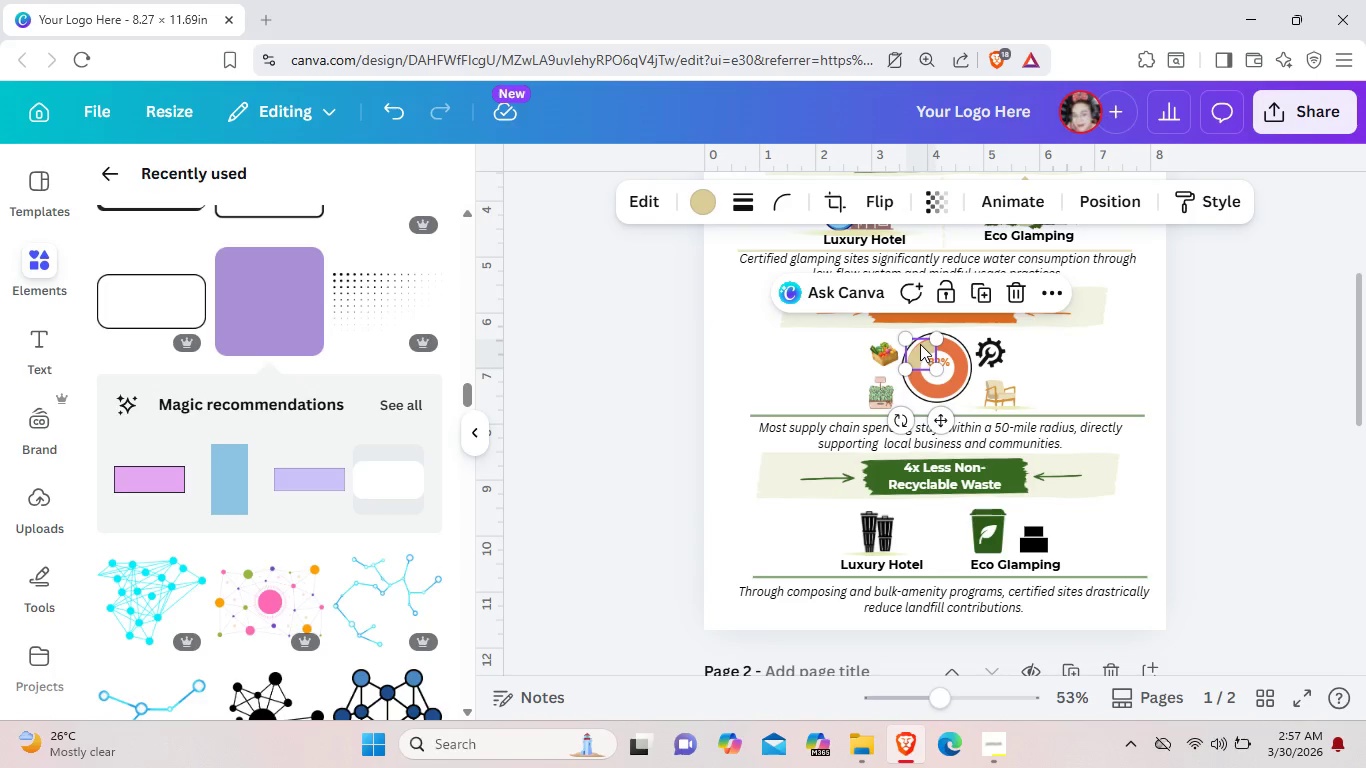 
scroll: coordinate [945, 569], scroll_direction: up, amount: 2.0
 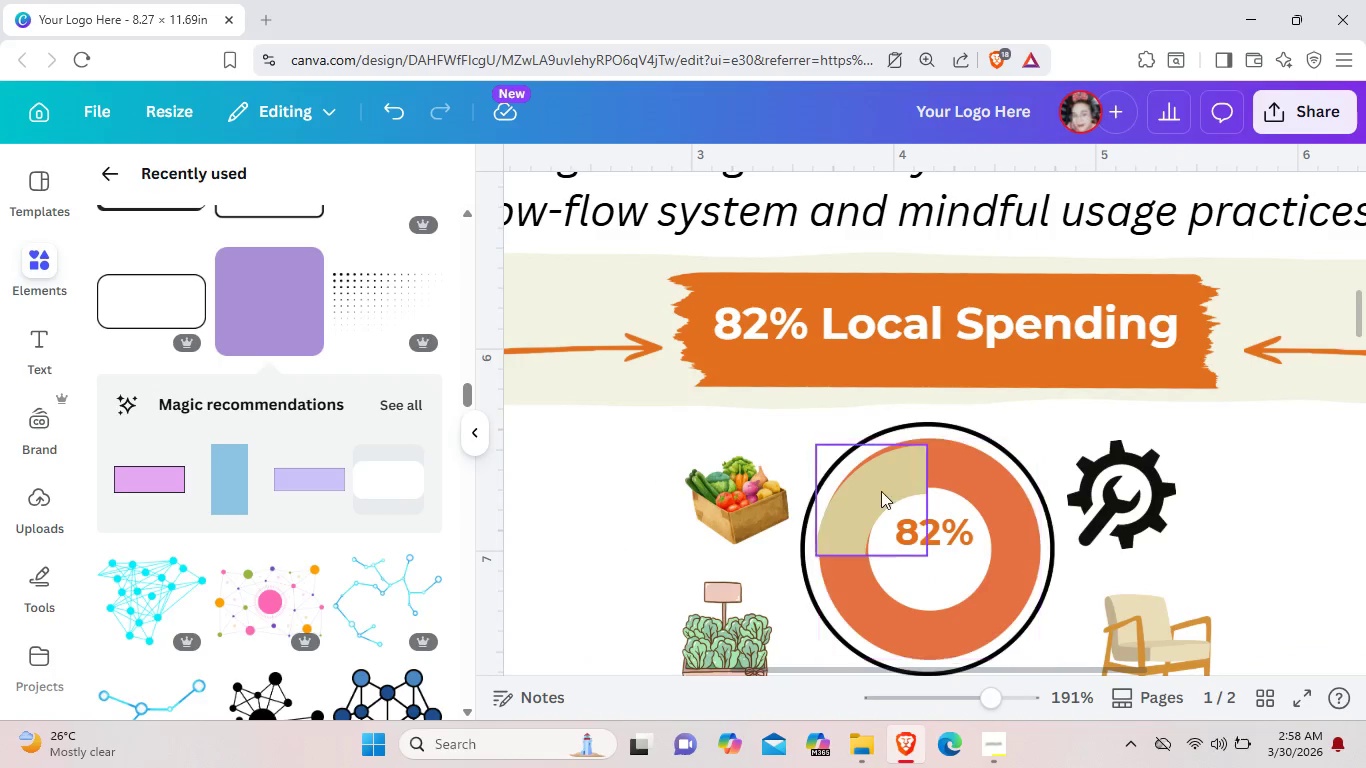 
left_click_drag(start_coordinate=[880, 489], to_coordinate=[880, 484])
 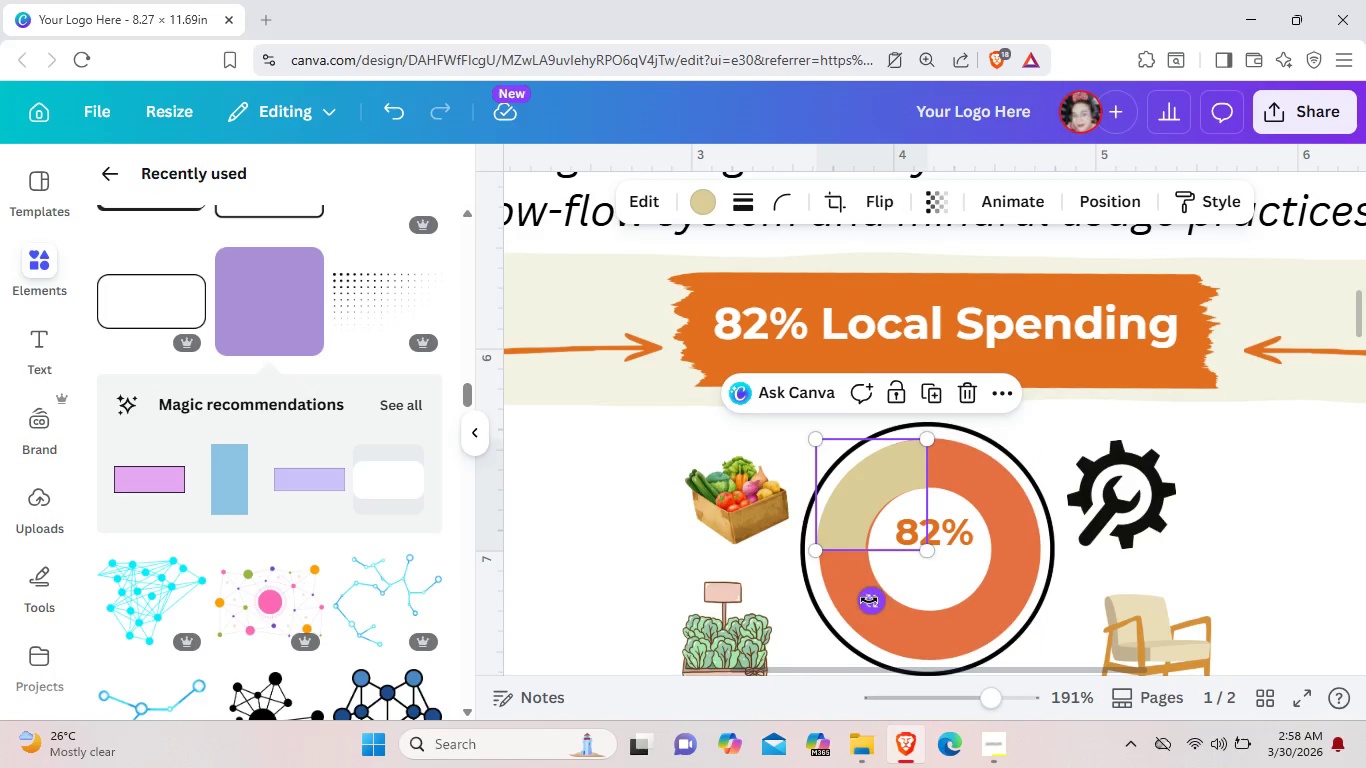 
left_click_drag(start_coordinate=[869, 600], to_coordinate=[875, 600])
 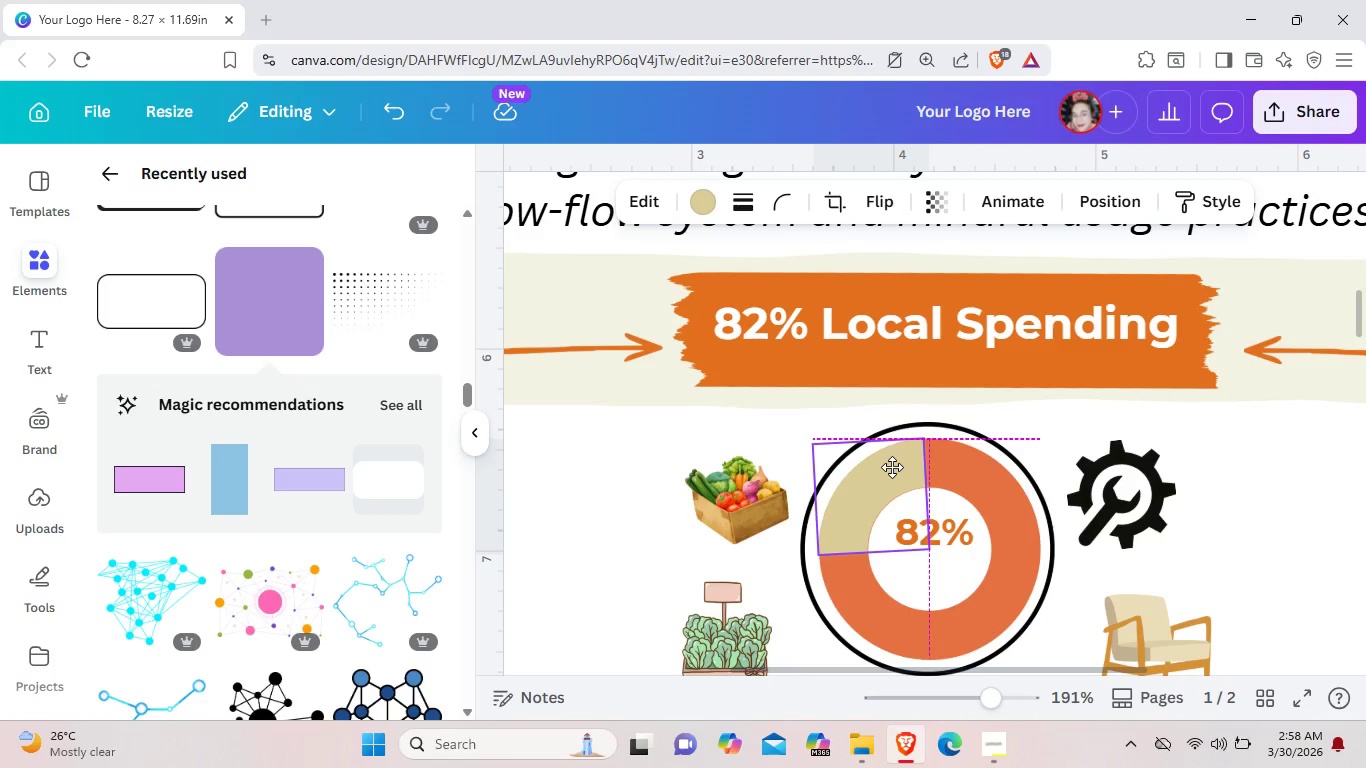 
left_click([1271, 487])
 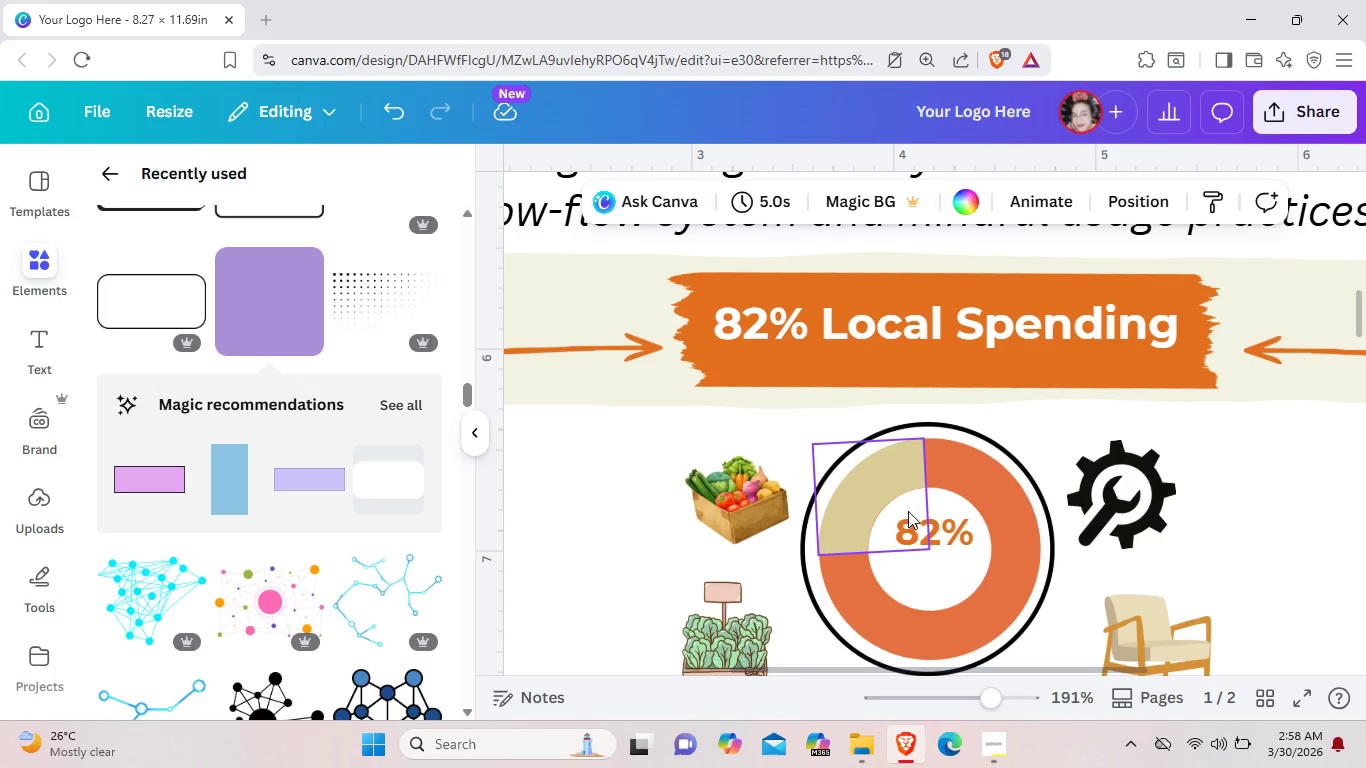 
left_click_drag(start_coordinate=[939, 528], to_coordinate=[936, 547])
 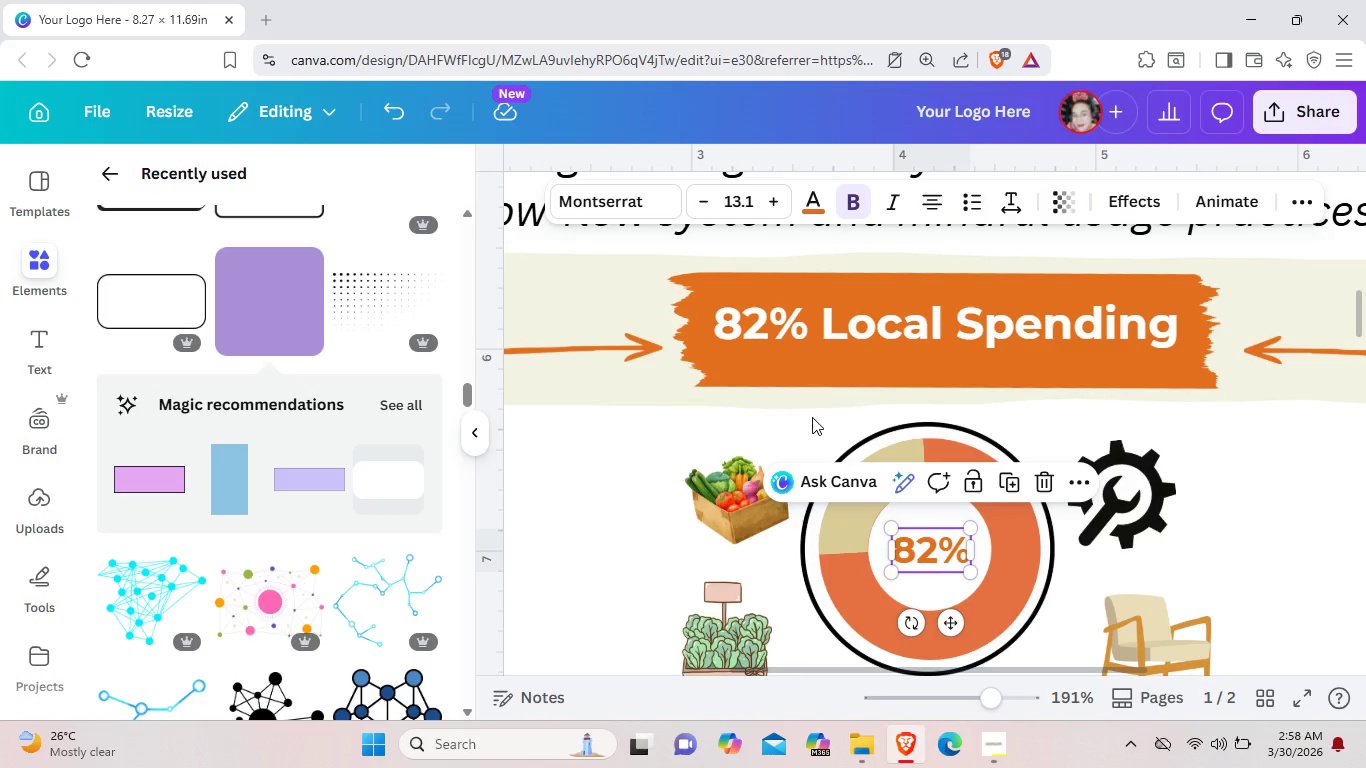 
left_click_drag(start_coordinate=[812, 417], to_coordinate=[996, 592])
 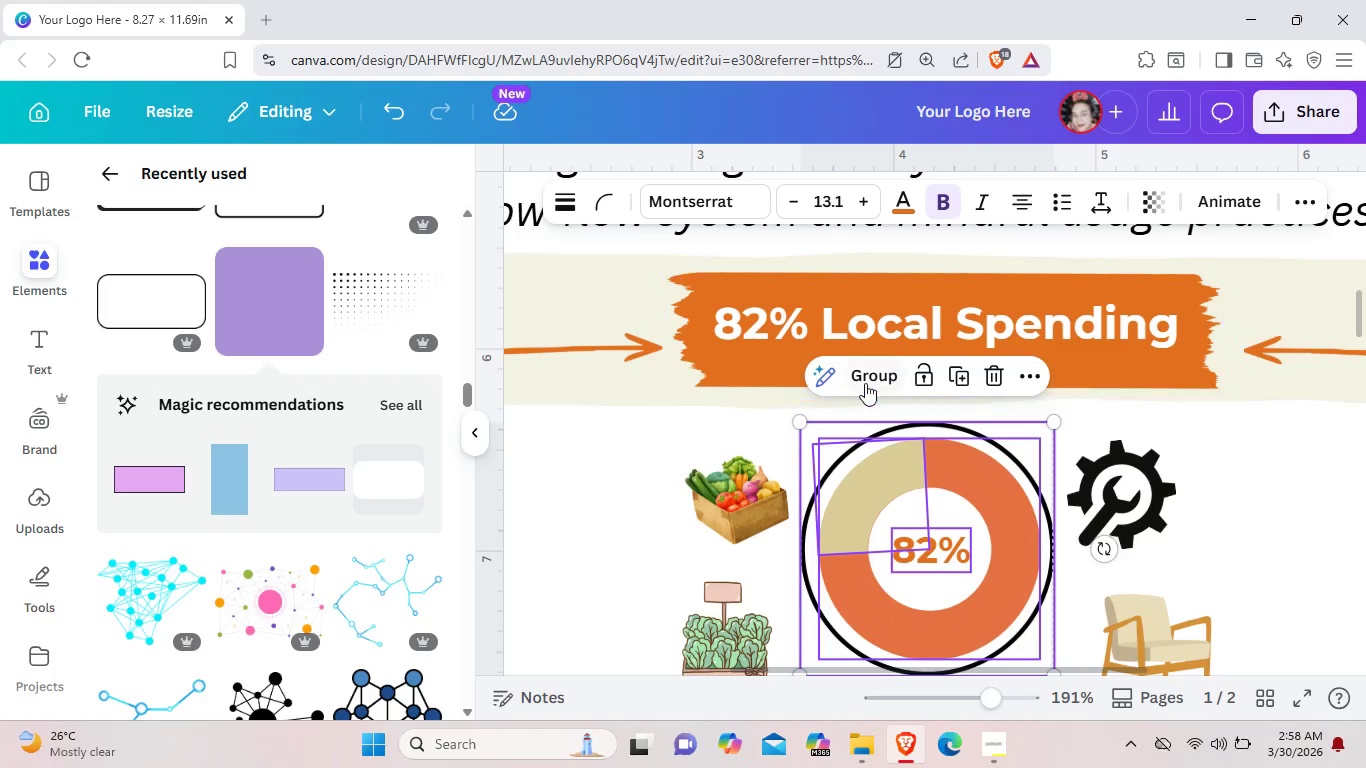 
left_click([866, 380])
 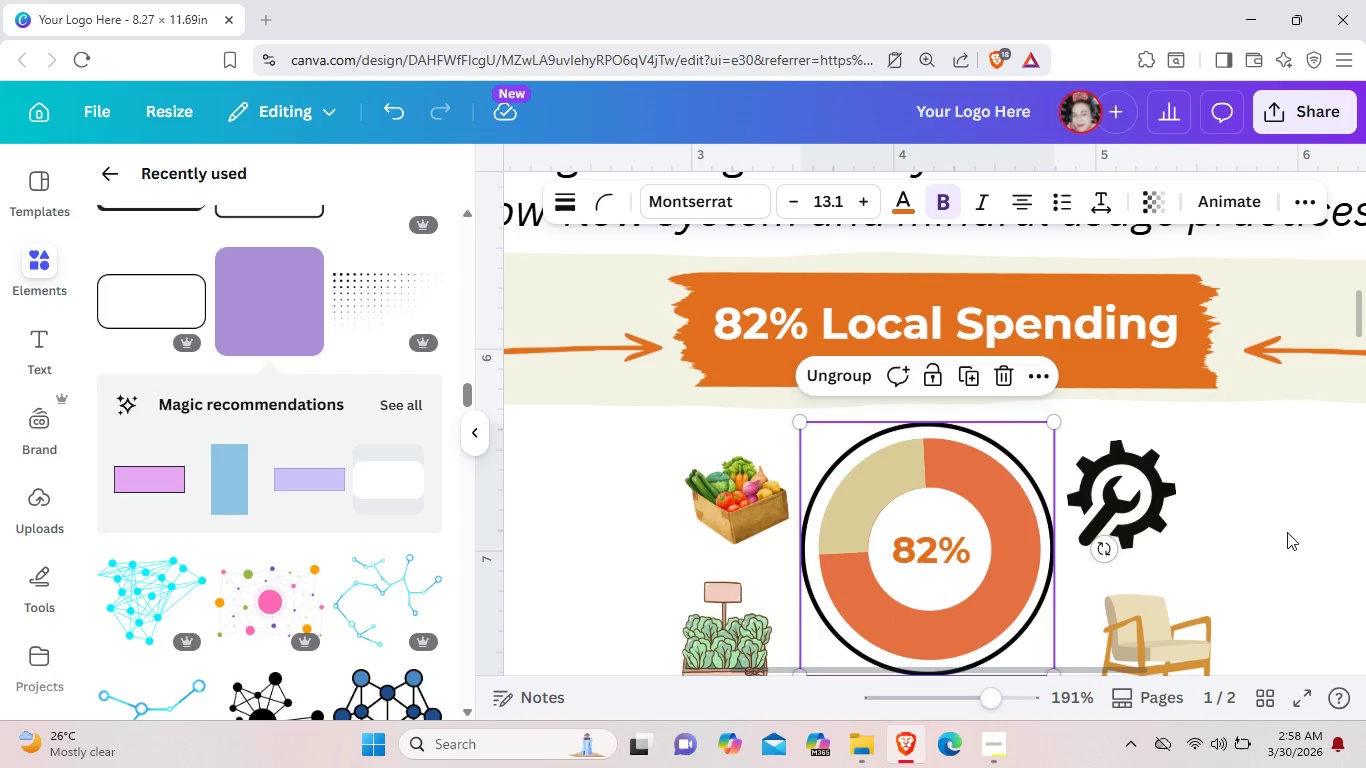 
scroll: coordinate [1245, 532], scroll_direction: down, amount: 3.0
 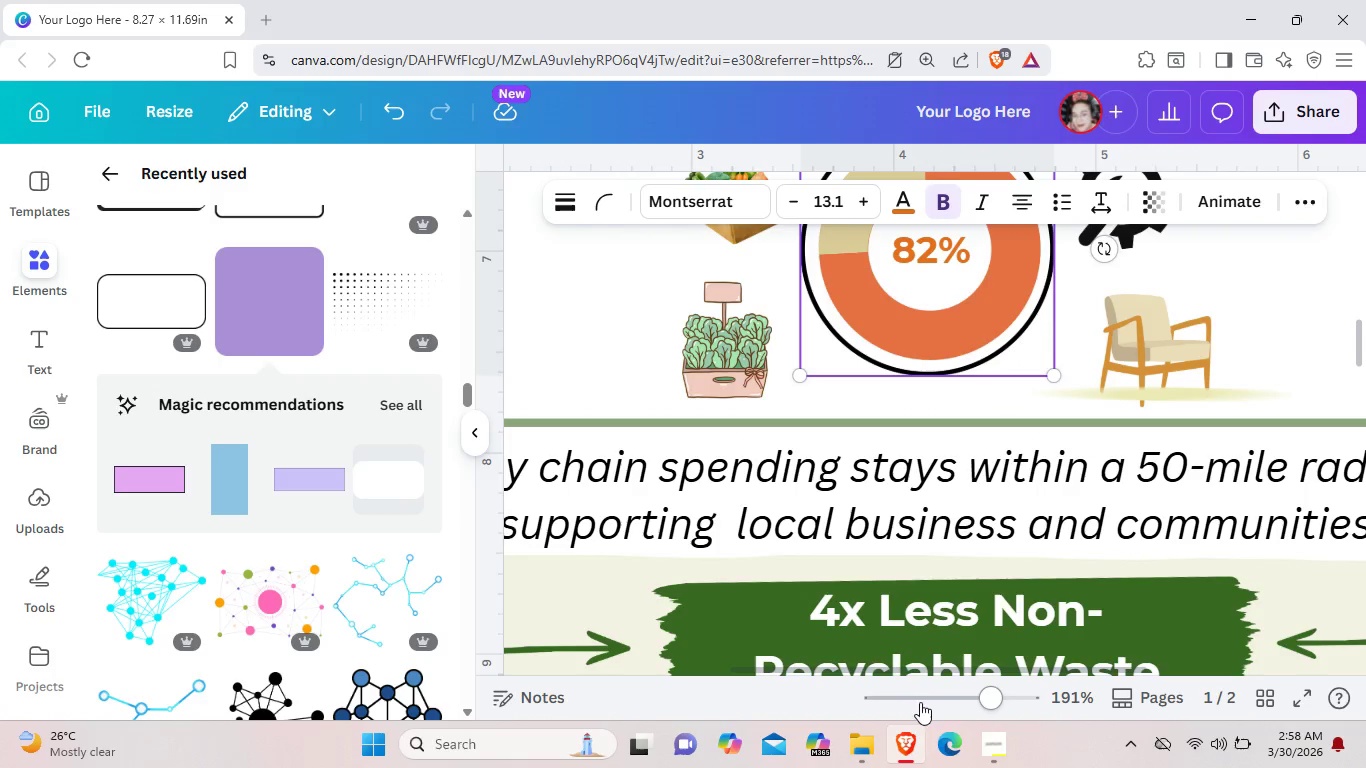 
left_click([957, 698])
 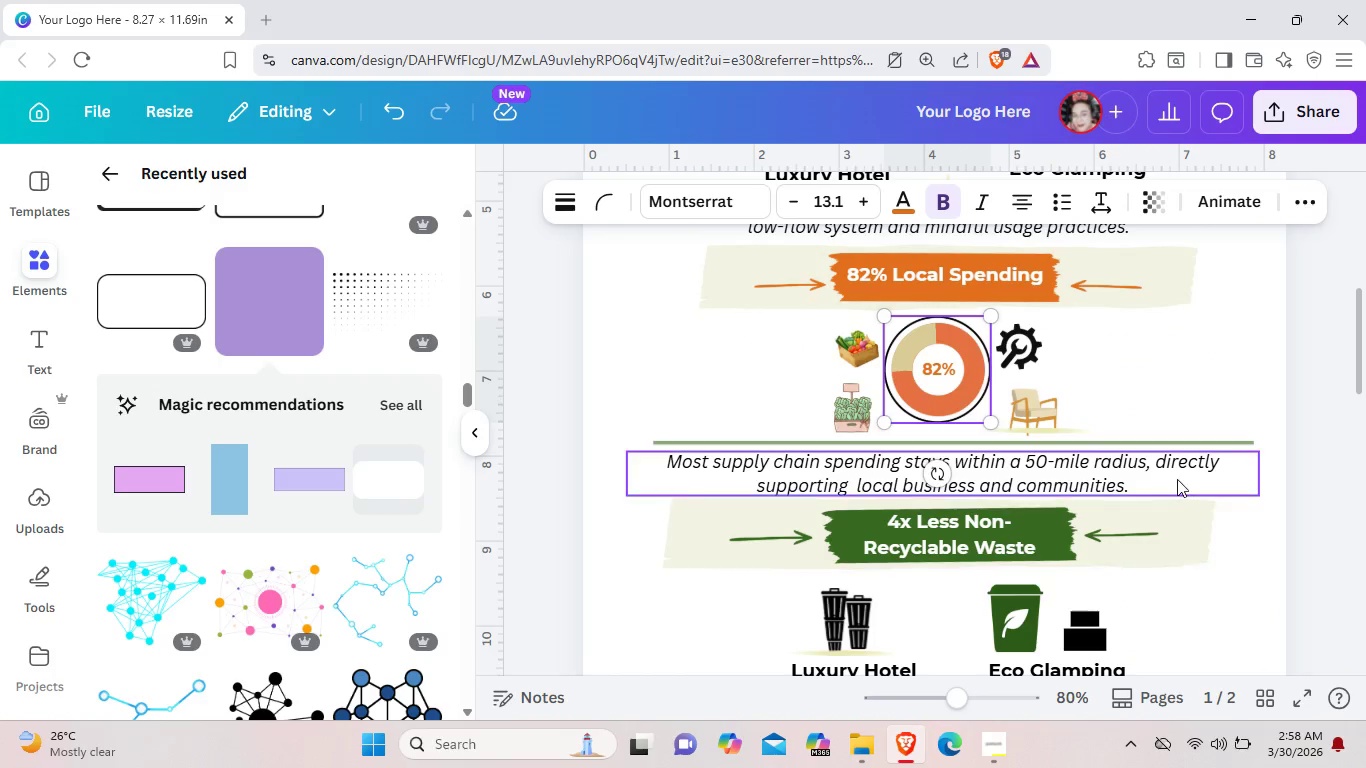 
left_click([1177, 479])
 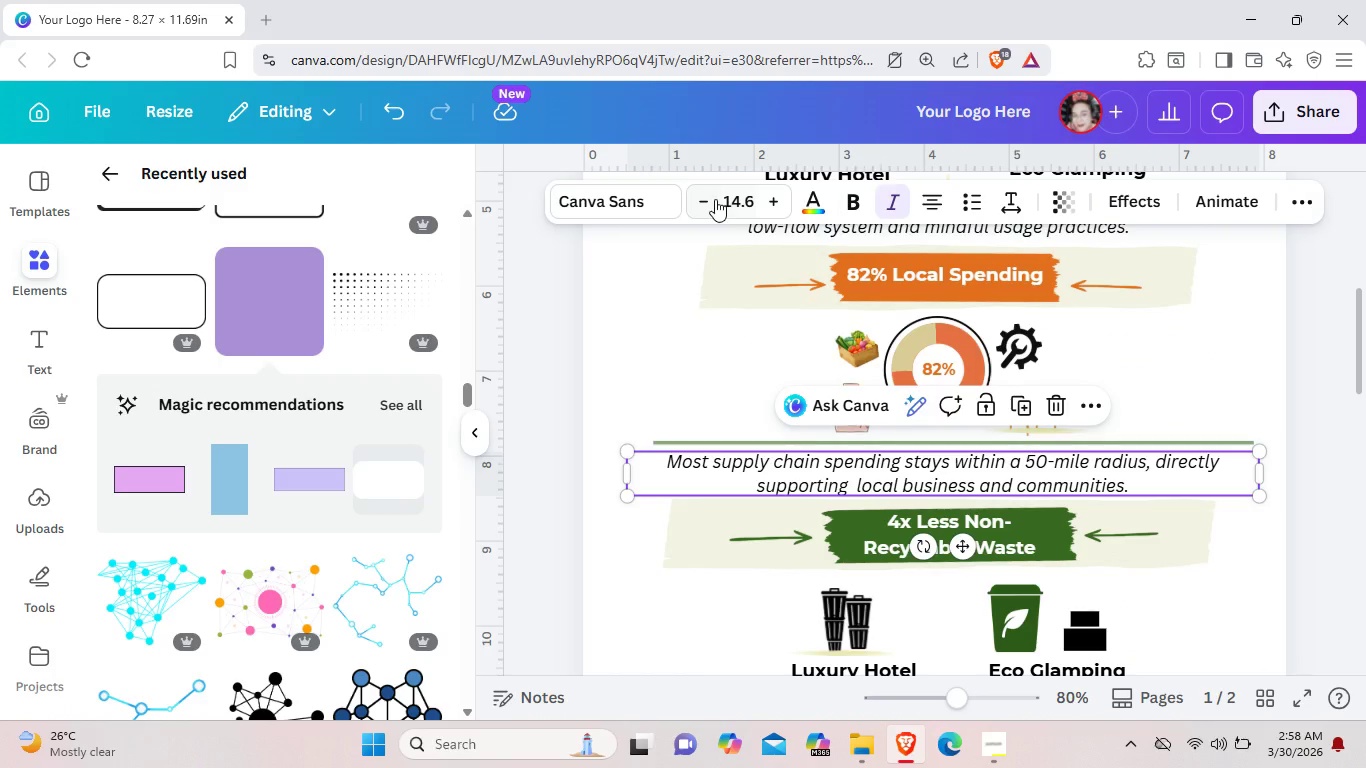 
left_click([707, 200])
 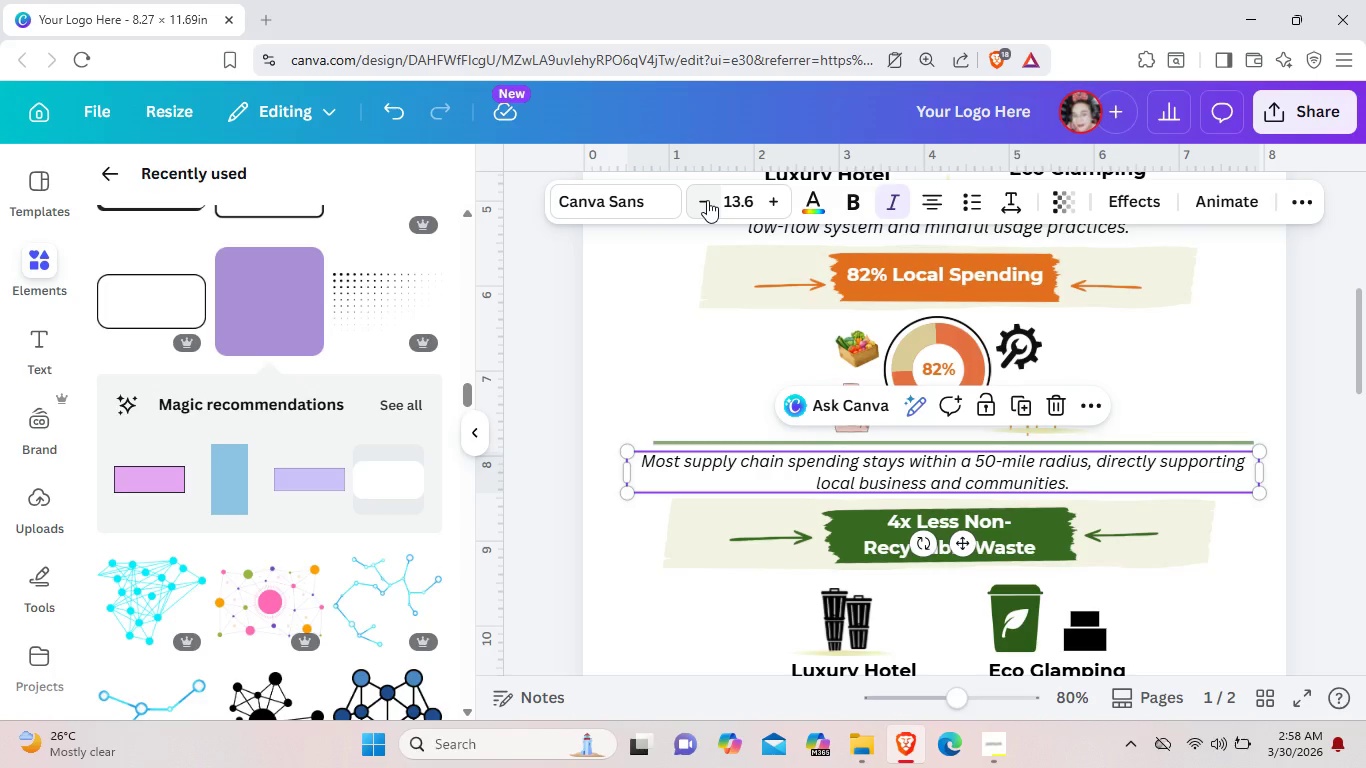 
left_click([707, 200])
 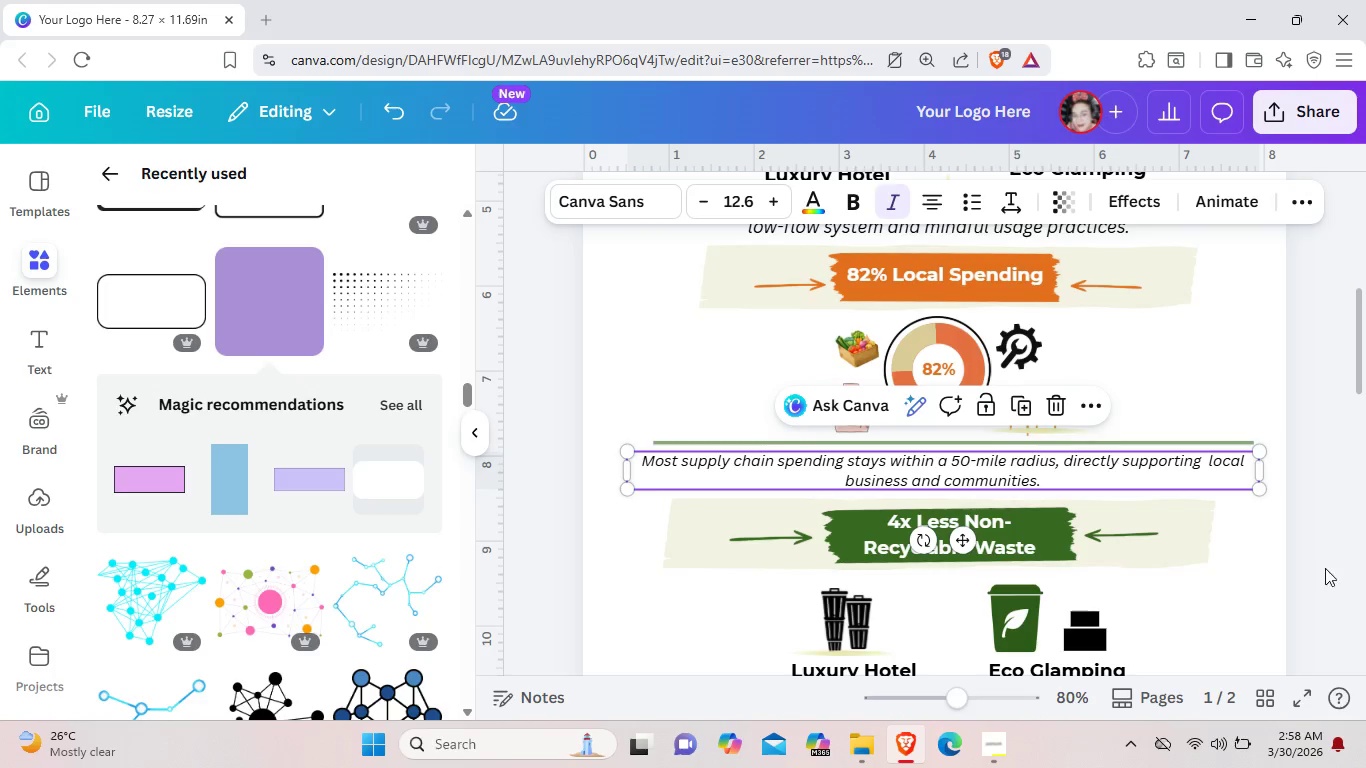 
left_click([1264, 582])
 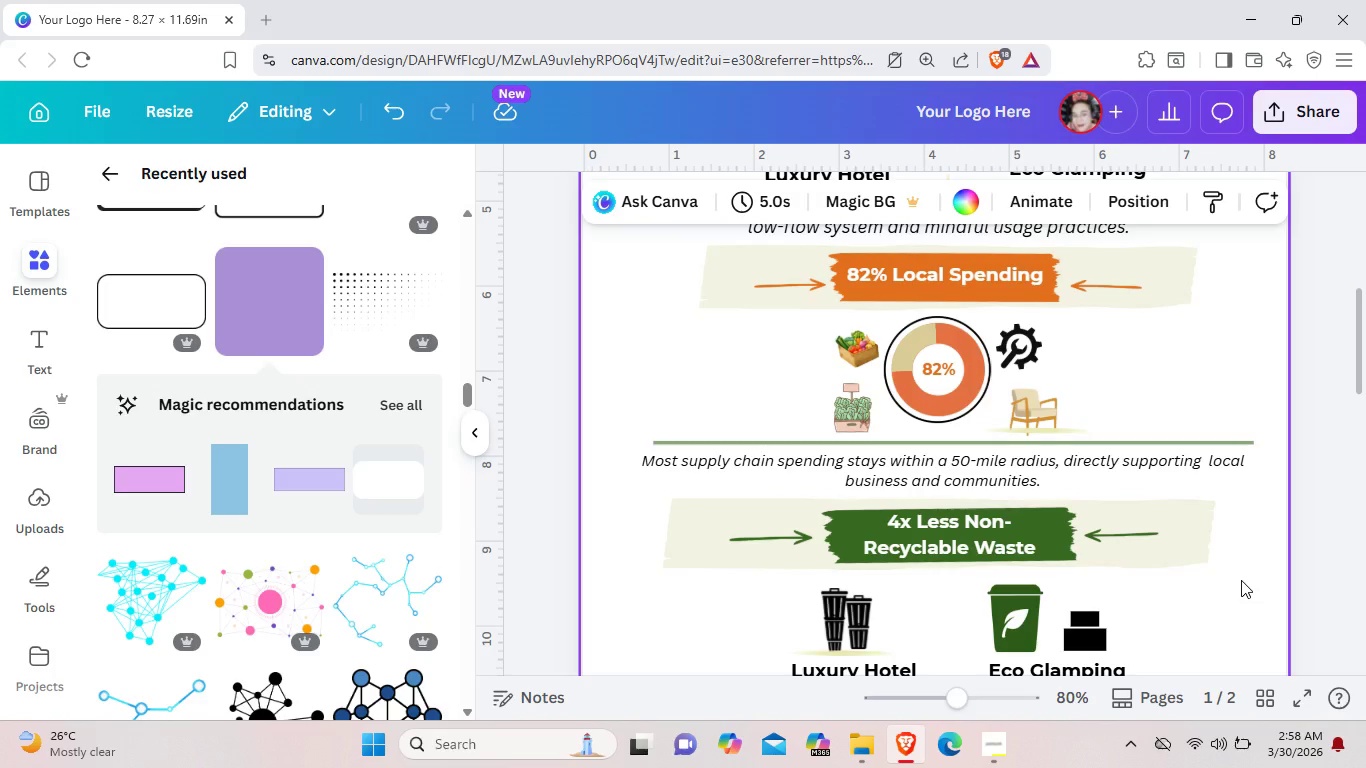 
left_click([1241, 580])
 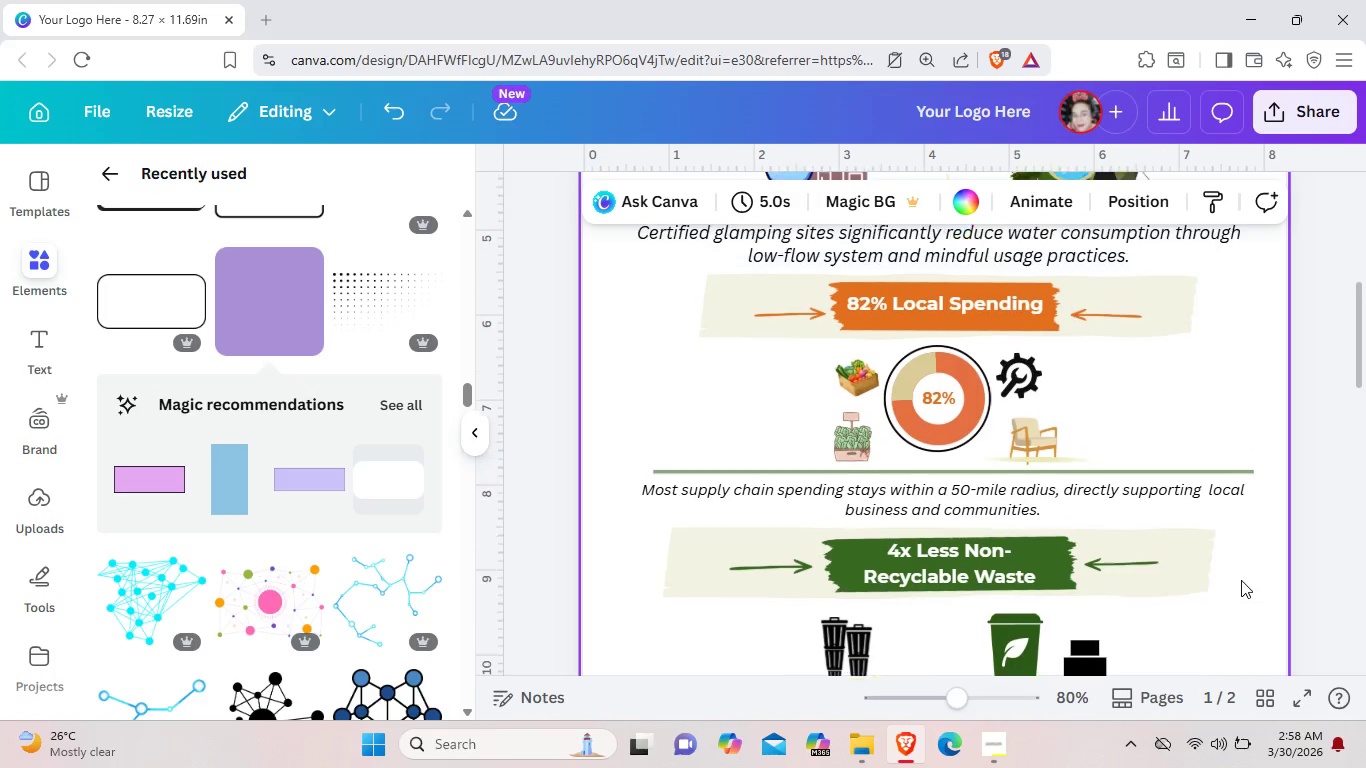 
scroll: coordinate [1241, 580], scroll_direction: up, amount: 2.0
 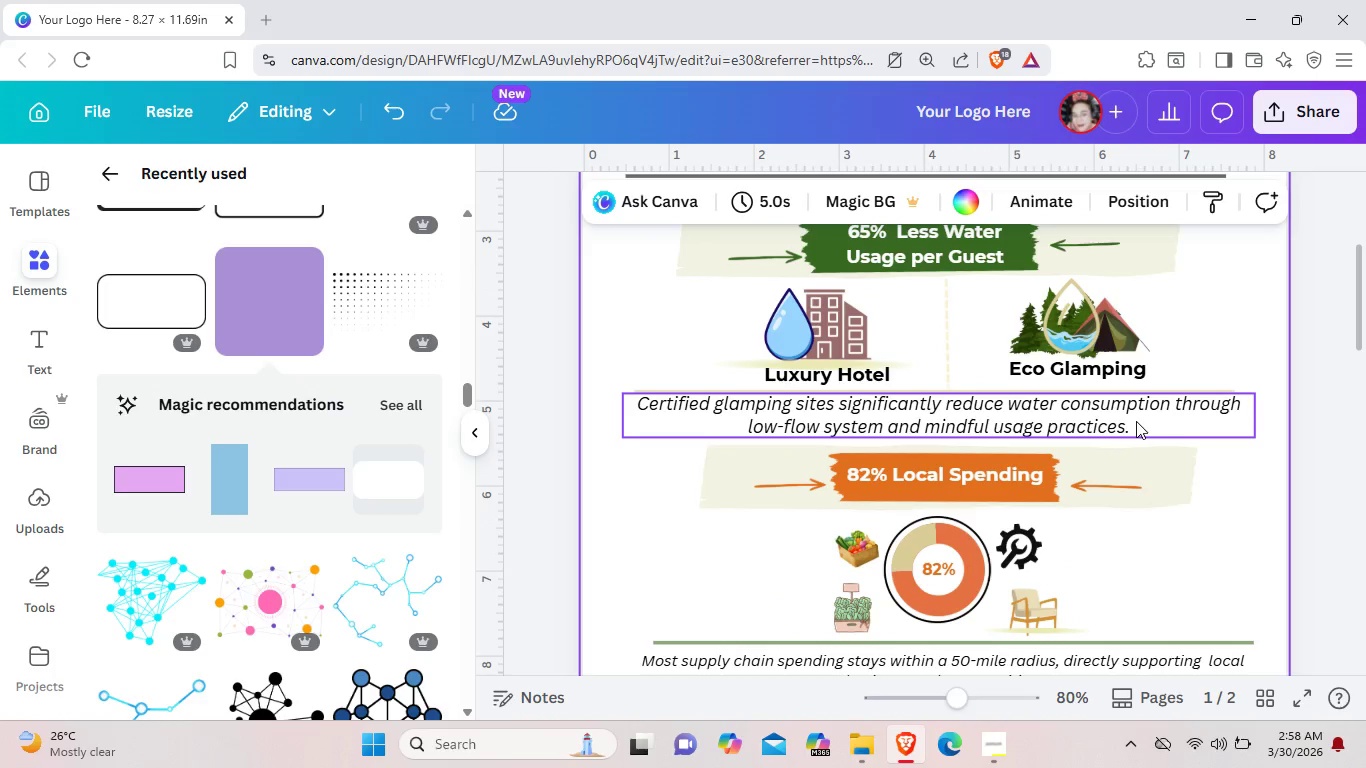 
left_click([1136, 421])
 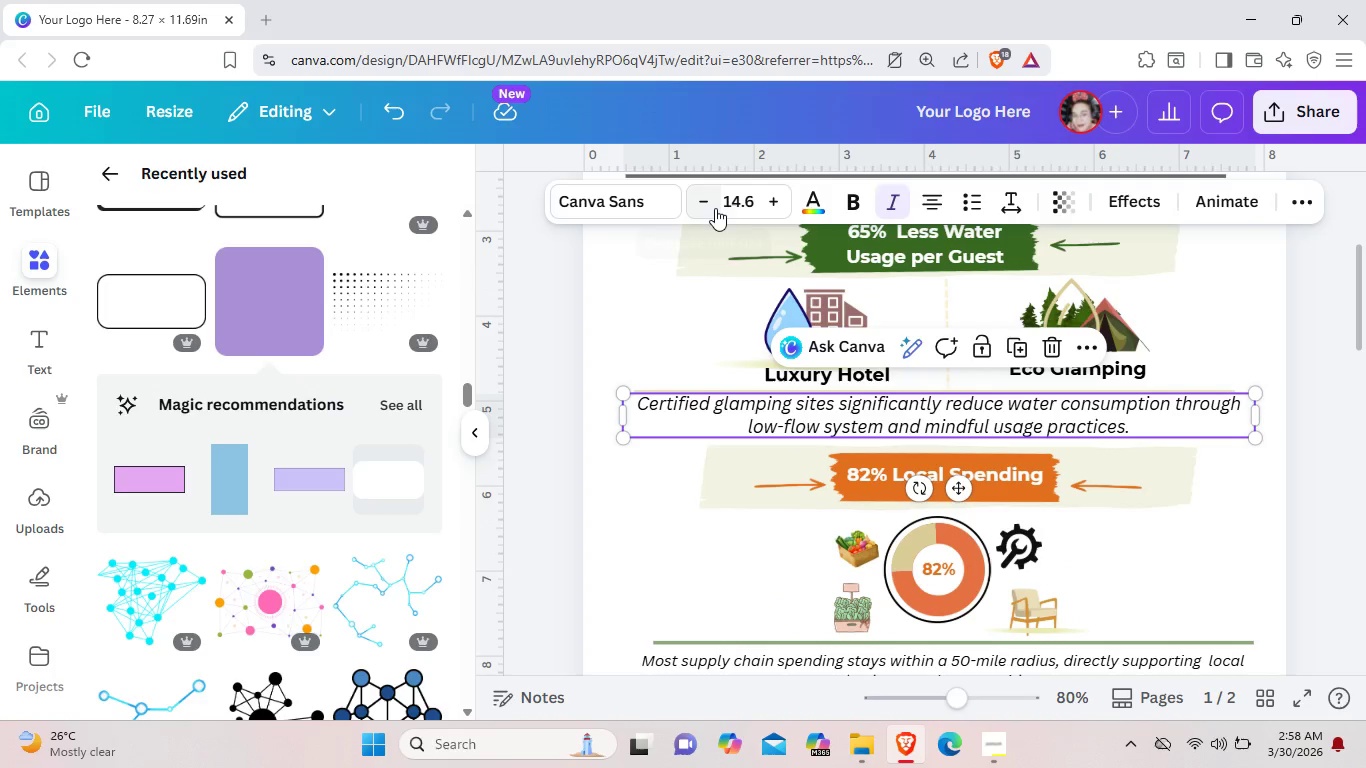 
left_click([713, 204])
 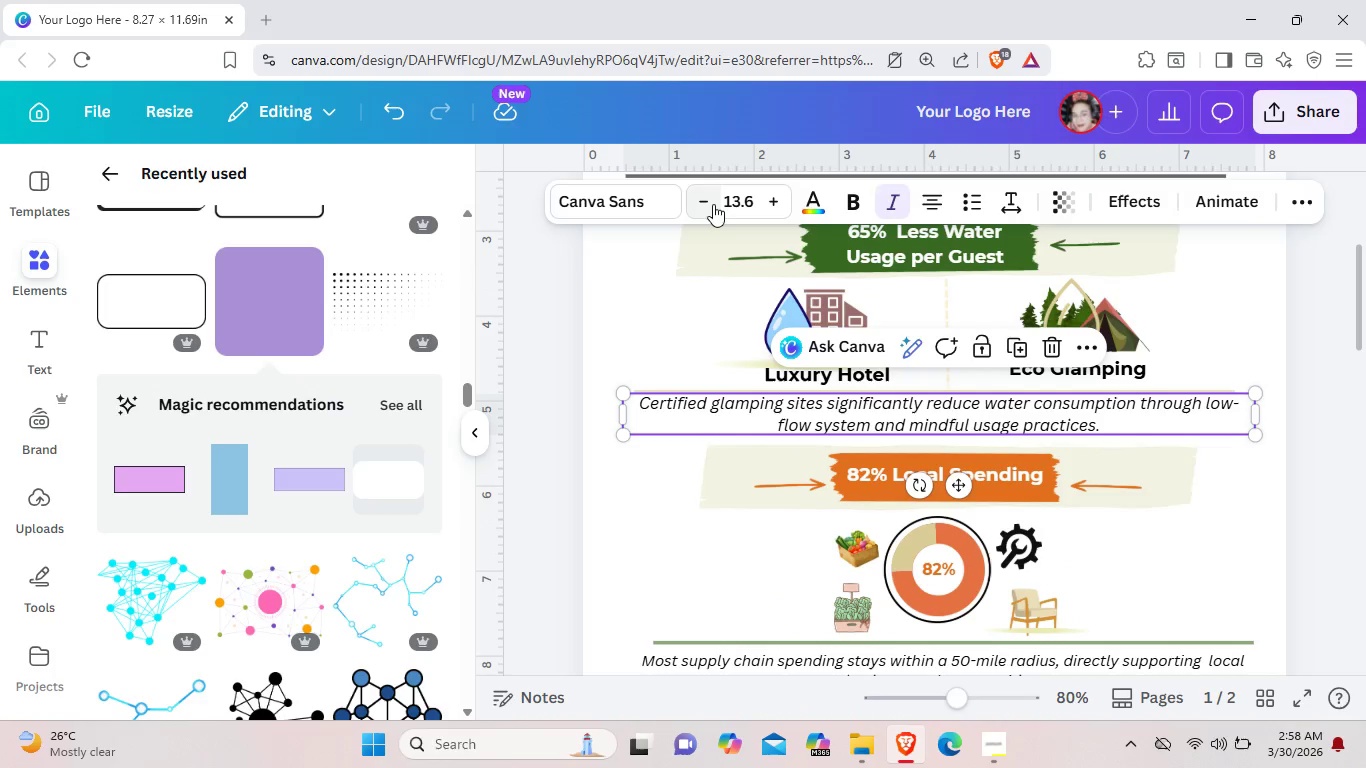 
left_click([713, 204])
 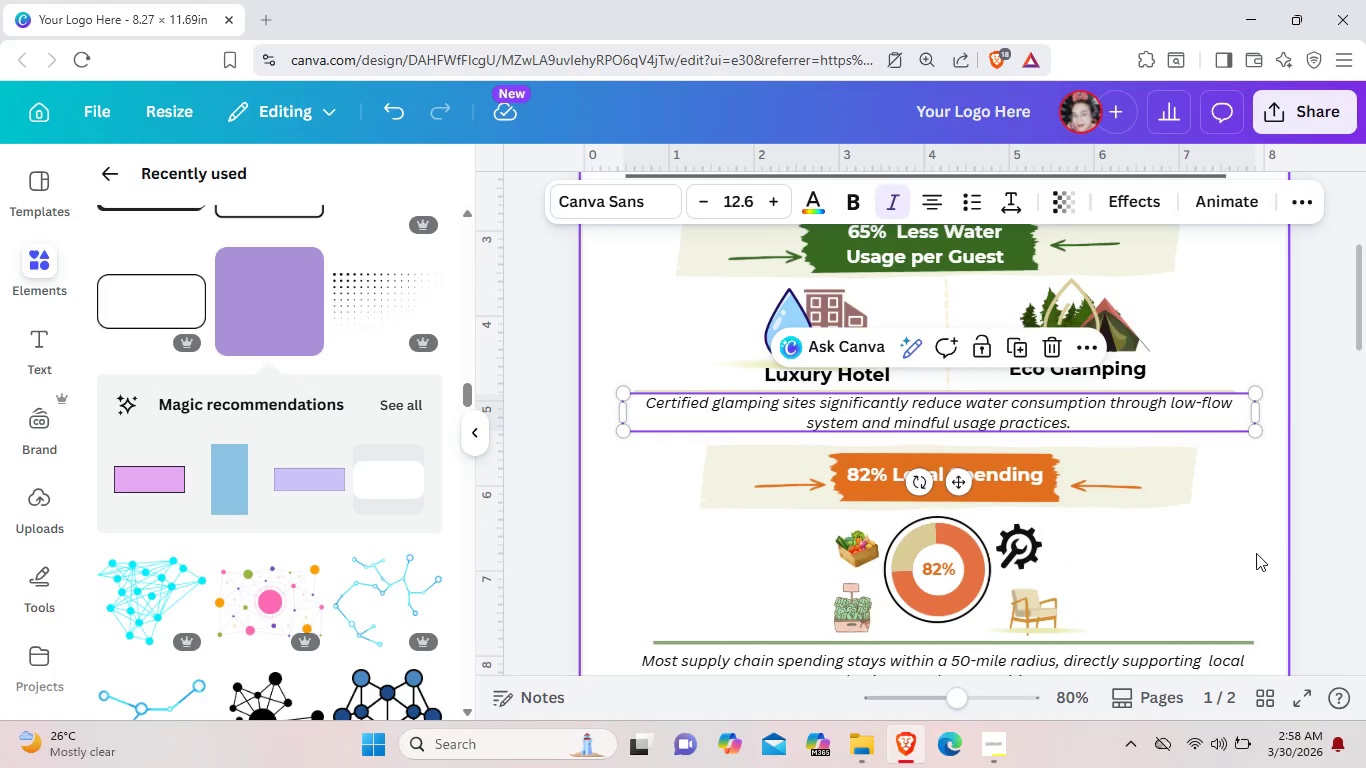 
left_click([1246, 555])
 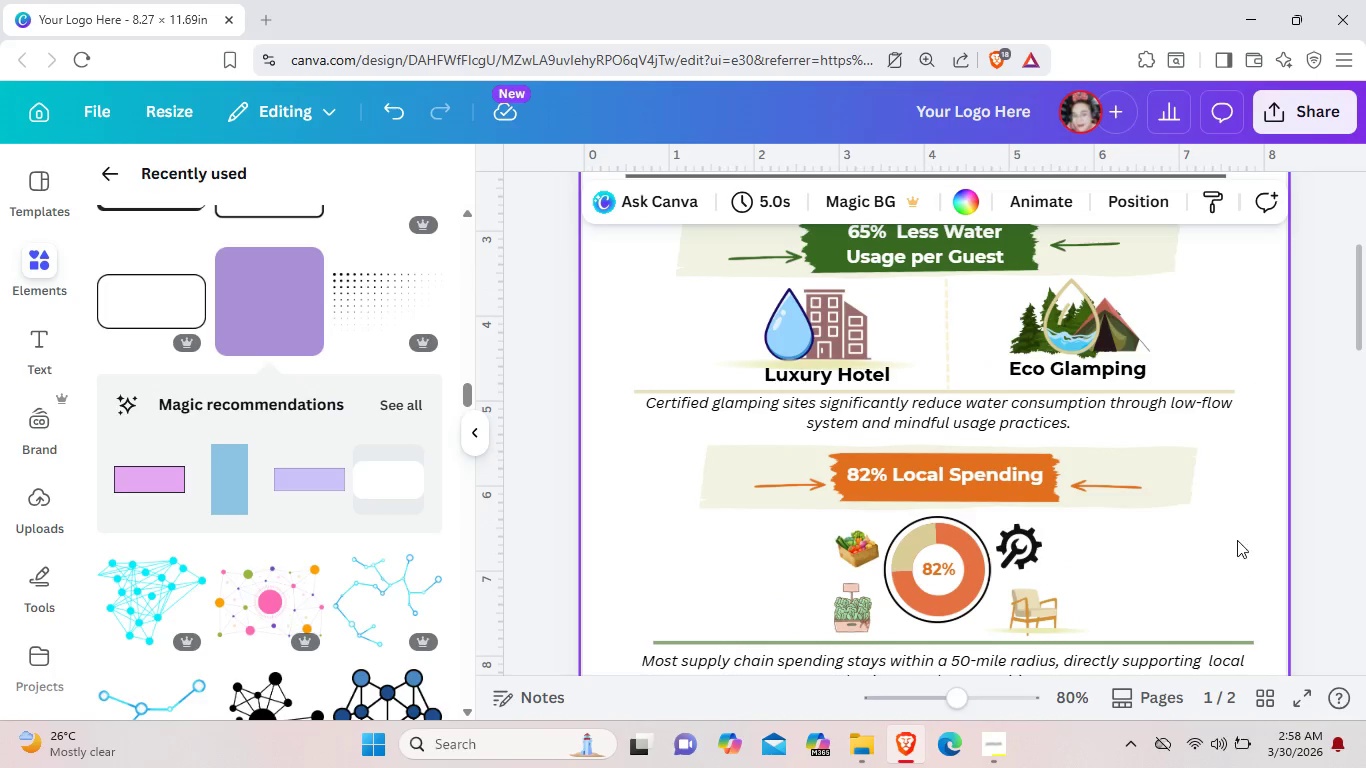 
left_click_drag(start_coordinate=[1234, 538], to_coordinate=[814, 453])
 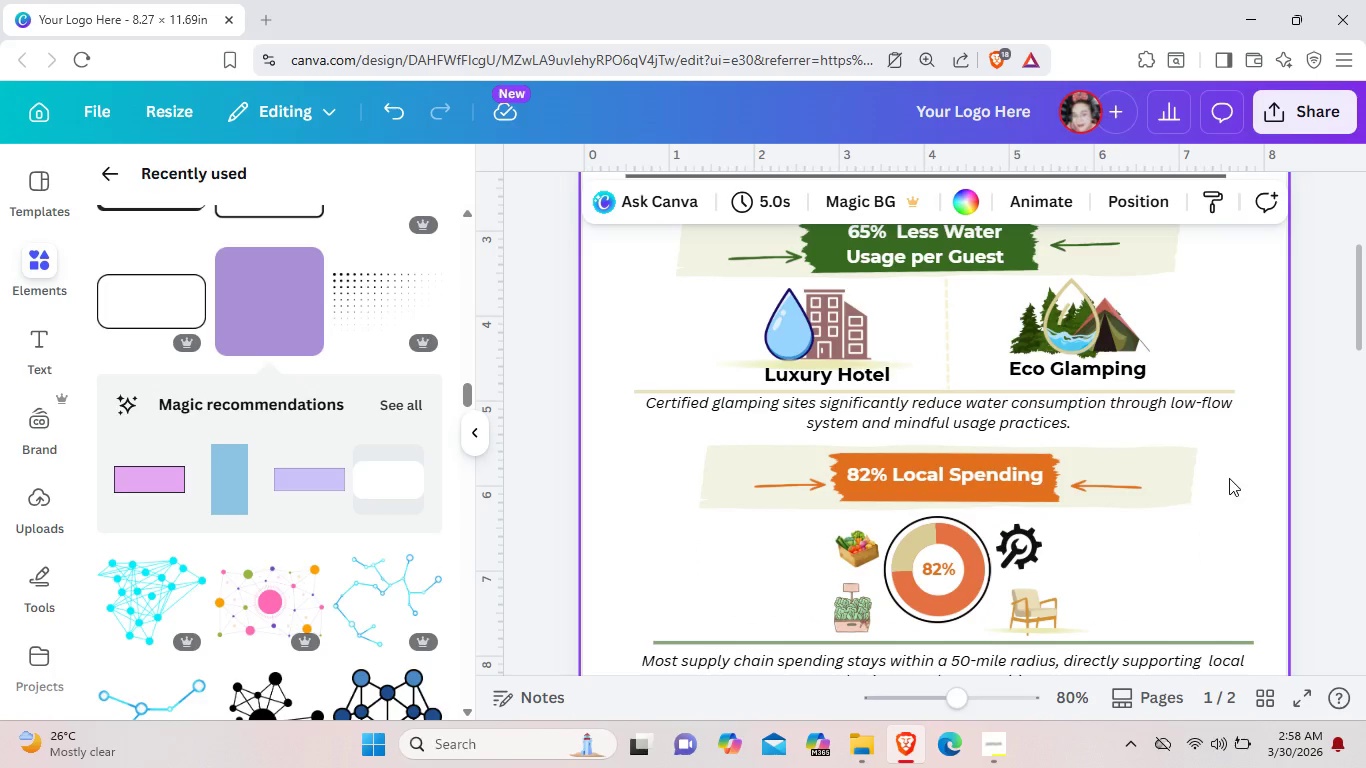 
left_click_drag(start_coordinate=[1229, 477], to_coordinate=[752, 489])
 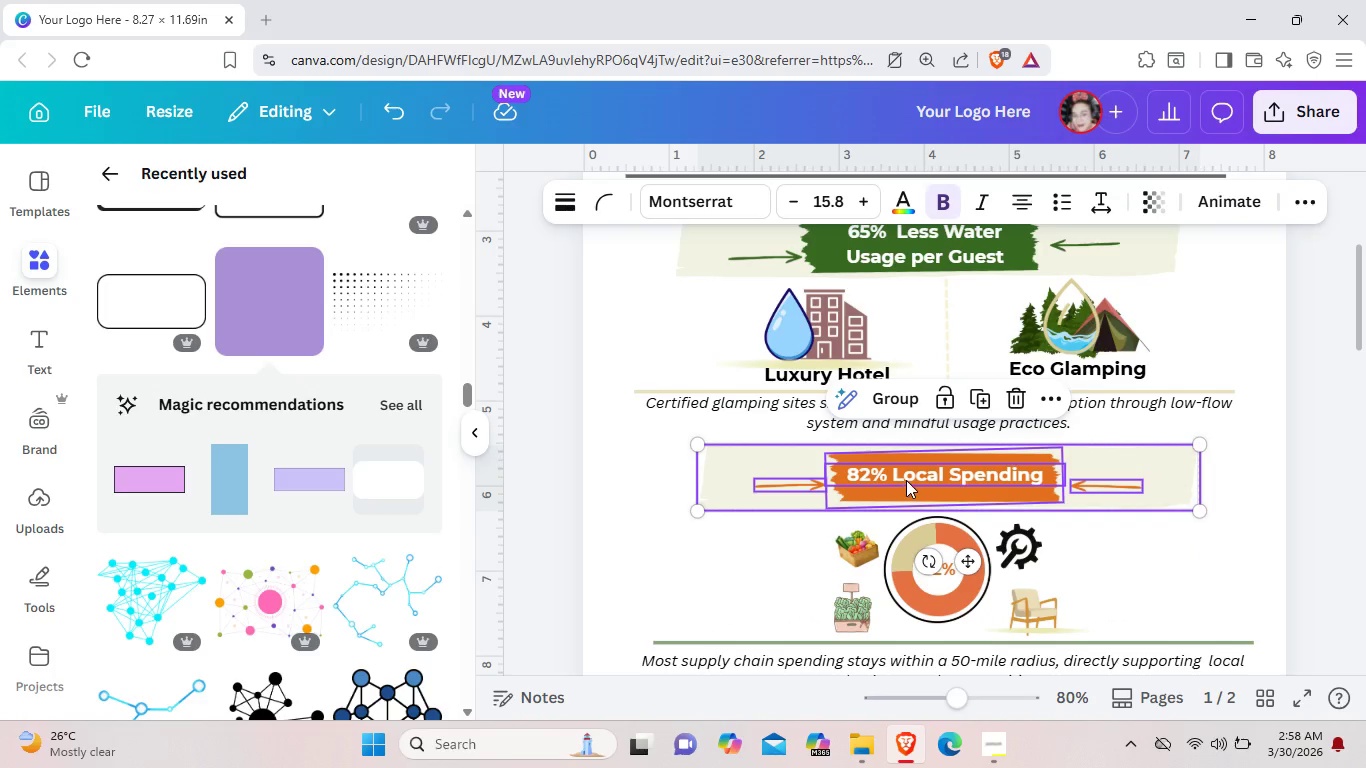 
left_click_drag(start_coordinate=[906, 480], to_coordinate=[907, 473])
 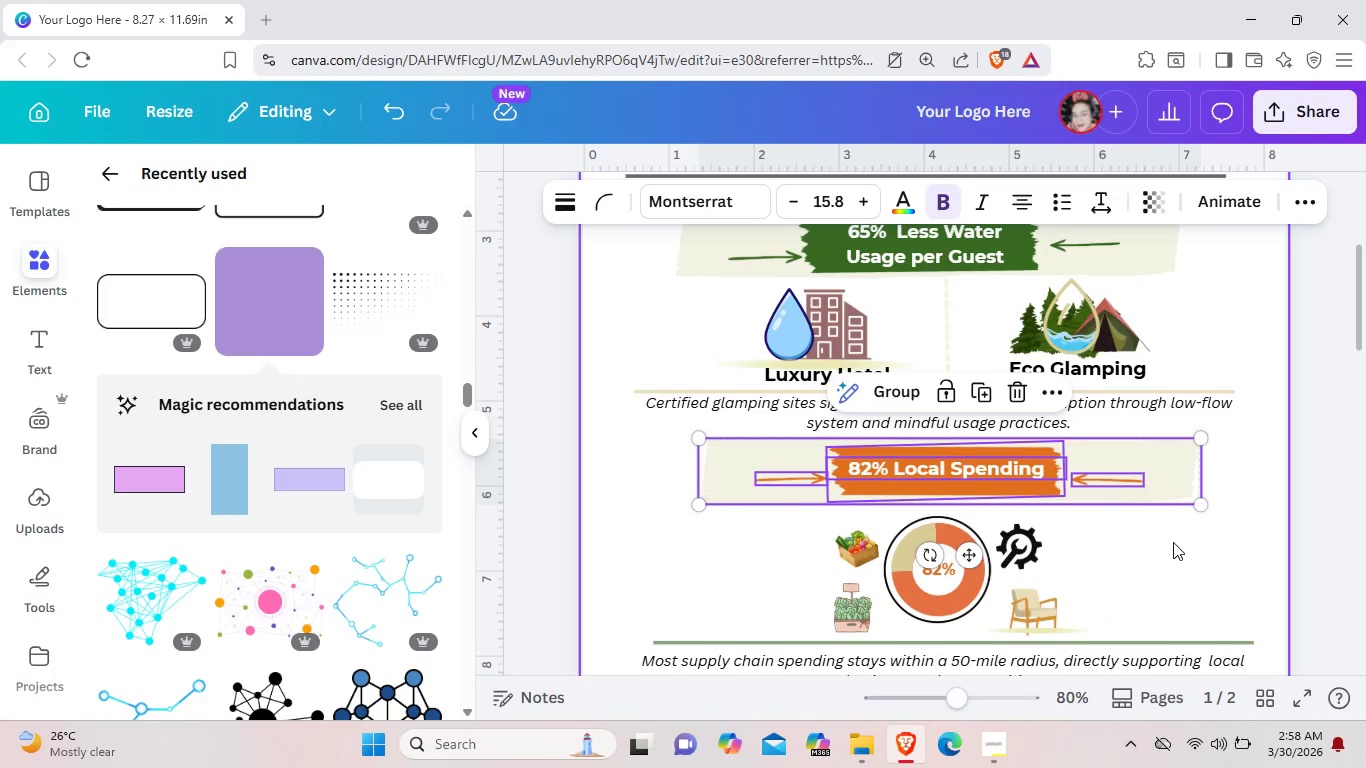 
left_click([1173, 542])
 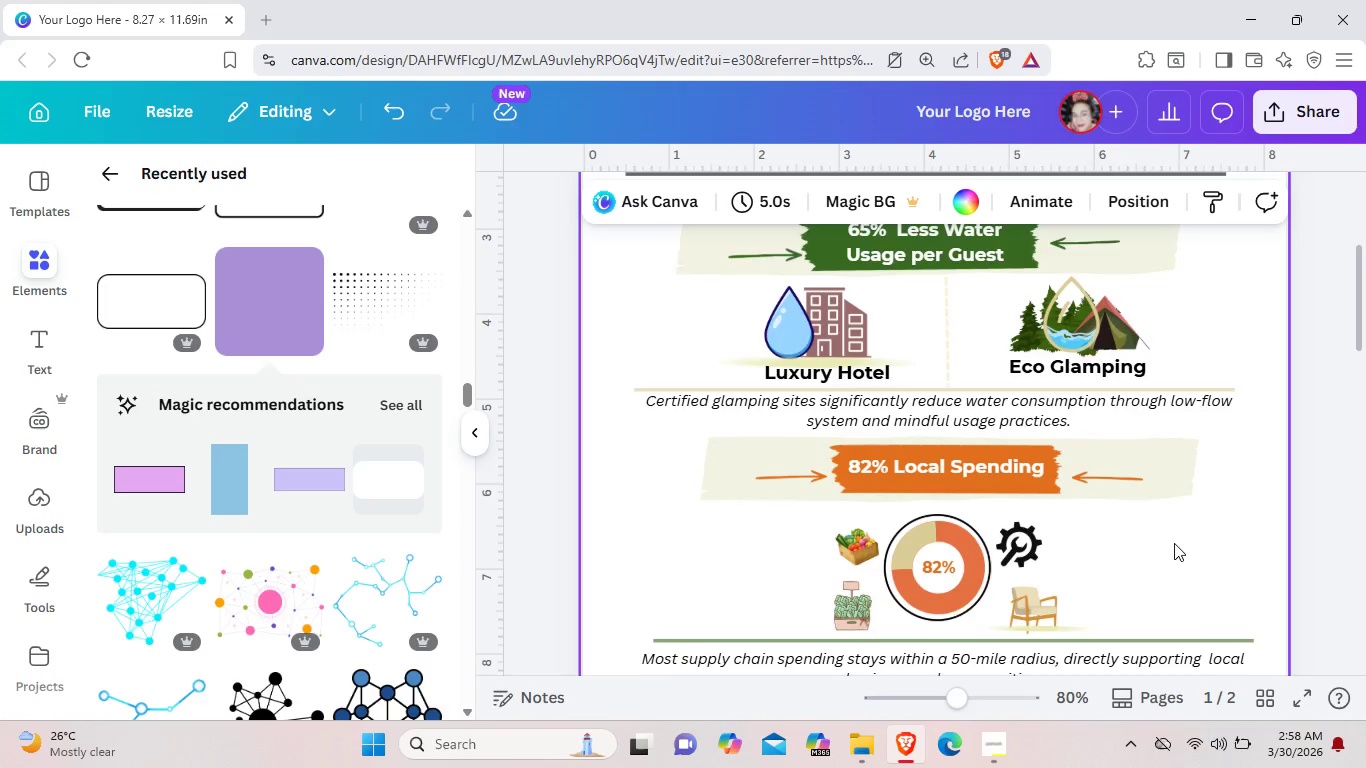 
scroll: coordinate [1174, 543], scroll_direction: up, amount: 3.0
 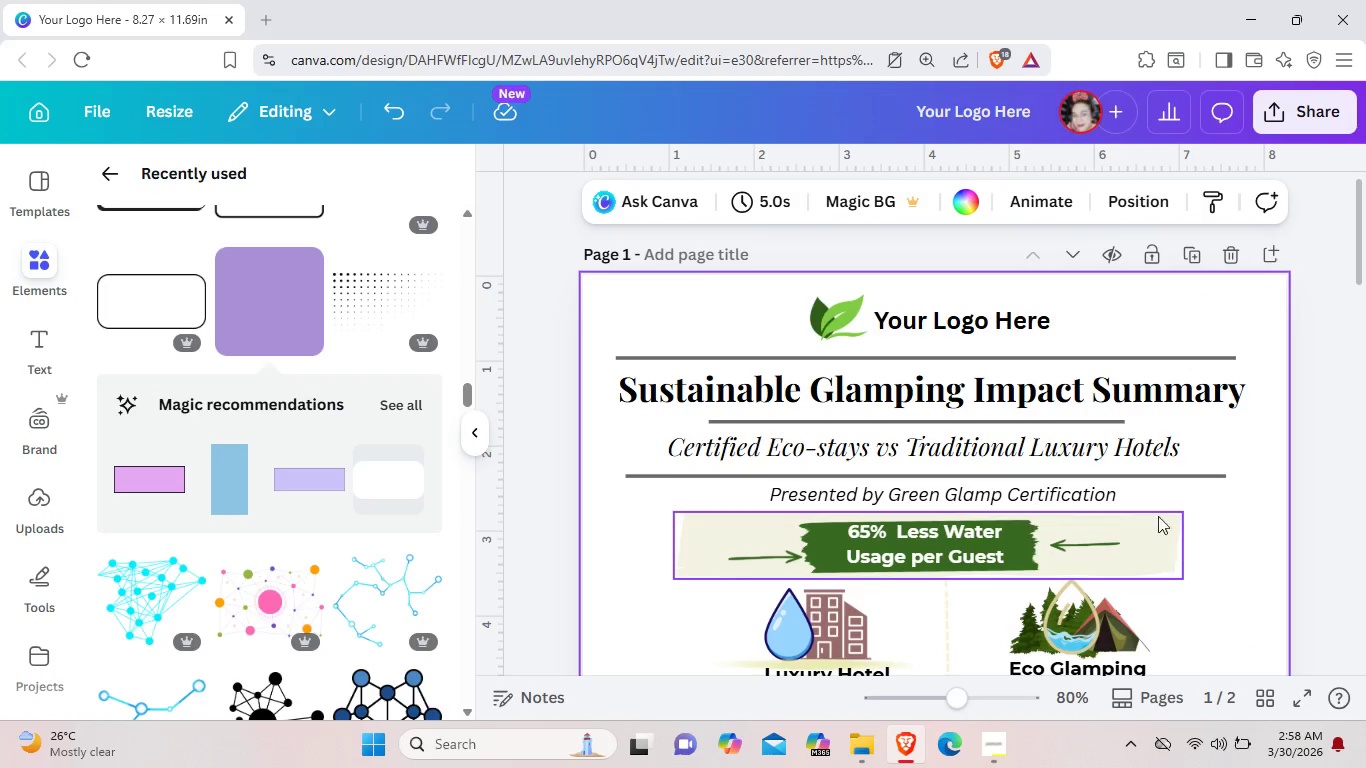 
left_click([1118, 453])
 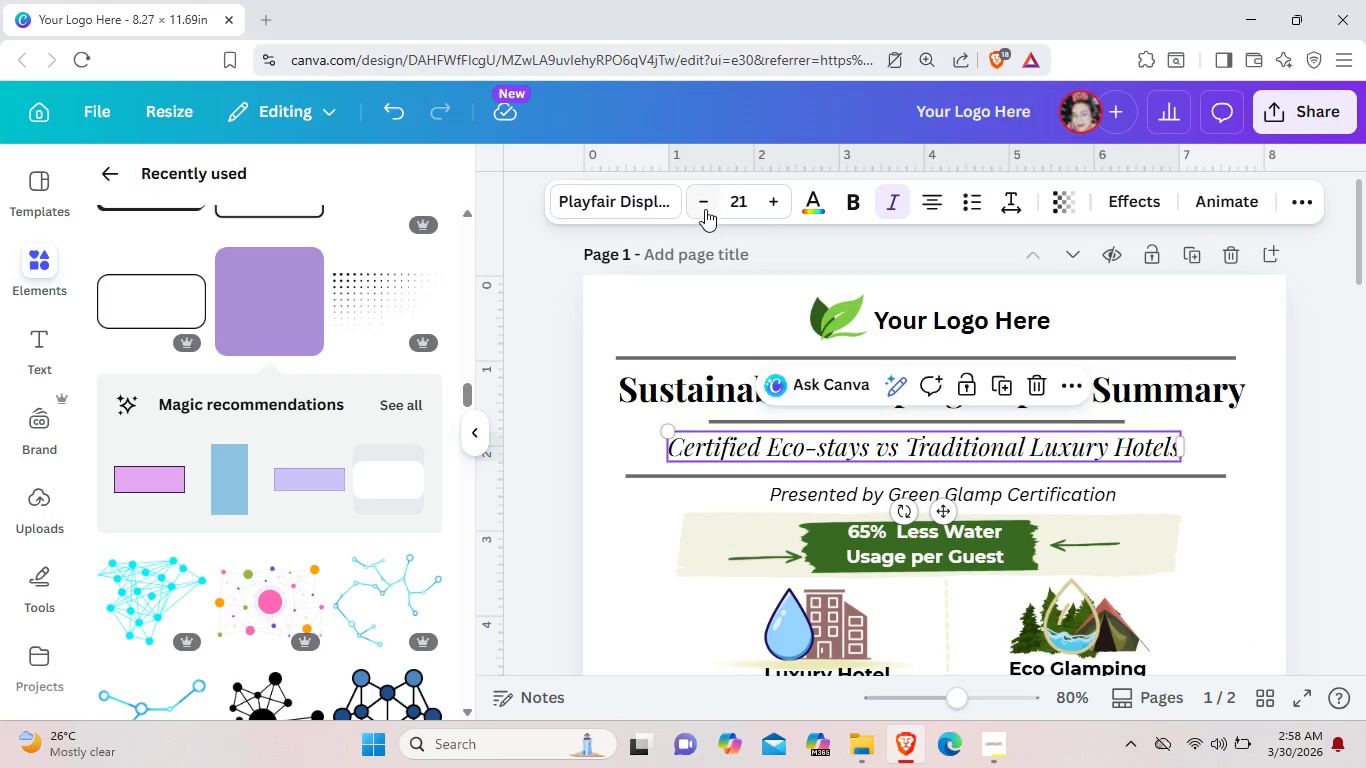 
left_click([704, 201])
 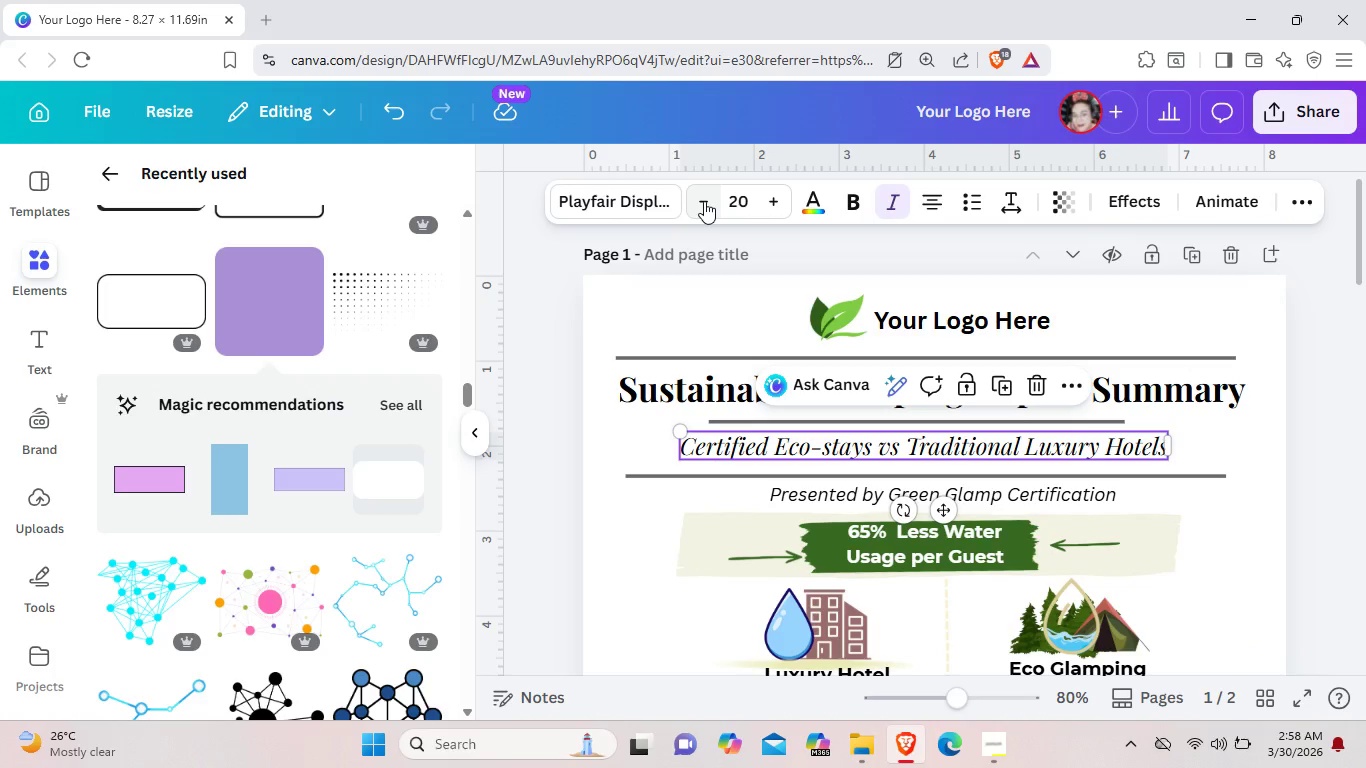 
left_click([704, 201])
 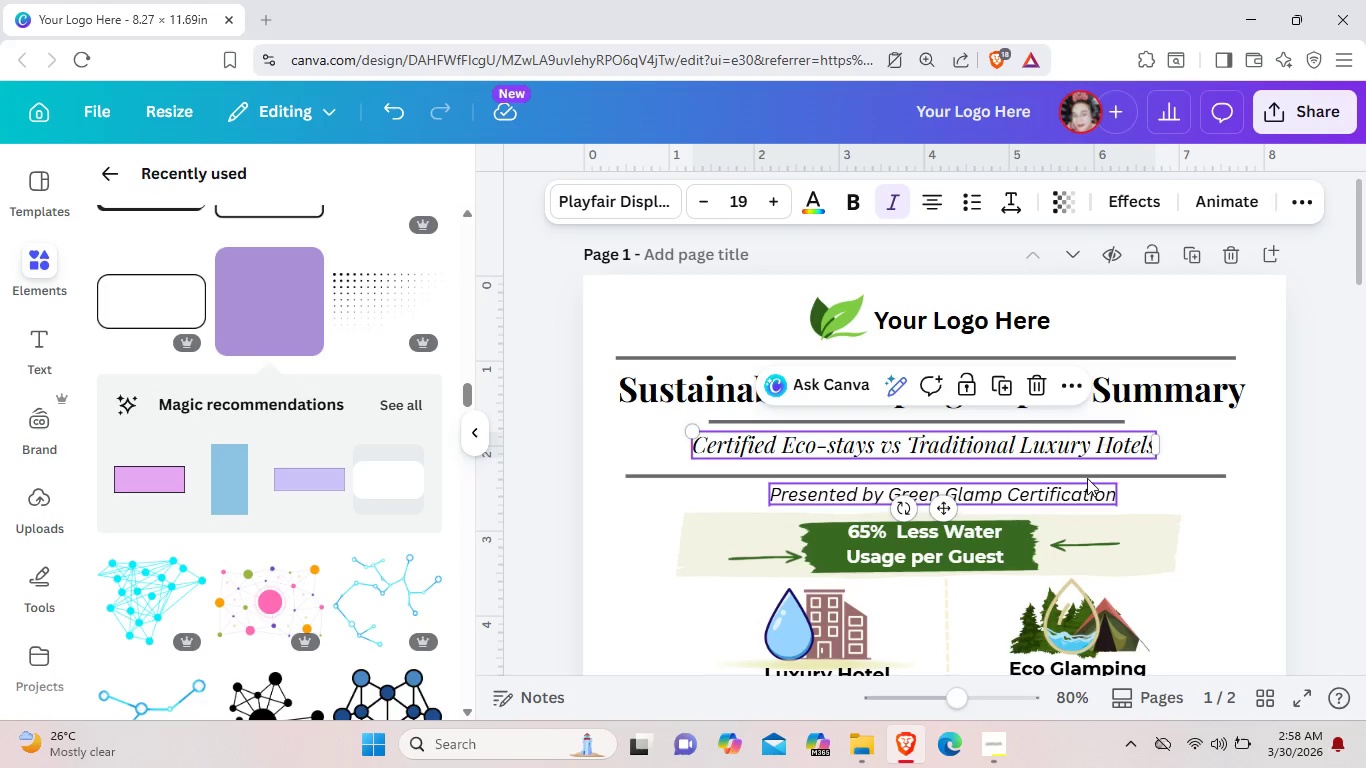 
left_click_drag(start_coordinate=[1087, 476], to_coordinate=[1086, 470])
 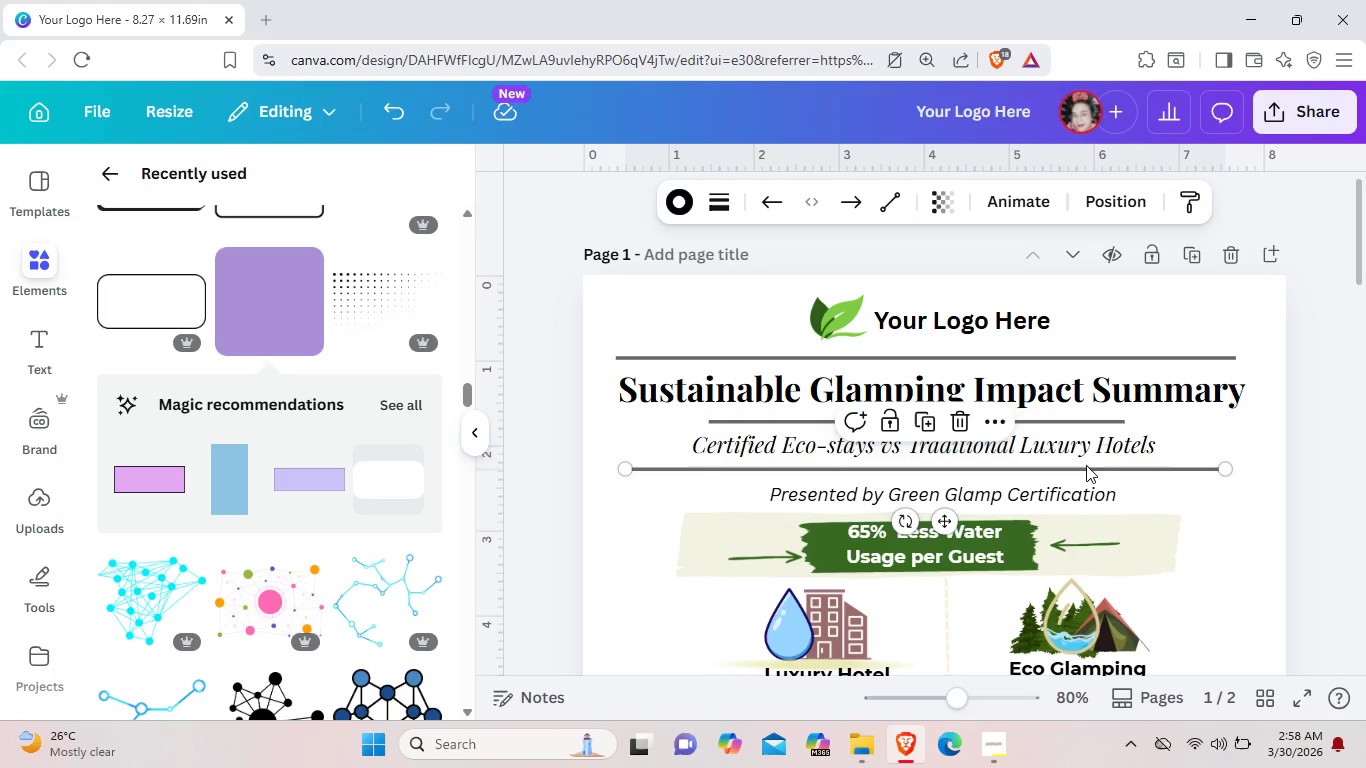 
left_click([1086, 465])
 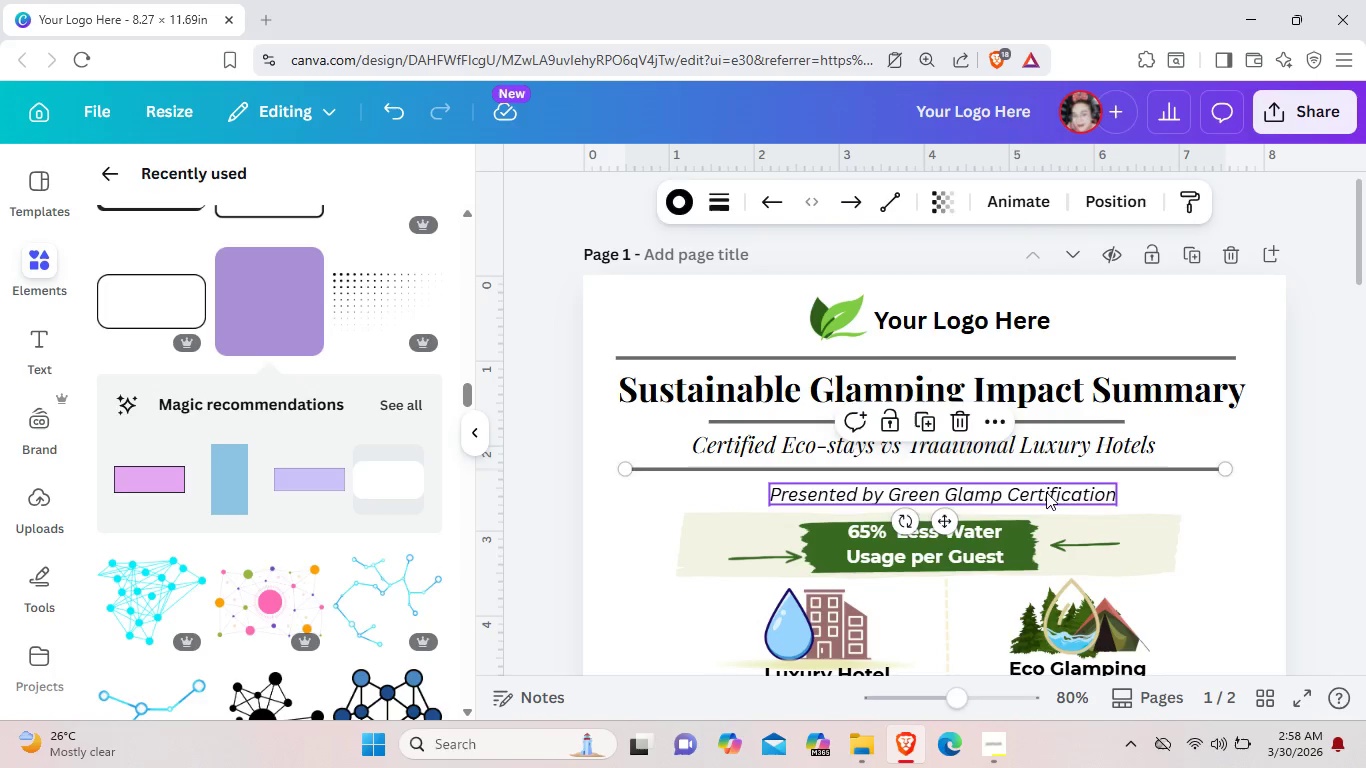 
left_click_drag(start_coordinate=[1046, 492], to_coordinate=[1046, 483])
 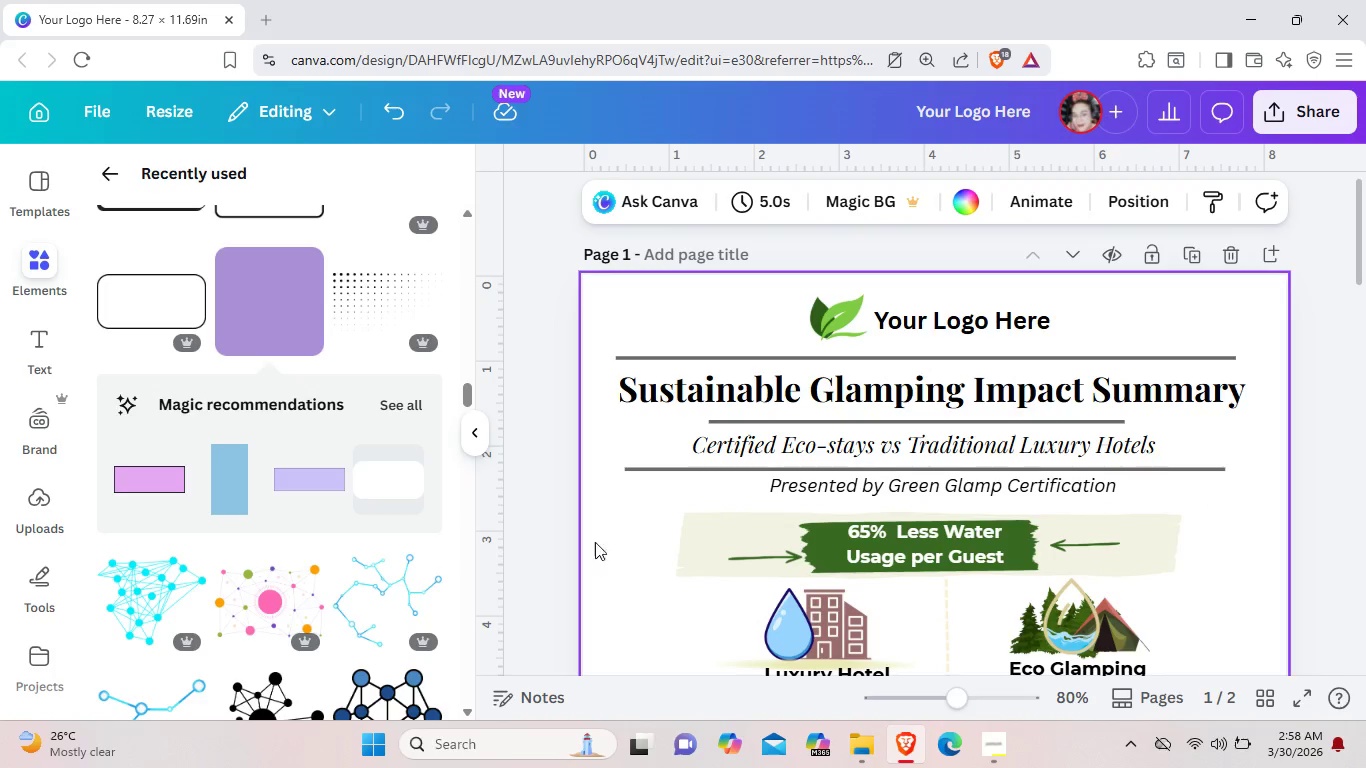 
left_click_drag(start_coordinate=[621, 526], to_coordinate=[1203, 559])
 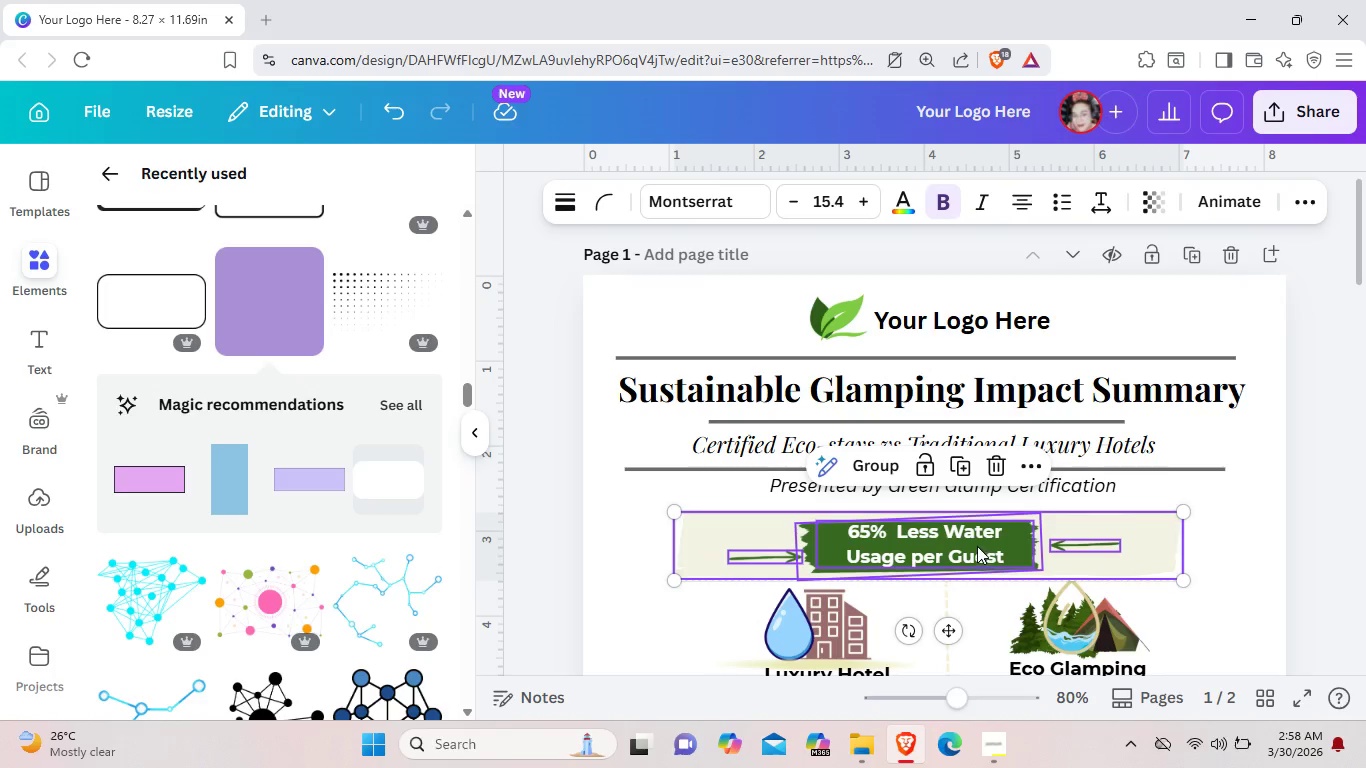 
left_click_drag(start_coordinate=[977, 546], to_coordinate=[979, 538])
 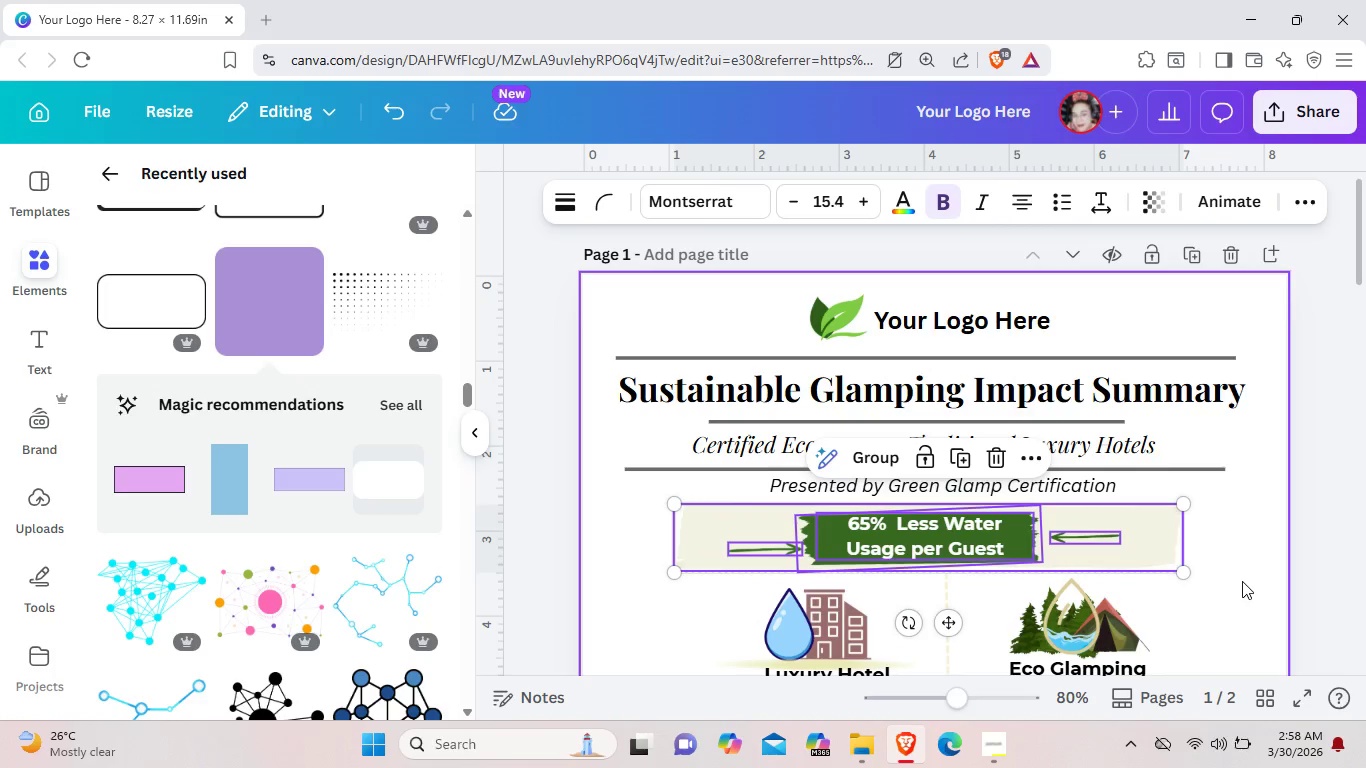 
left_click([1242, 581])
 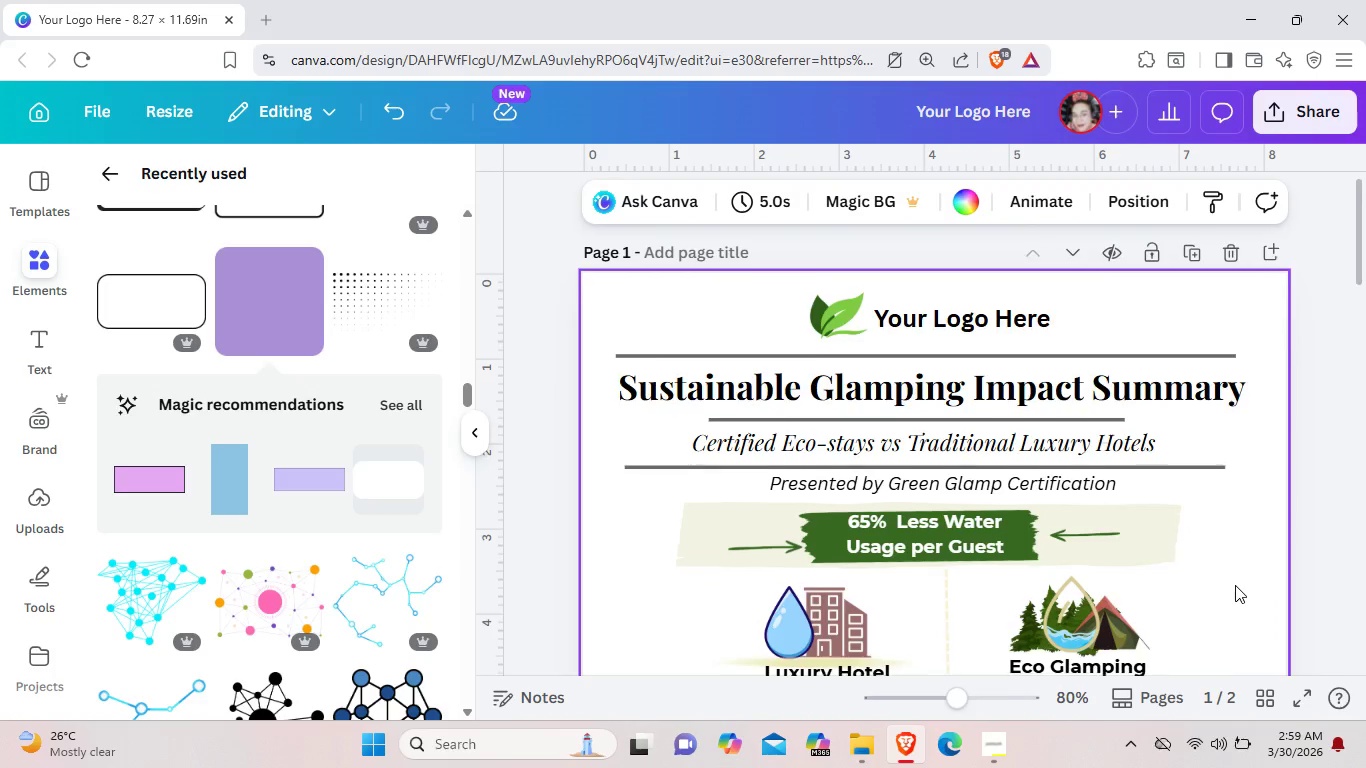 
scroll: coordinate [1235, 585], scroll_direction: down, amount: 1.0
 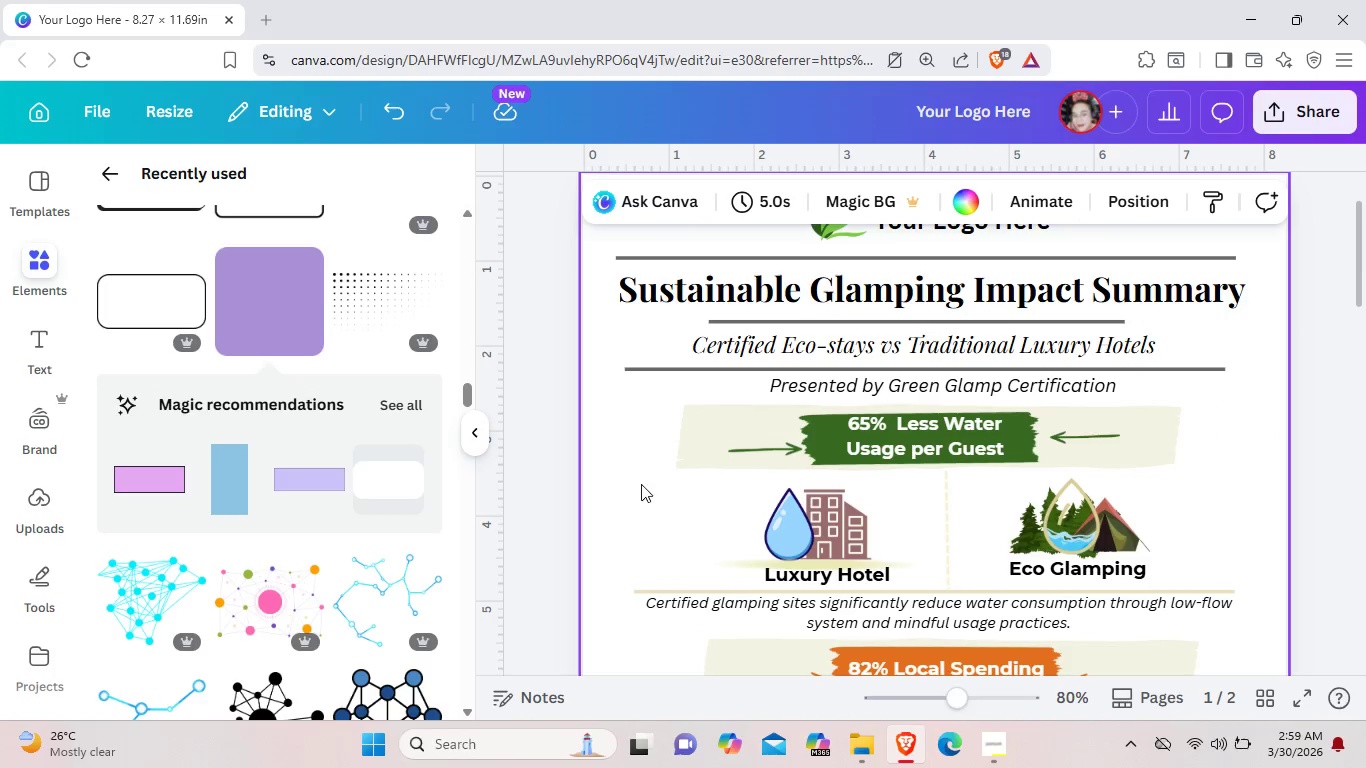 
left_click_drag(start_coordinate=[638, 479], to_coordinate=[1173, 573])
 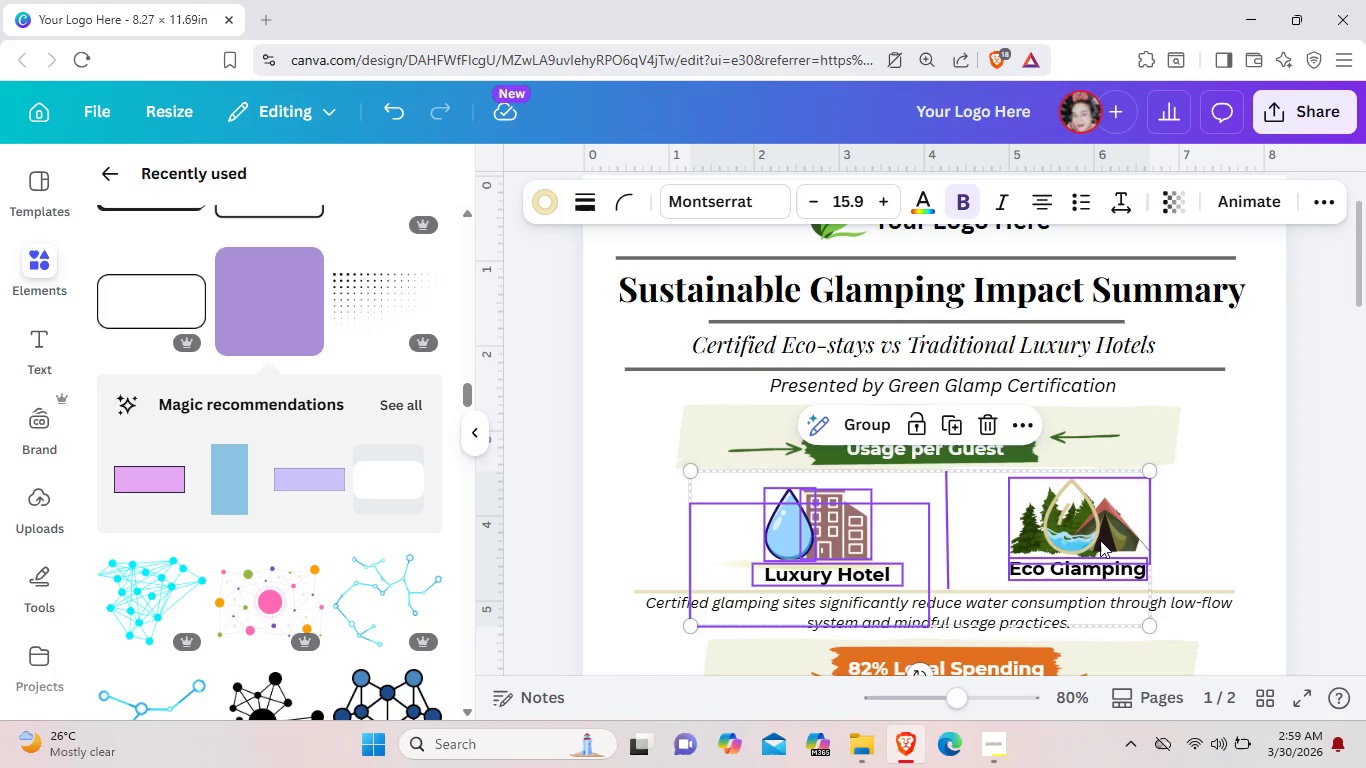 
left_click_drag(start_coordinate=[1102, 540], to_coordinate=[1099, 535])
 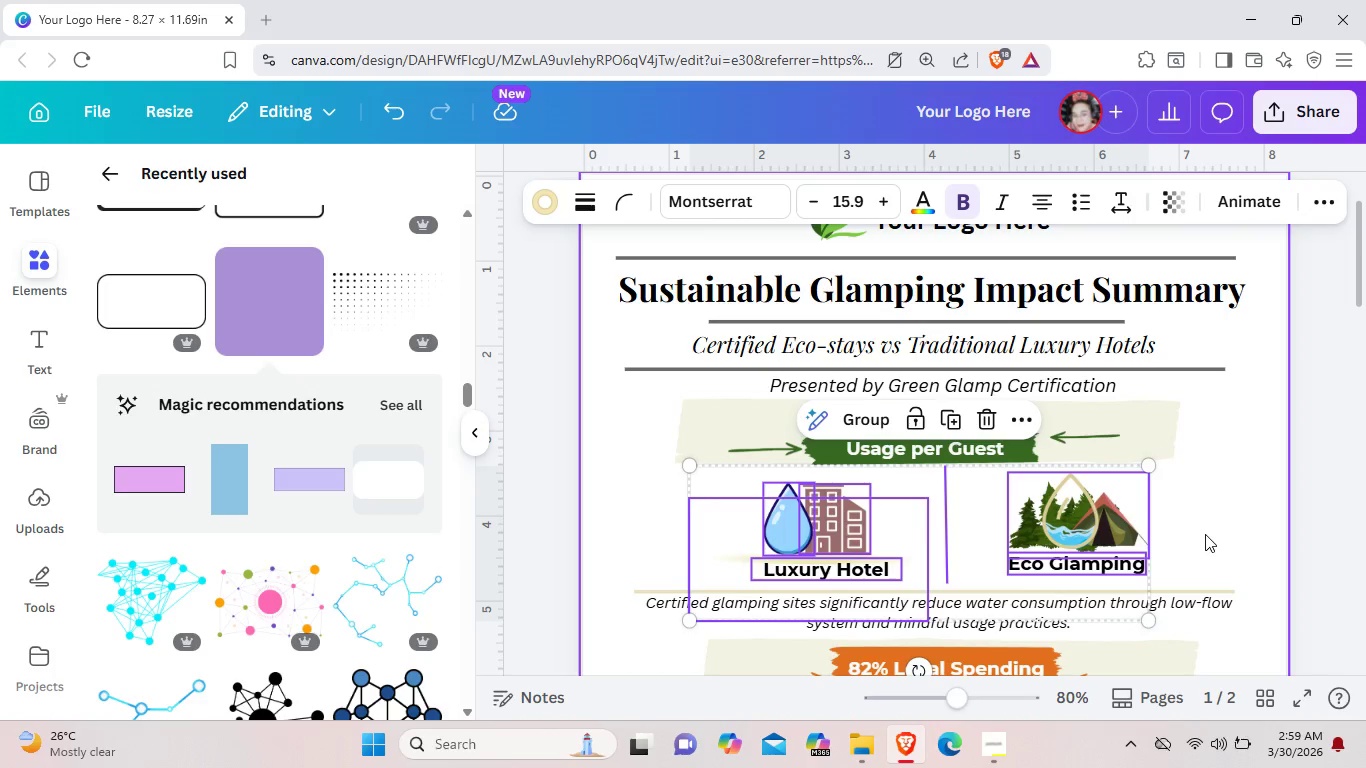 
left_click([1205, 534])
 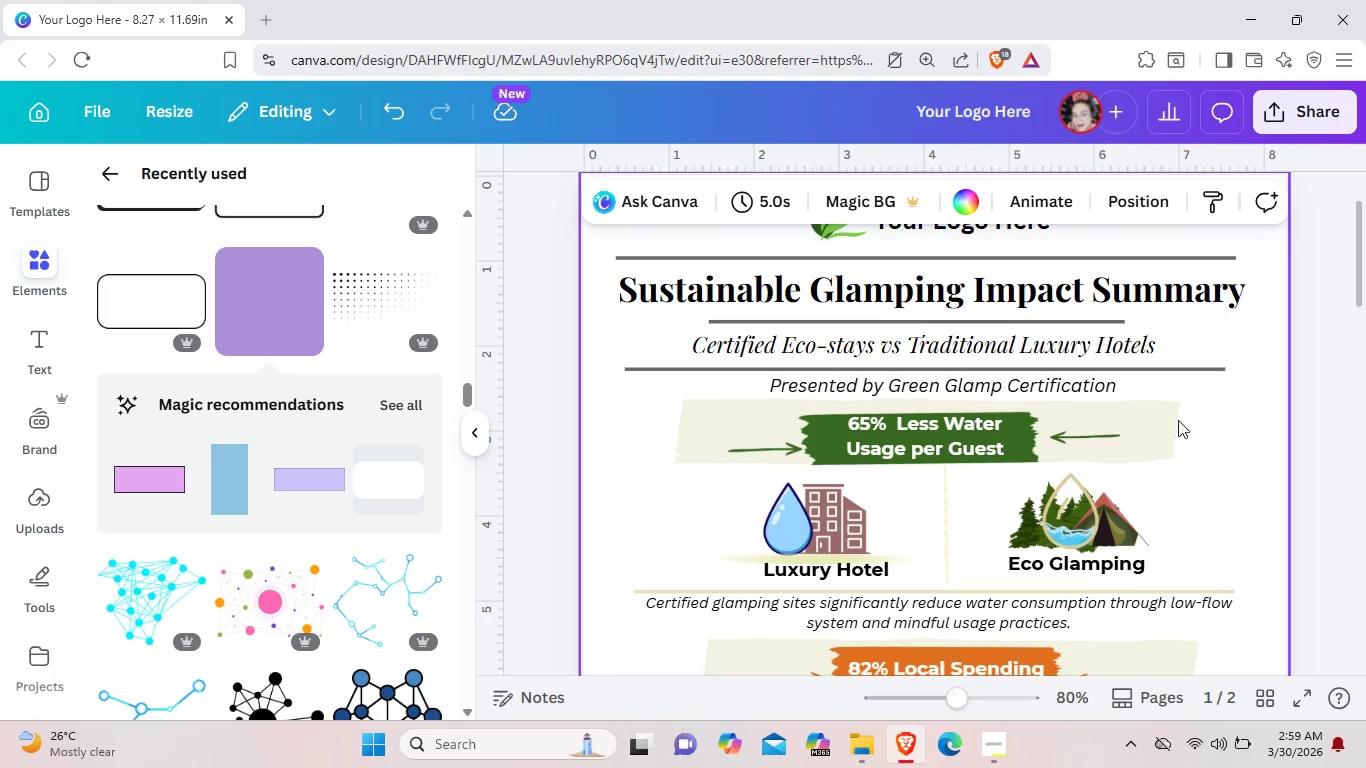 
left_click_drag(start_coordinate=[1174, 420], to_coordinate=[1173, 427])
 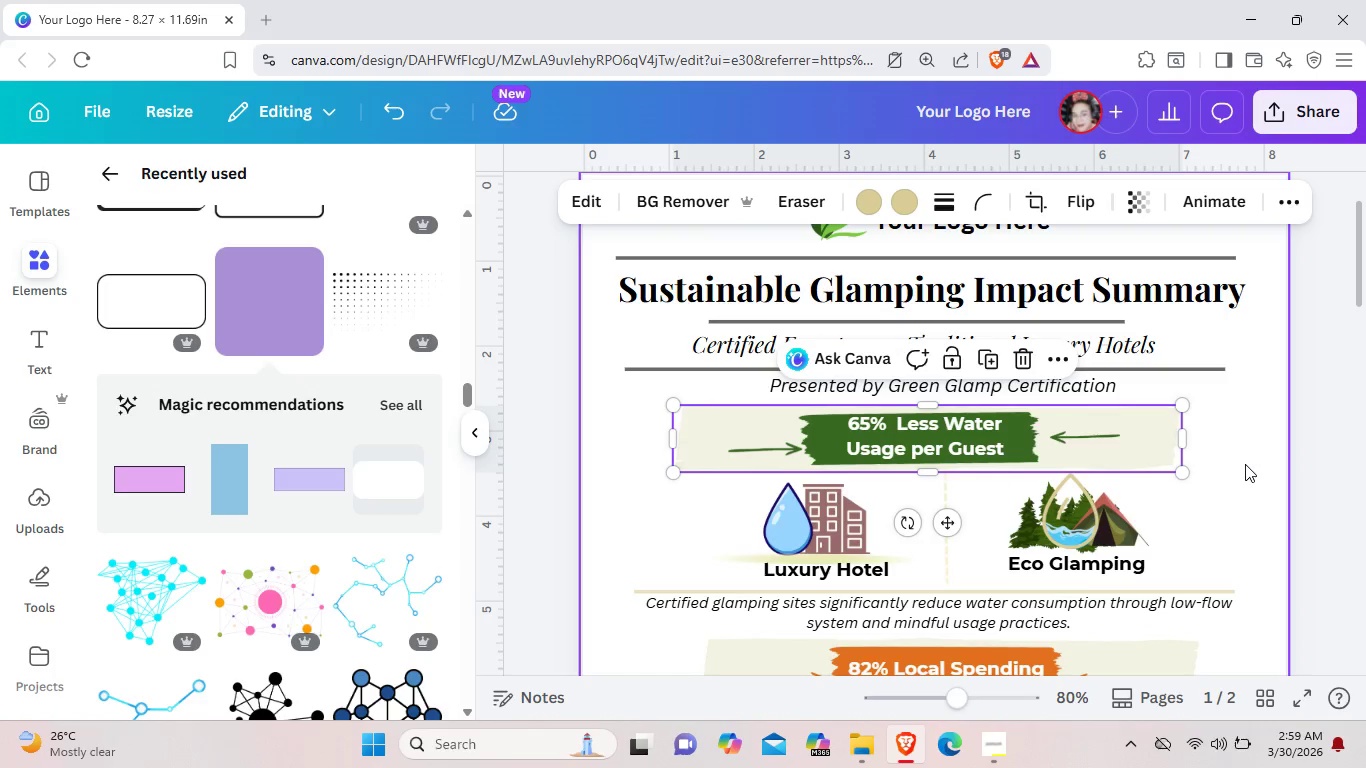 
left_click([1245, 464])
 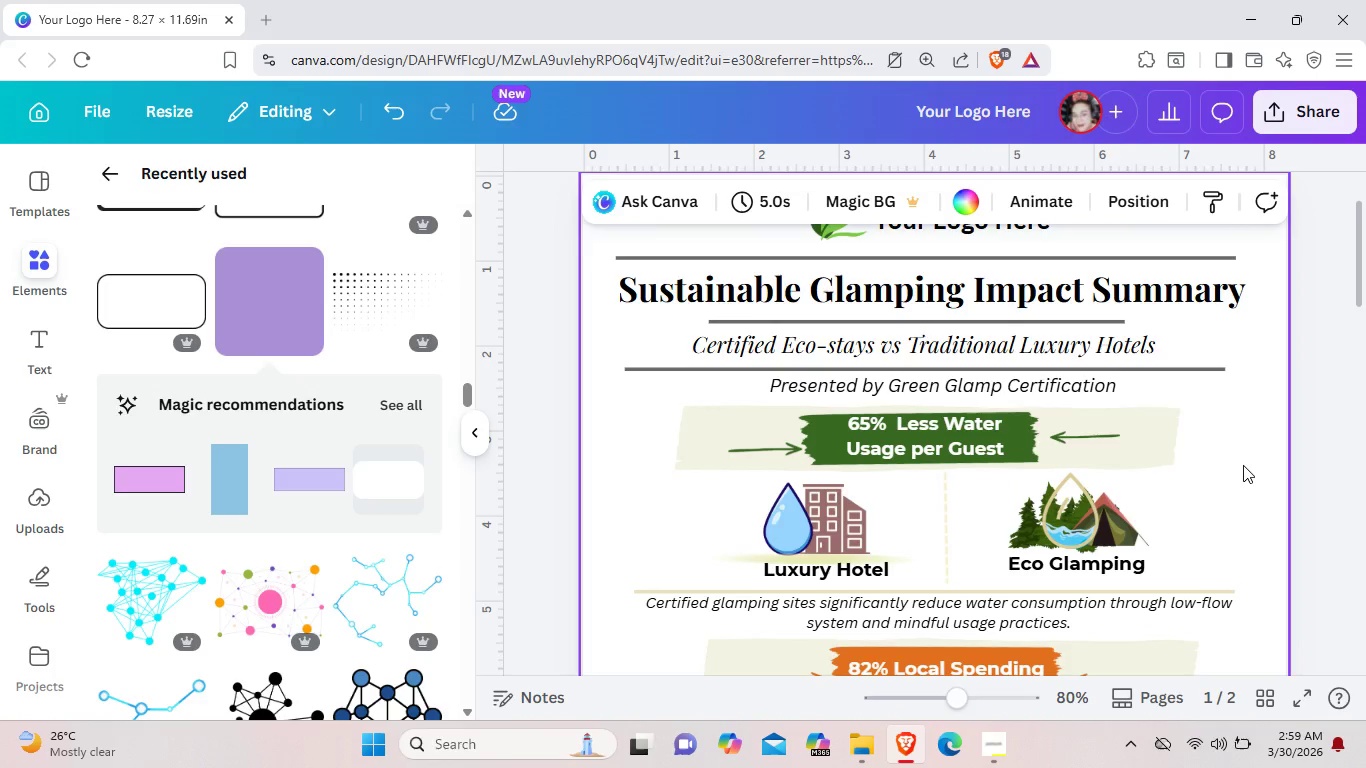 
scroll: coordinate [1242, 465], scroll_direction: down, amount: 2.0
 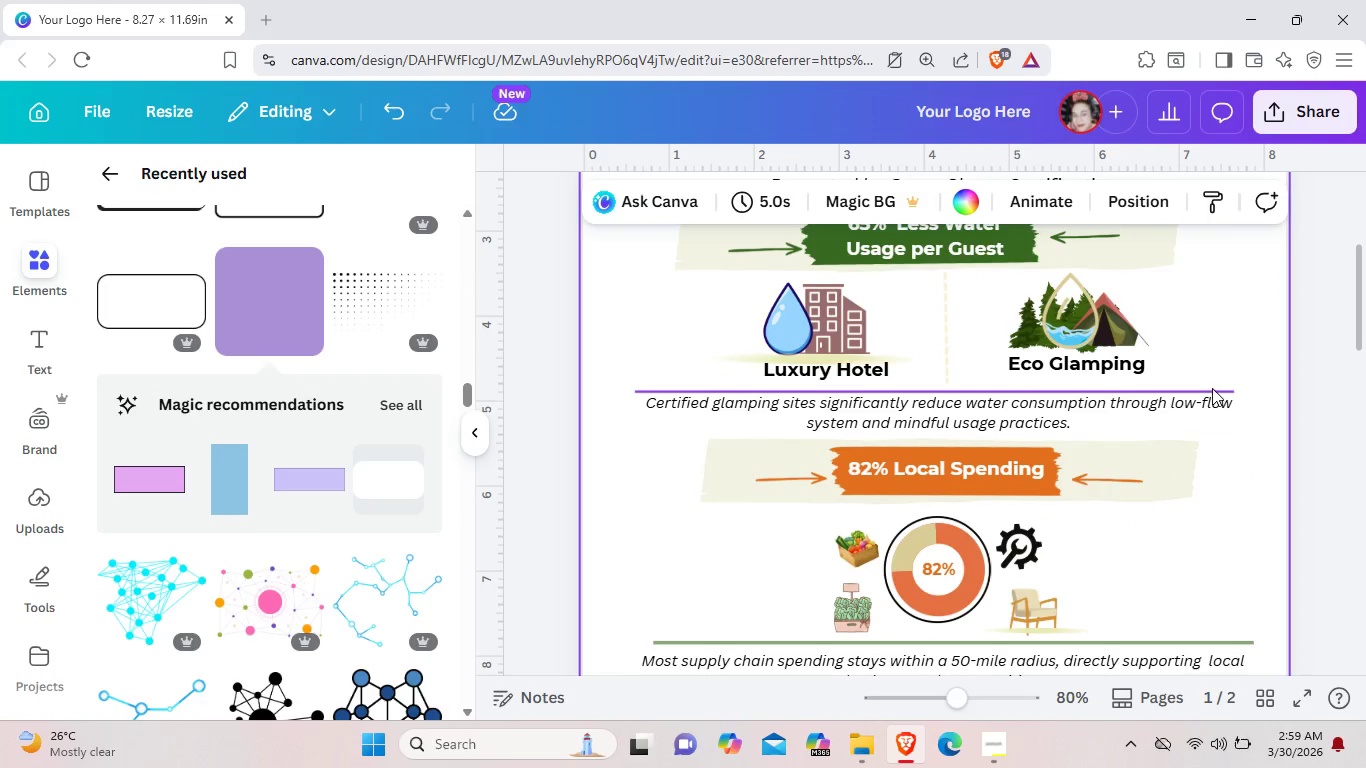 
left_click_drag(start_coordinate=[1212, 388], to_coordinate=[1210, 382])
 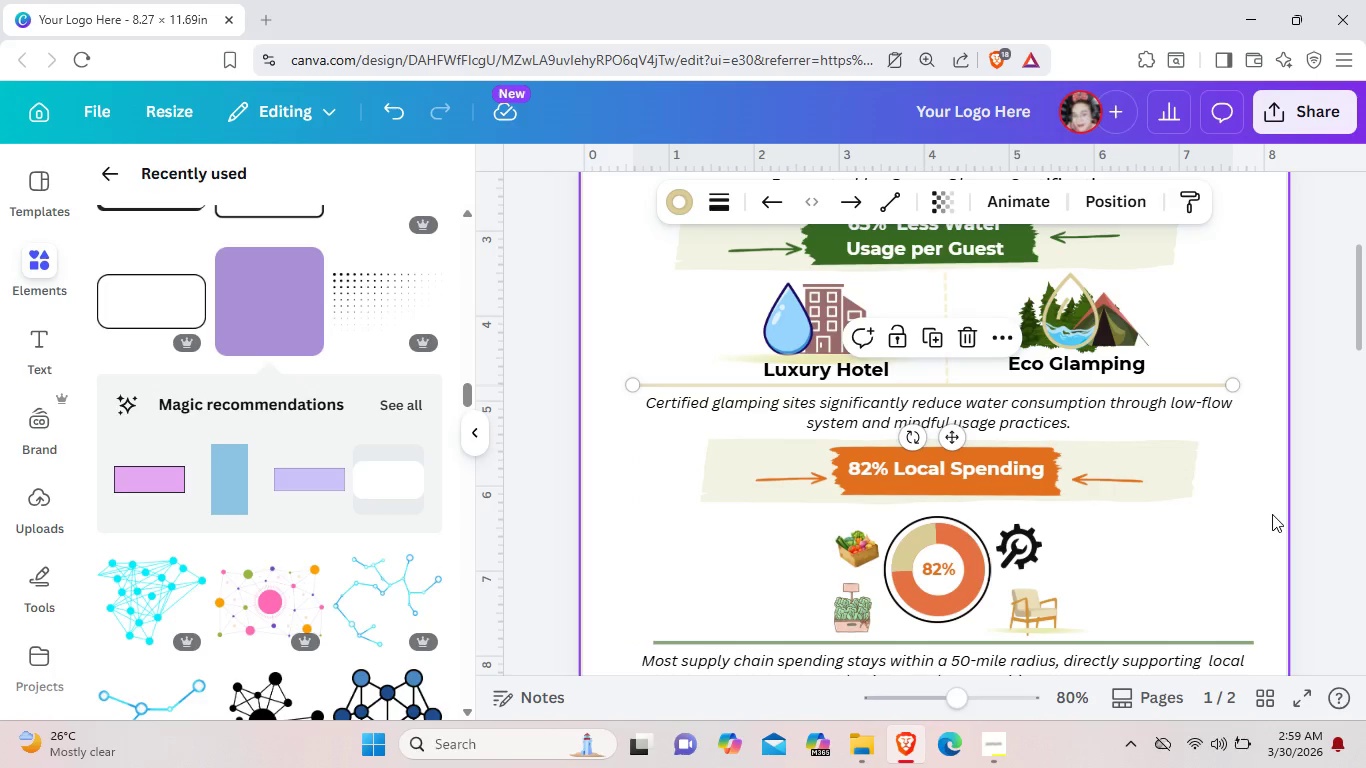 
left_click([1272, 514])
 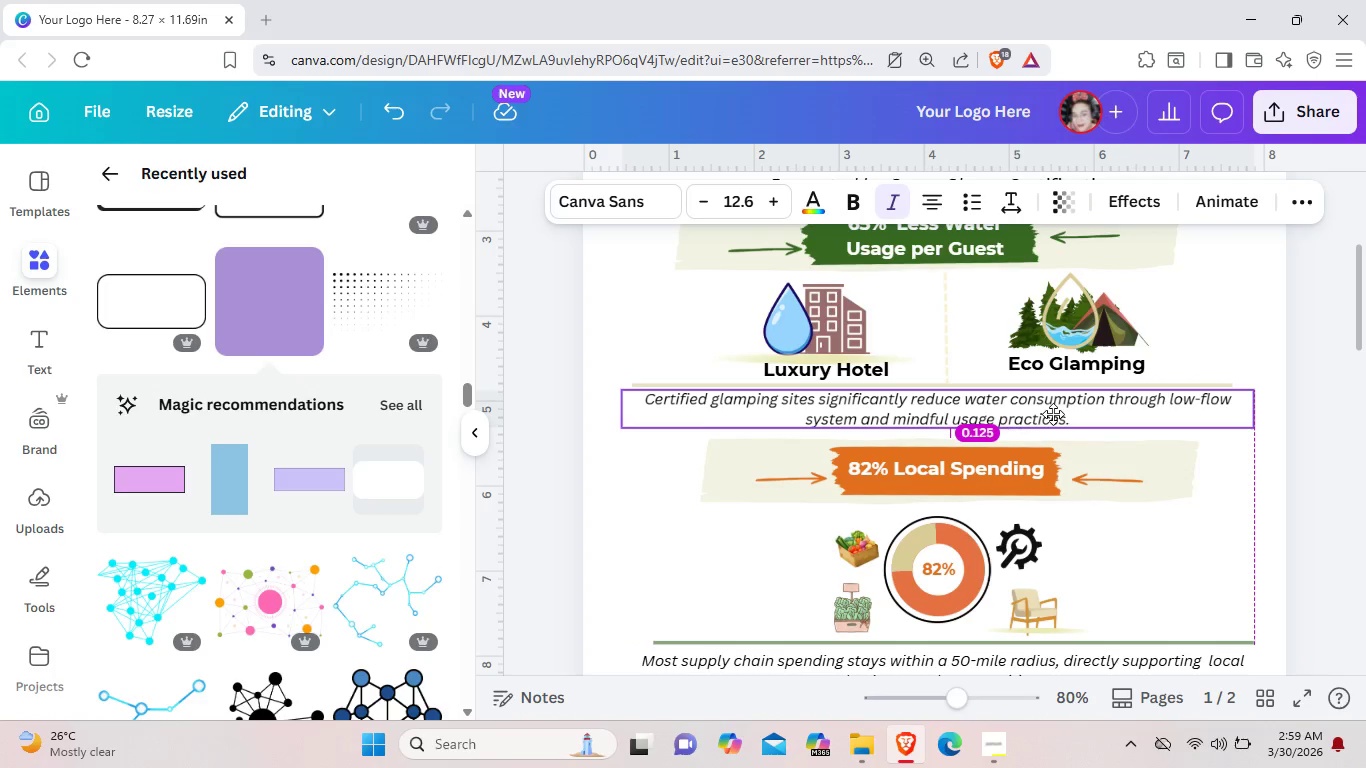 
left_click([1176, 562])
 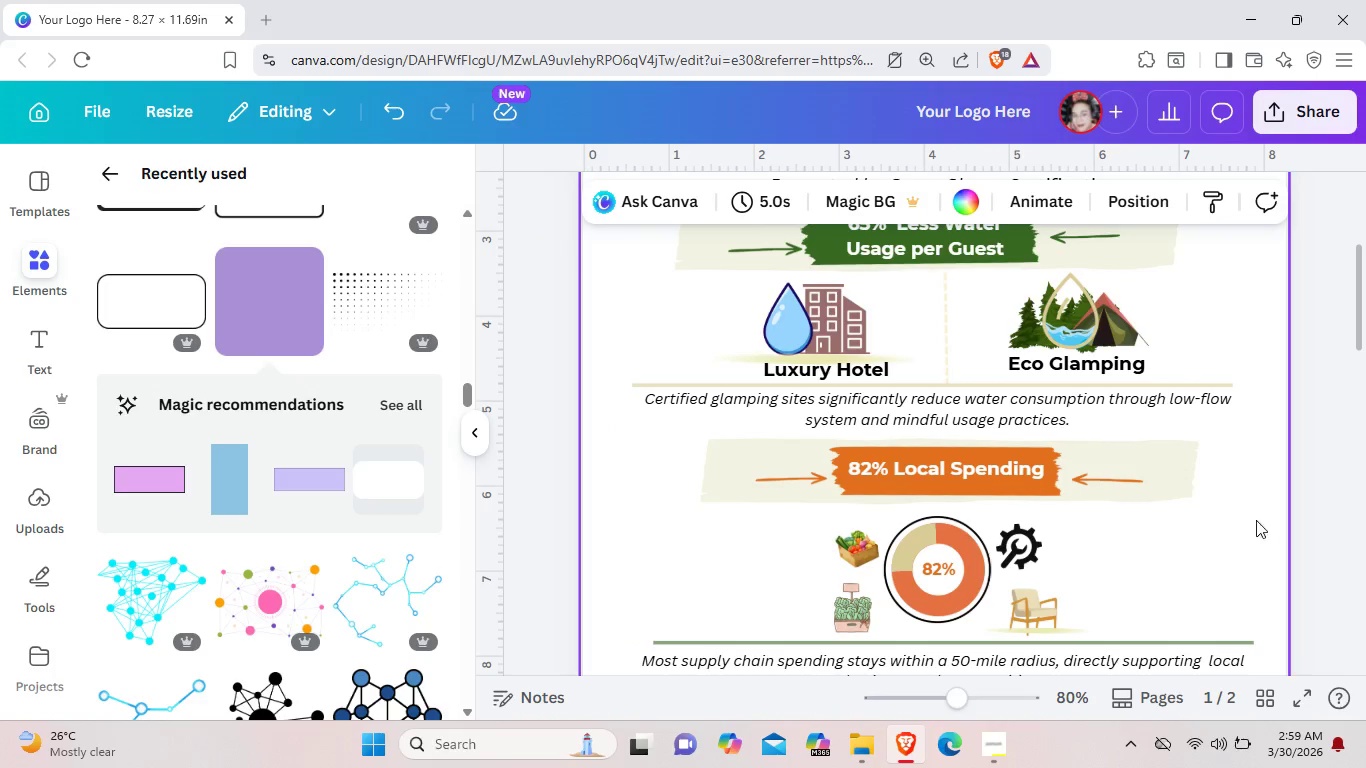 
left_click_drag(start_coordinate=[1256, 527], to_coordinate=[826, 460])
 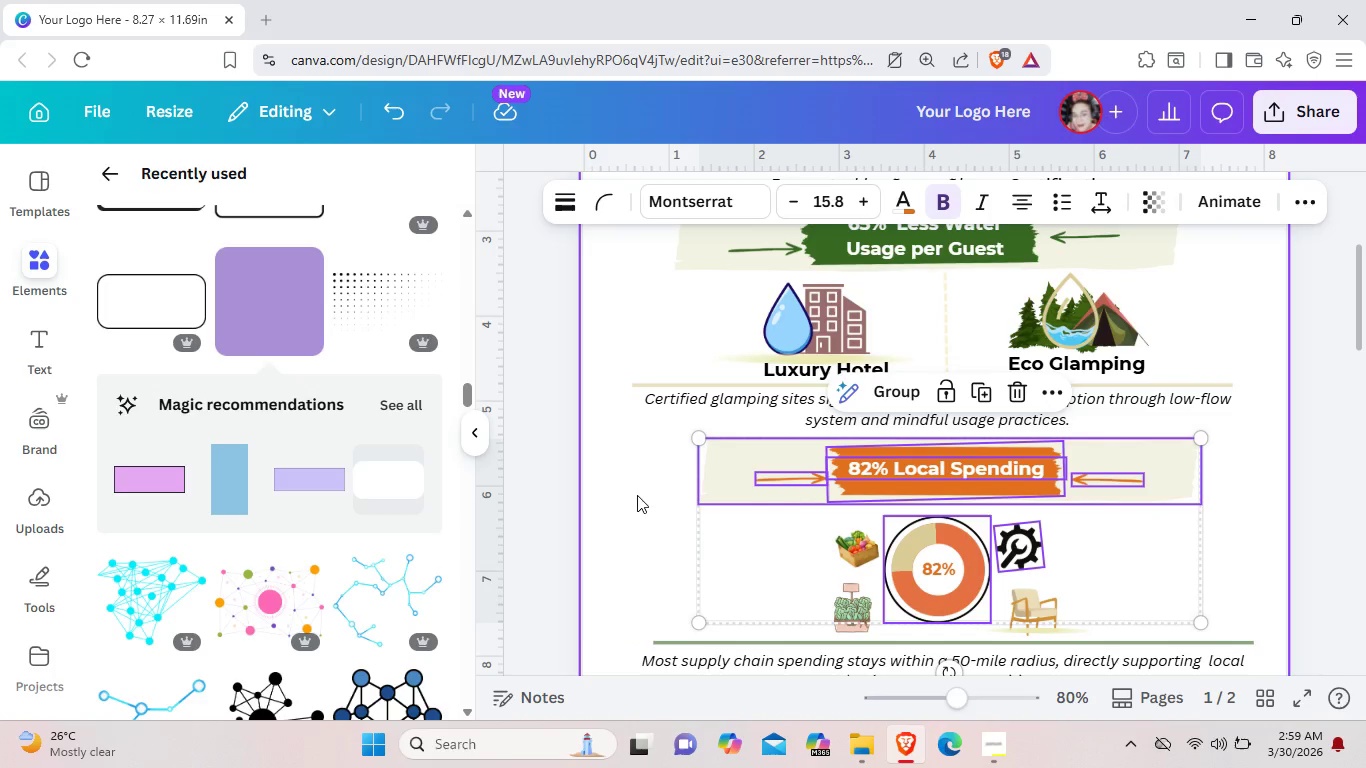 
left_click([637, 495])
 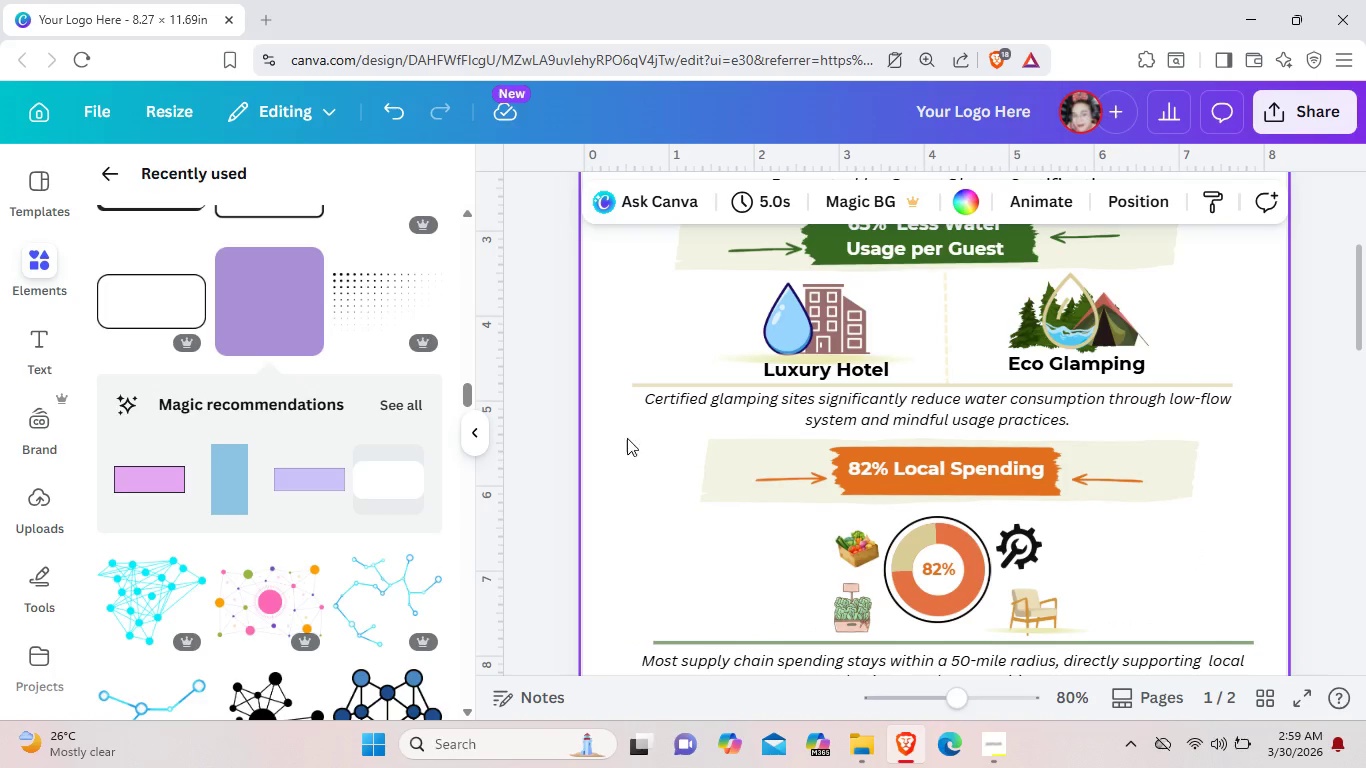 
left_click_drag(start_coordinate=[618, 437], to_coordinate=[1240, 493])
 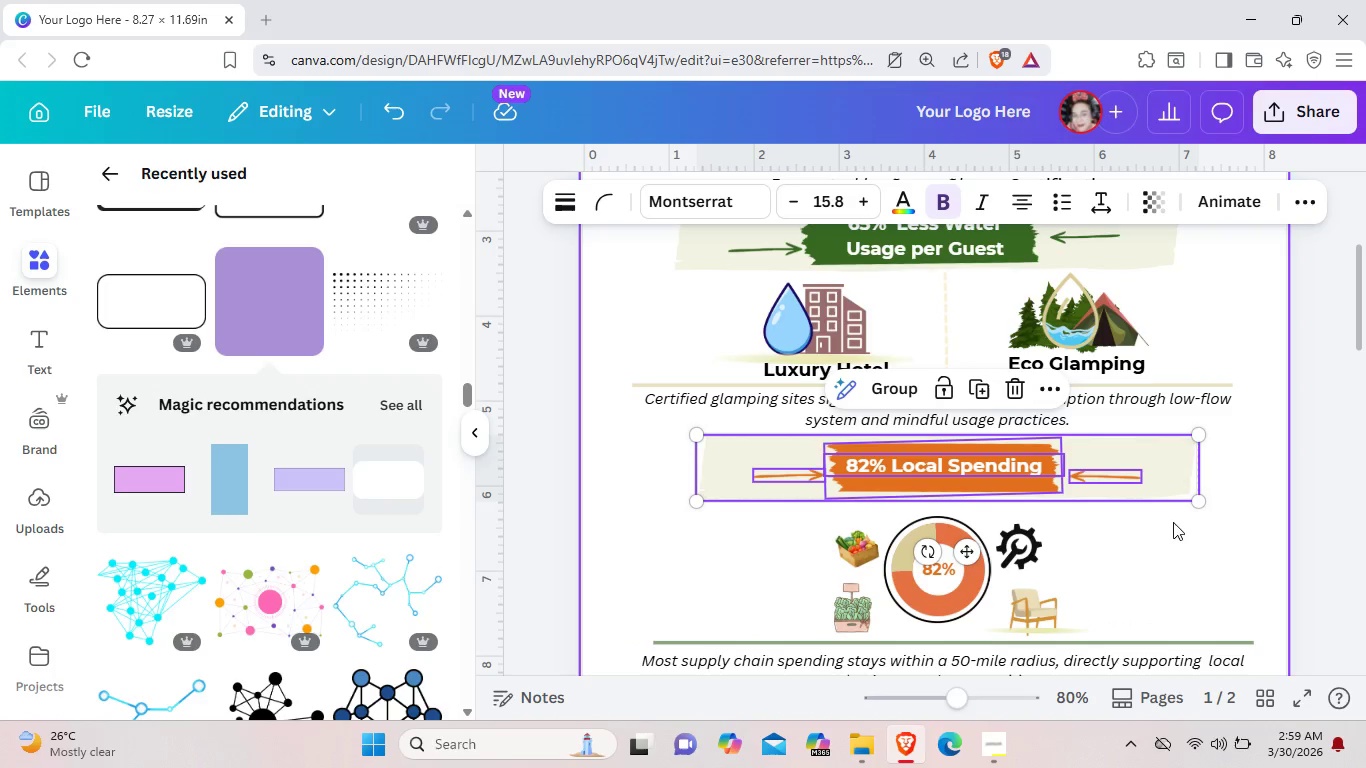 
left_click([1184, 544])
 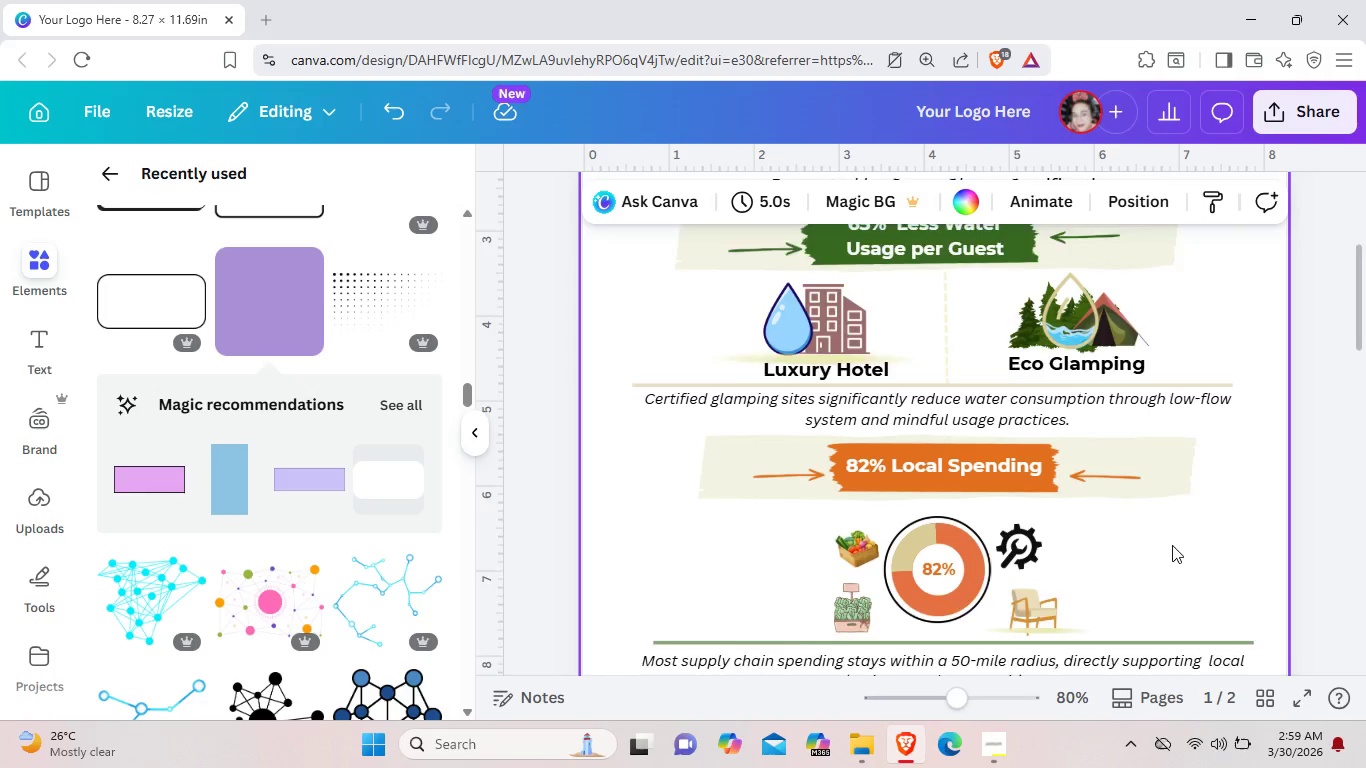 
scroll: coordinate [1172, 545], scroll_direction: down, amount: 1.0
 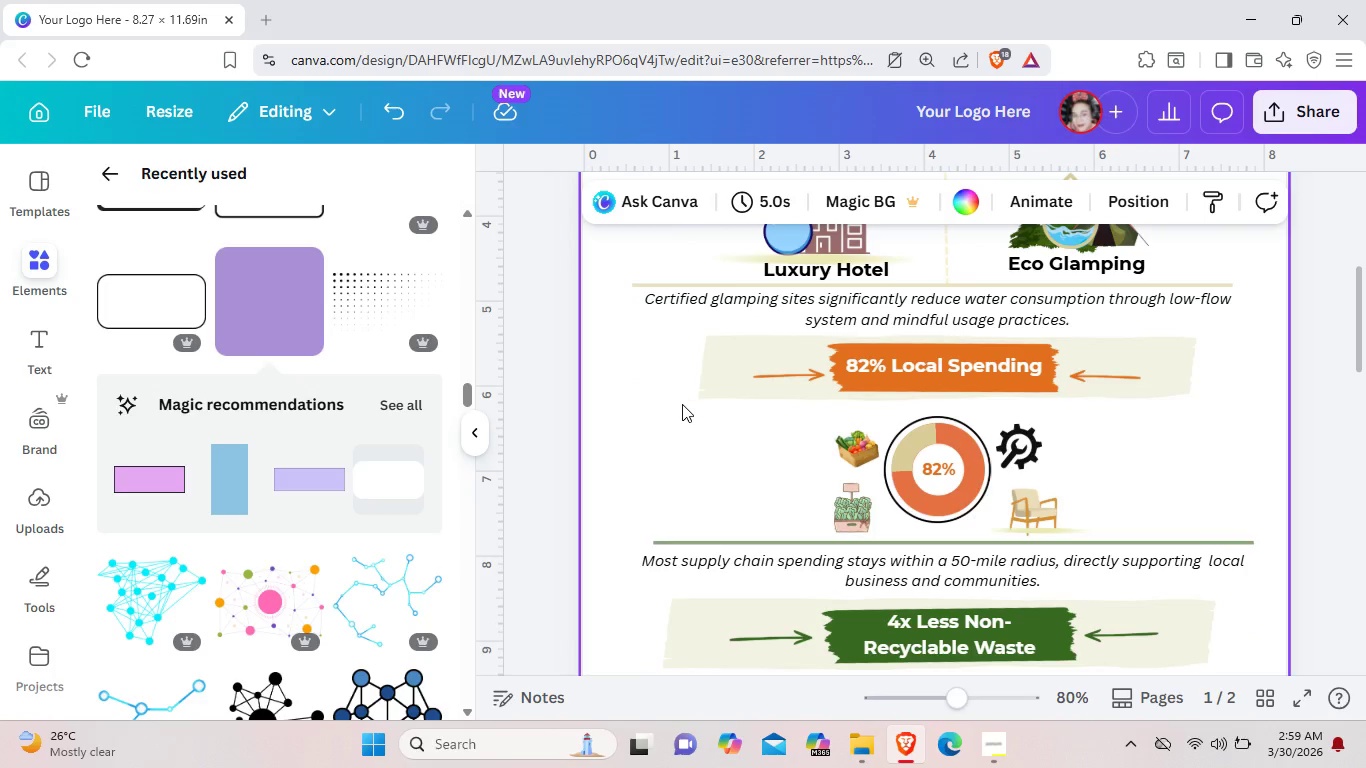 
left_click_drag(start_coordinate=[682, 404], to_coordinate=[1149, 505])
 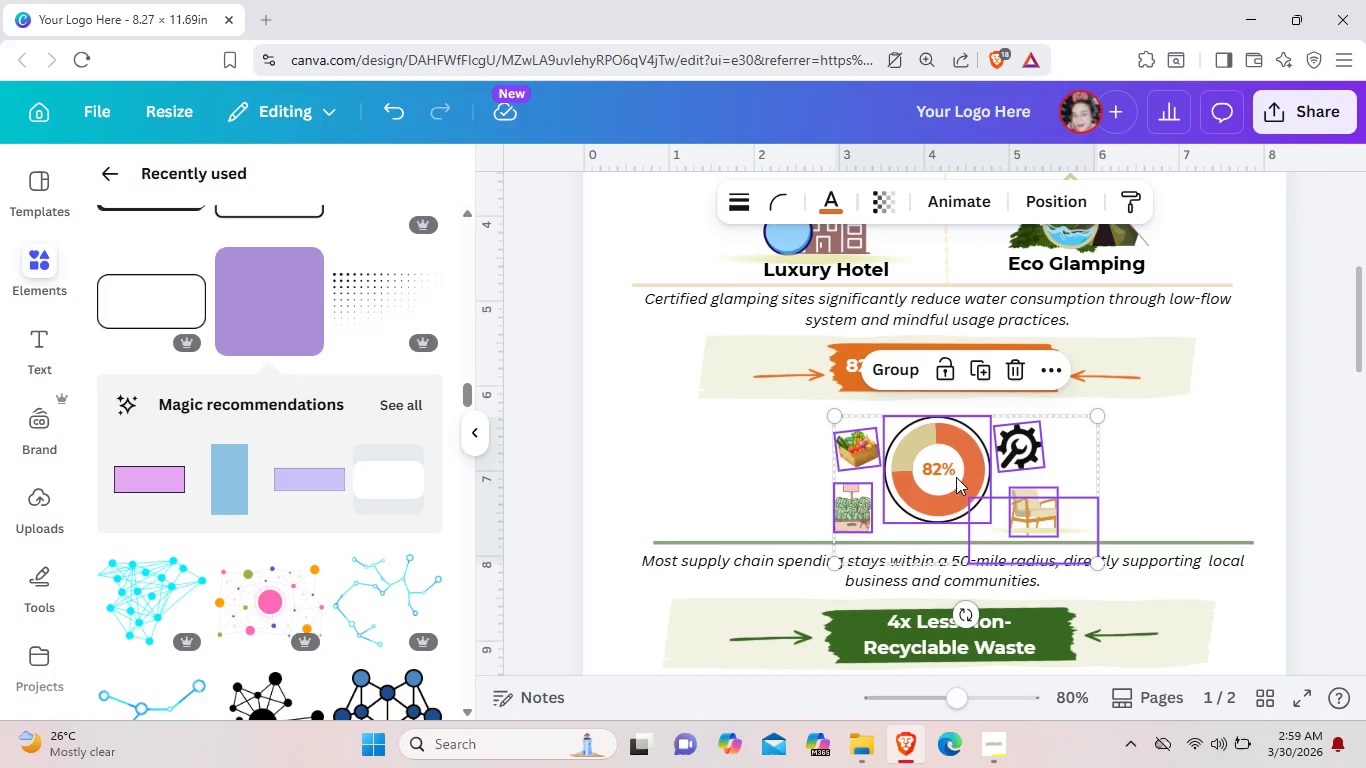 
left_click_drag(start_coordinate=[946, 477], to_coordinate=[943, 470])
 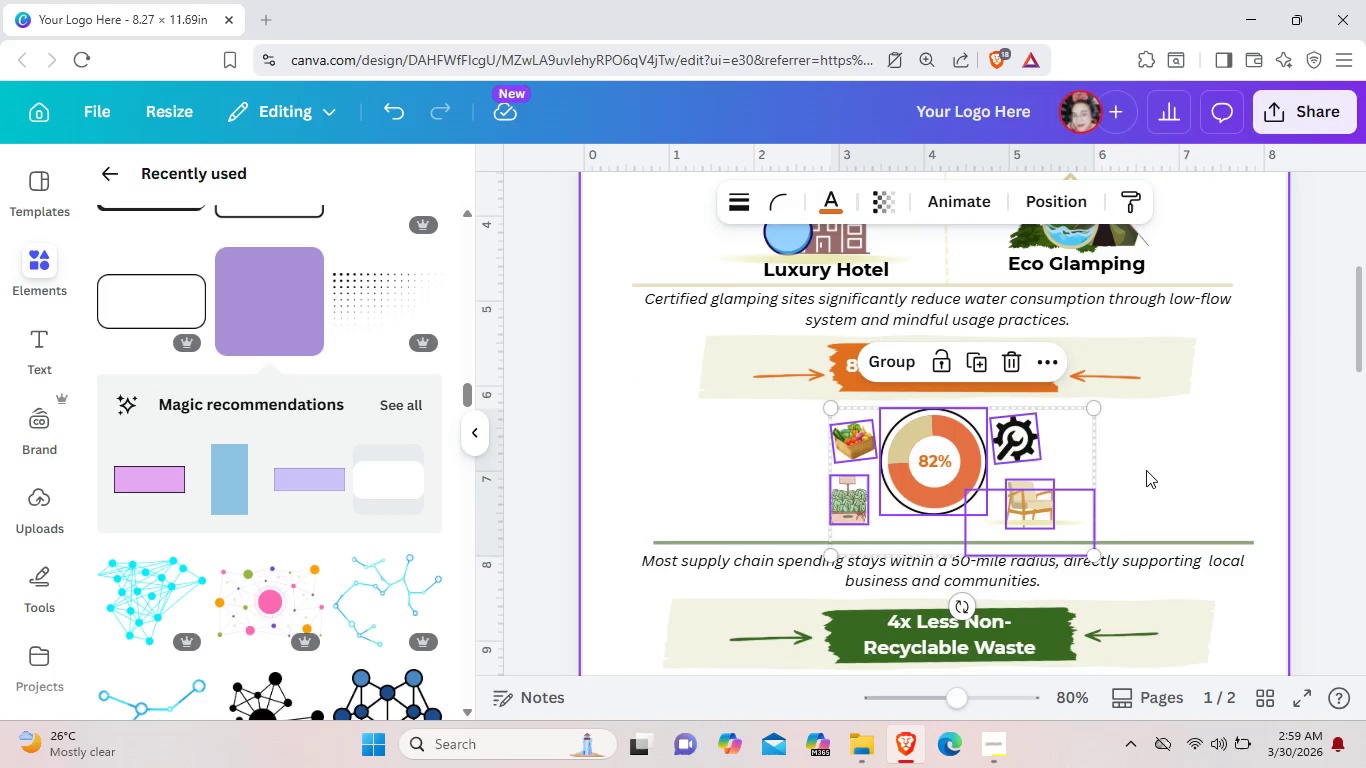 
left_click([1146, 470])
 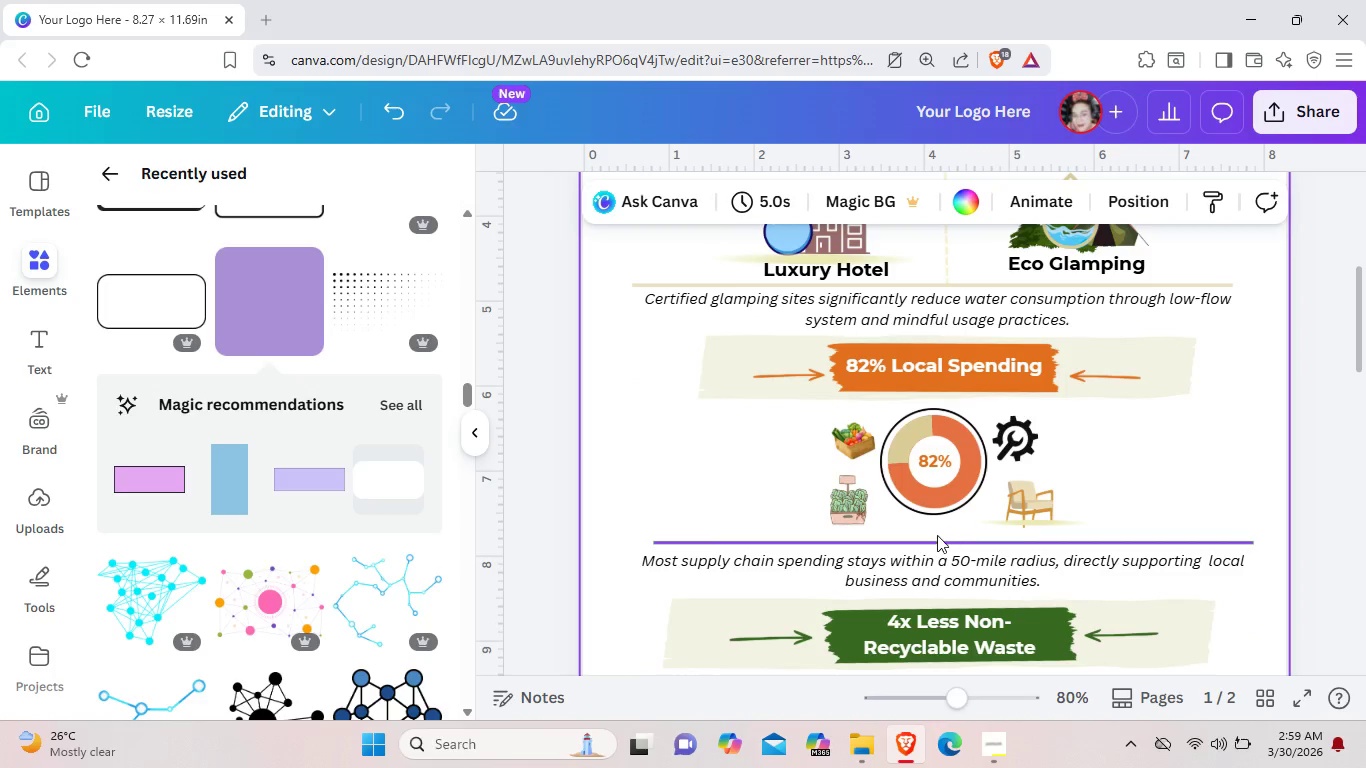 
left_click_drag(start_coordinate=[937, 535], to_coordinate=[934, 528])
 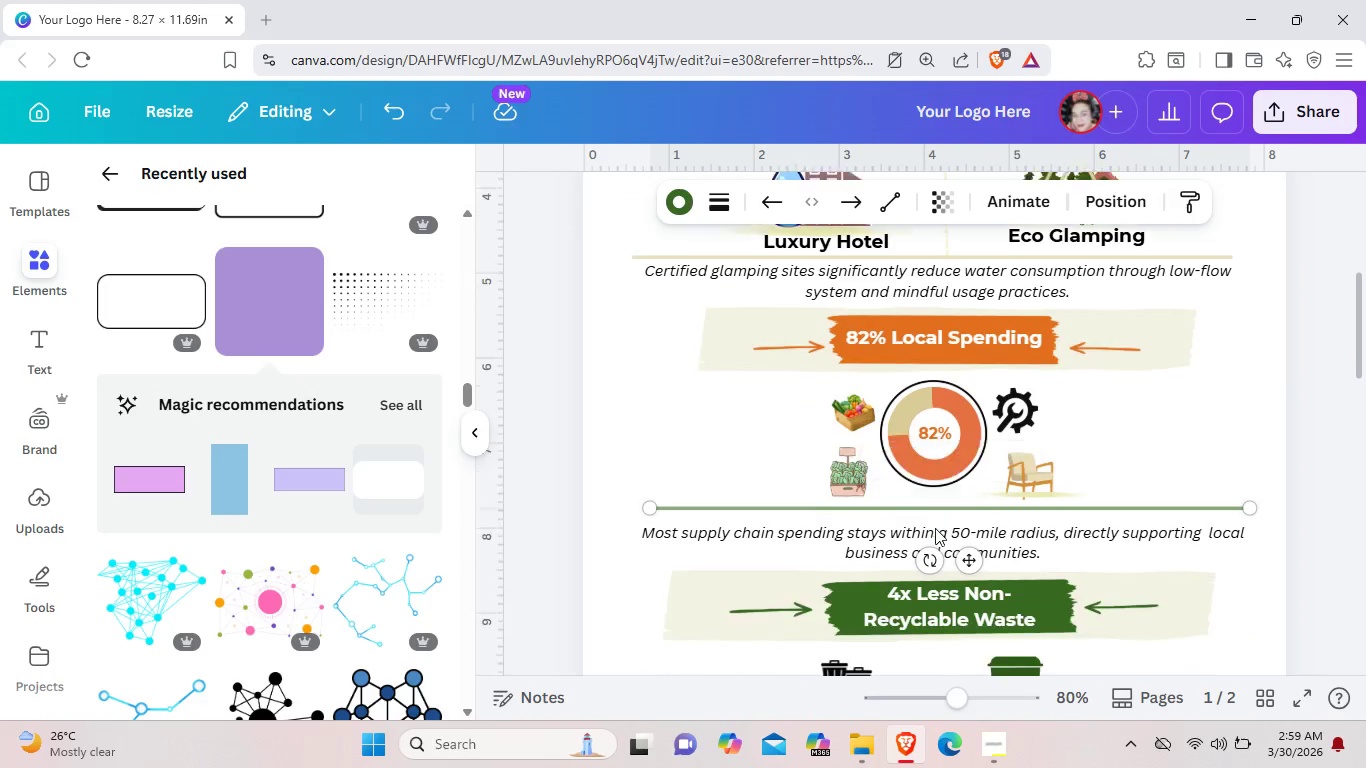 
scroll: coordinate [935, 528], scroll_direction: down, amount: 1.0
 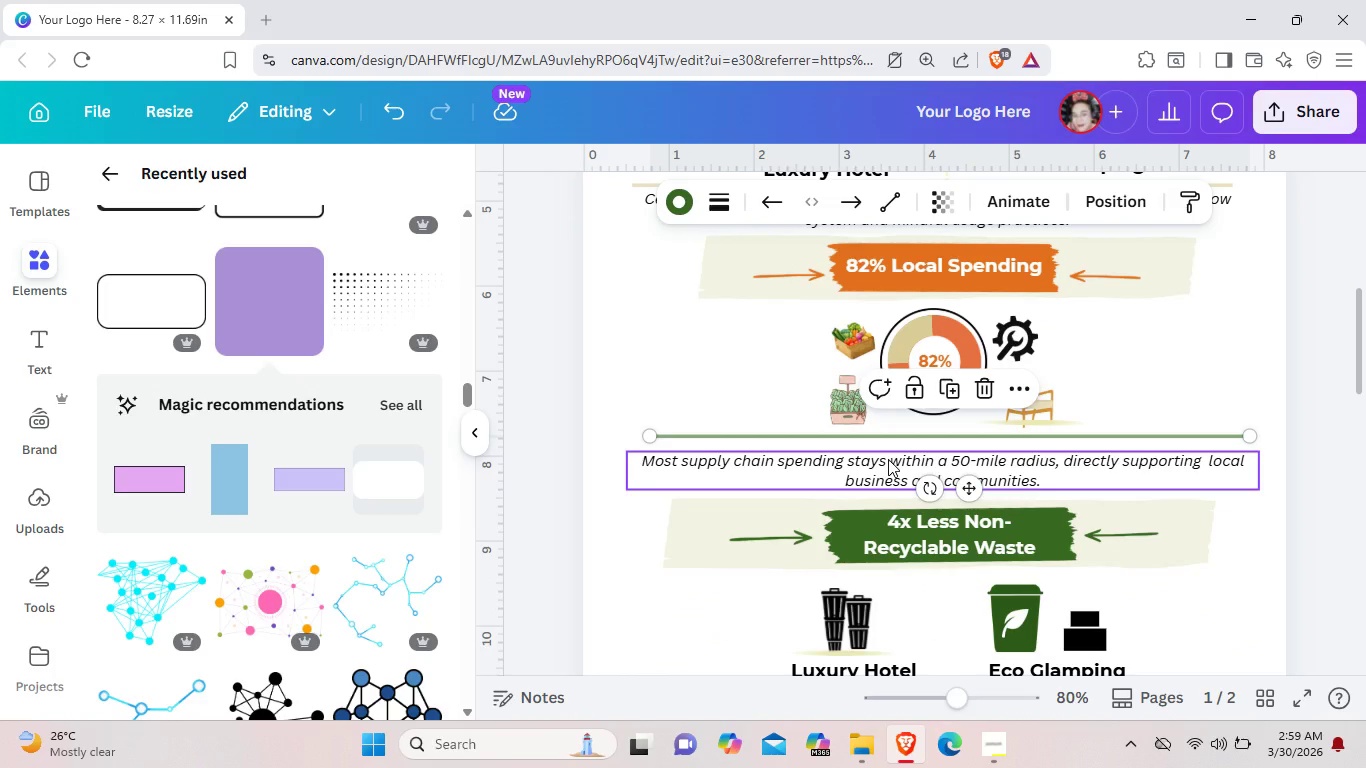 
left_click_drag(start_coordinate=[888, 459], to_coordinate=[890, 451])
 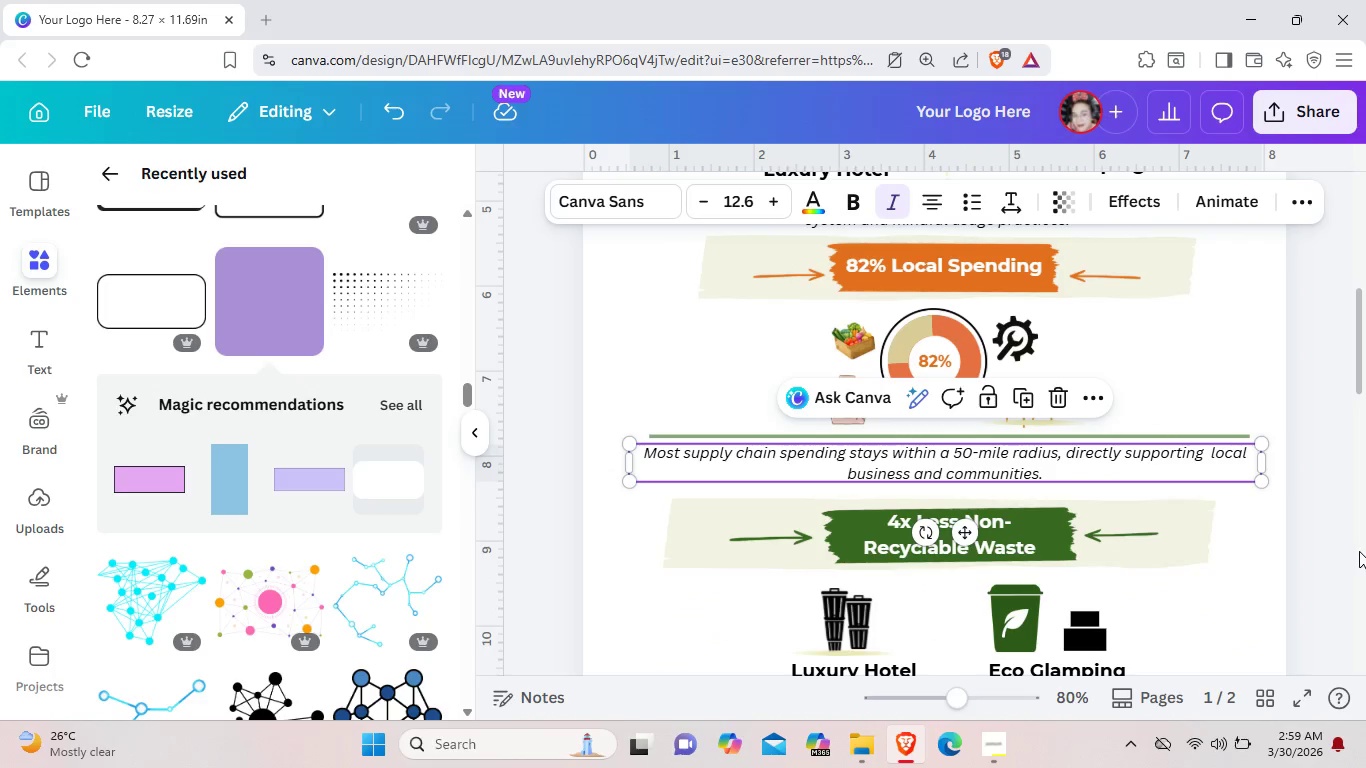 
left_click([1362, 549])
 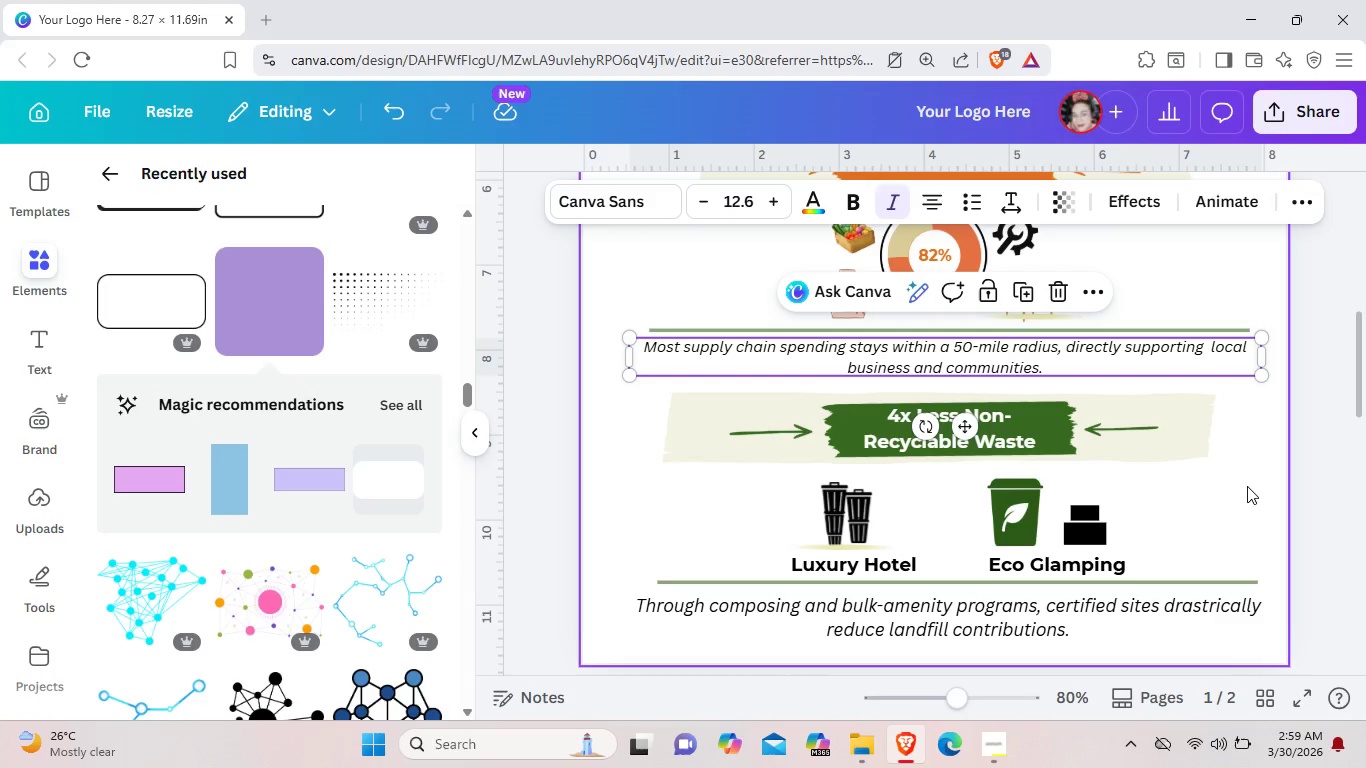 
left_click([1235, 481])
 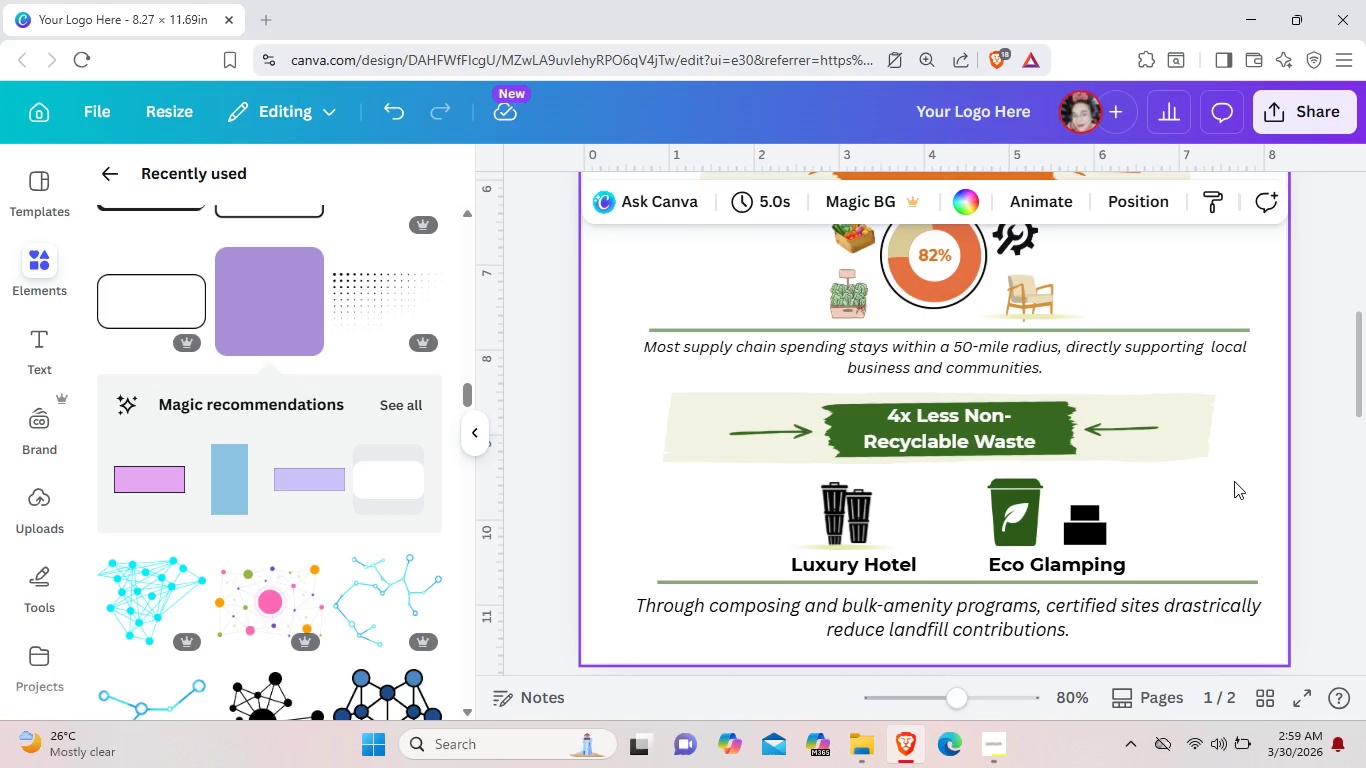 
left_click_drag(start_coordinate=[1234, 481], to_coordinate=[771, 403])
 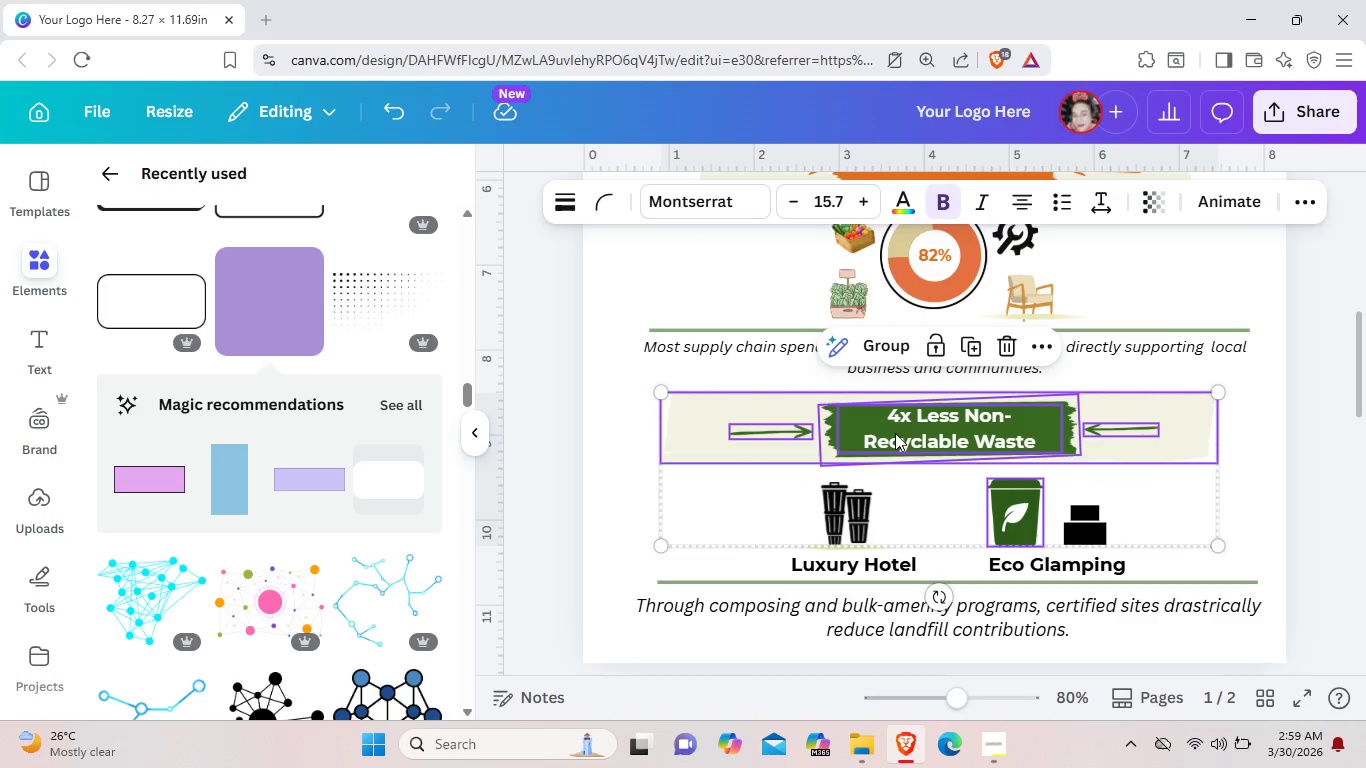 
left_click_drag(start_coordinate=[895, 433], to_coordinate=[888, 420])
 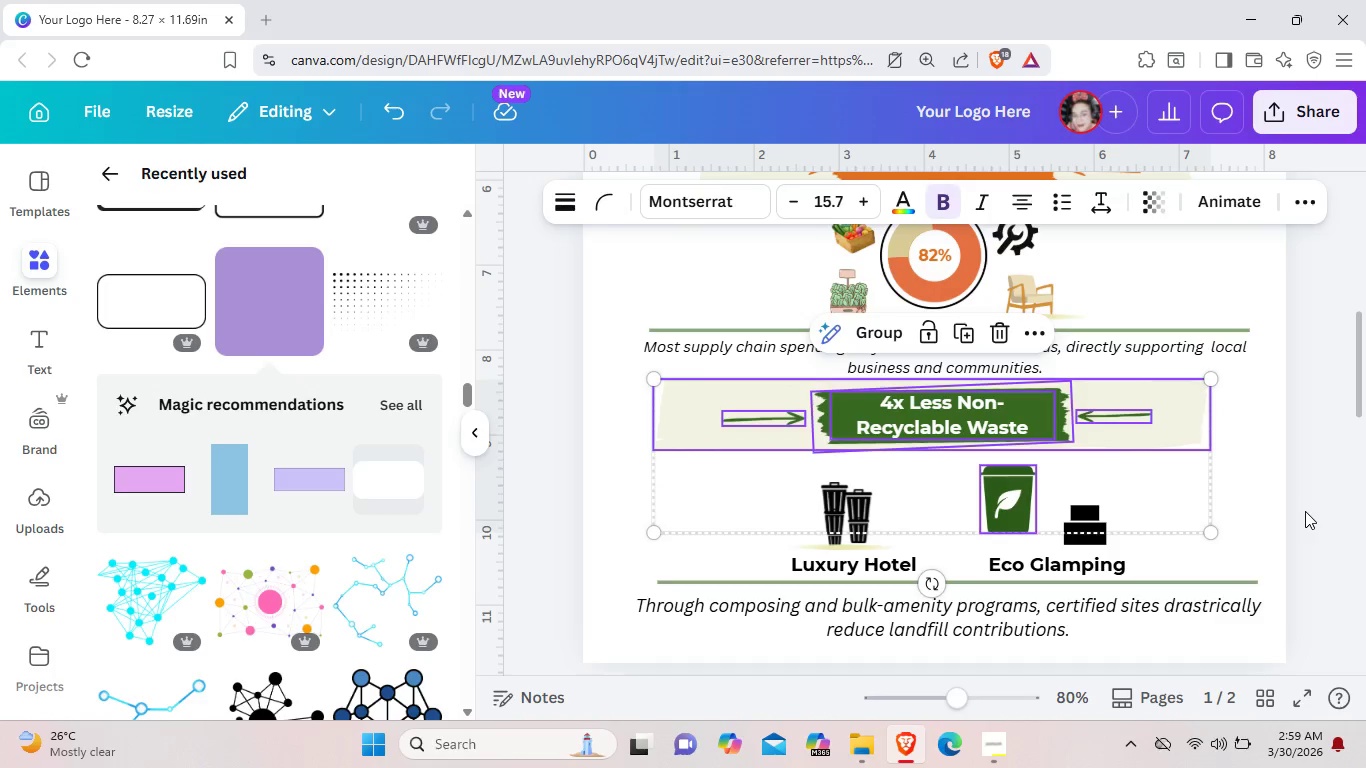 
left_click([1305, 511])
 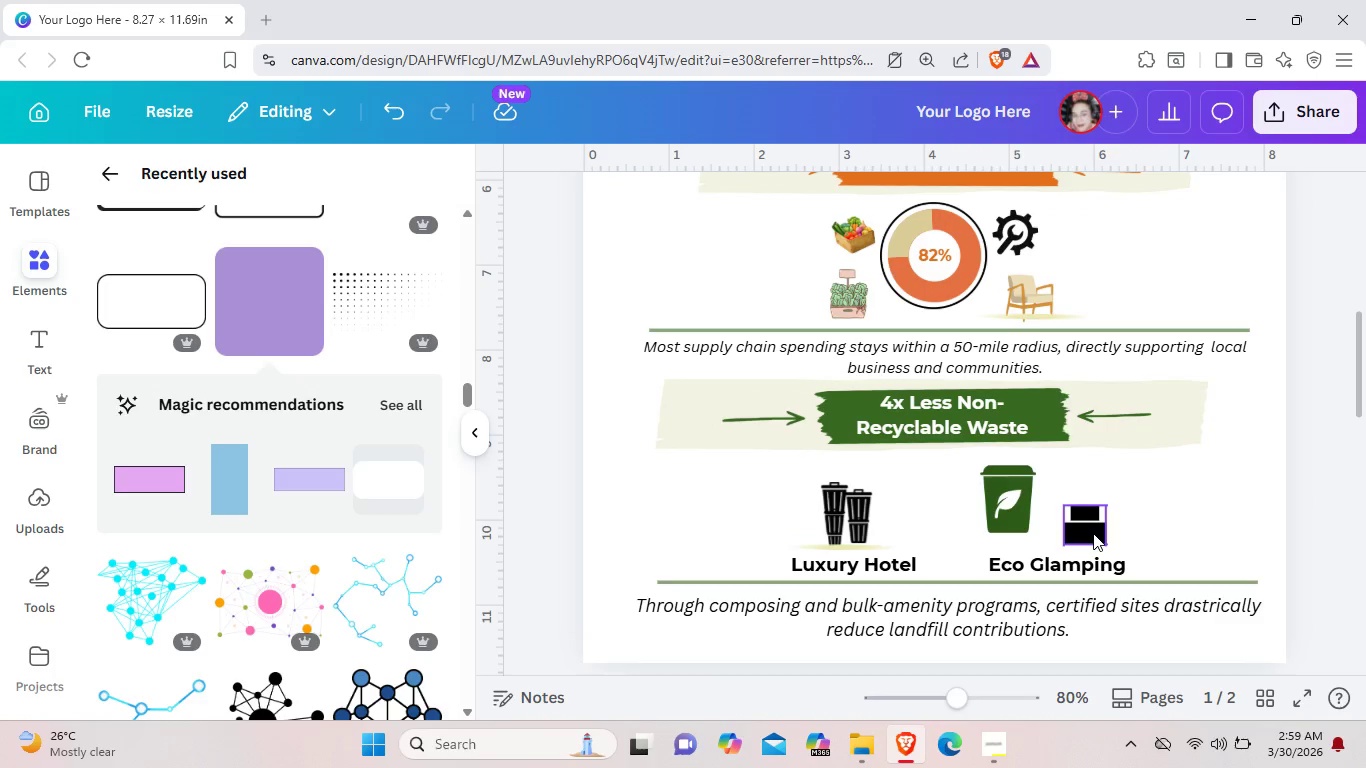 
left_click_drag(start_coordinate=[1093, 533], to_coordinate=[1078, 520])
 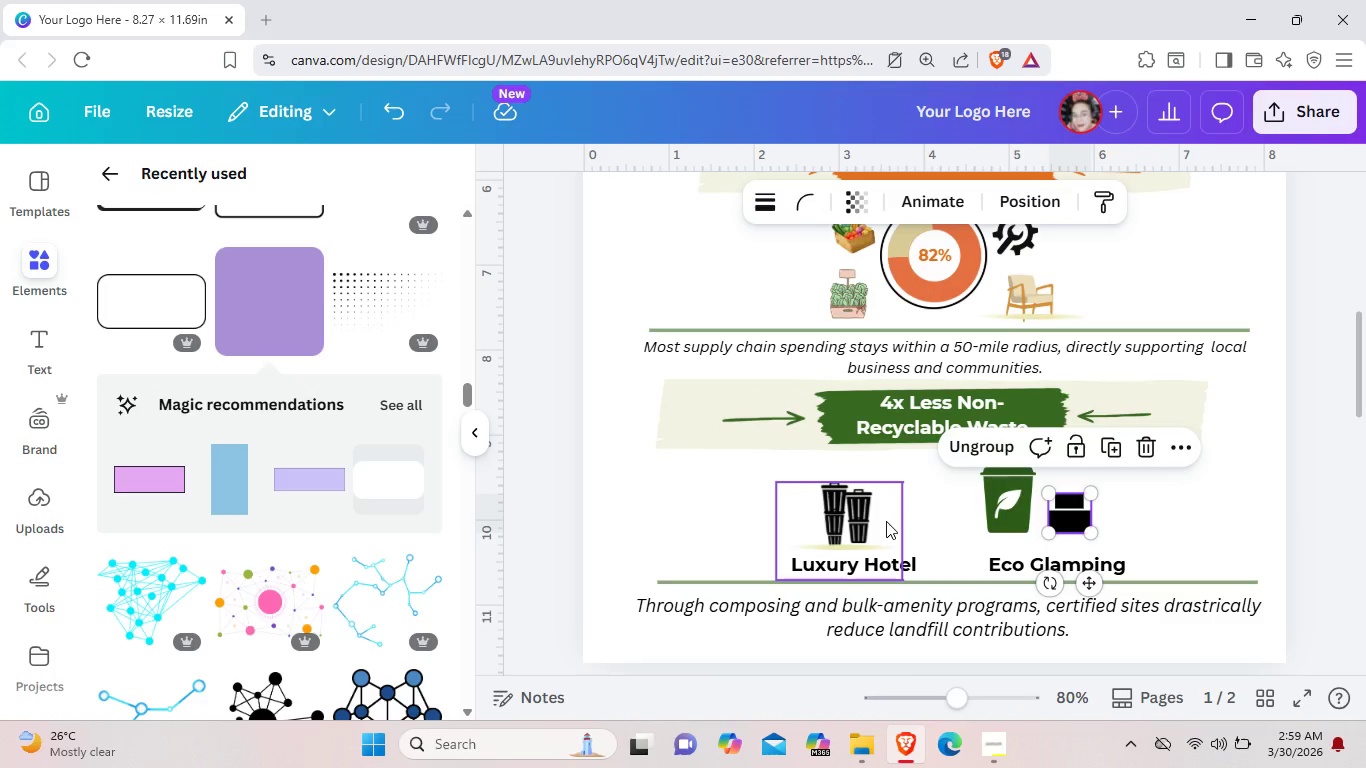 
left_click_drag(start_coordinate=[882, 521], to_coordinate=[899, 503])
 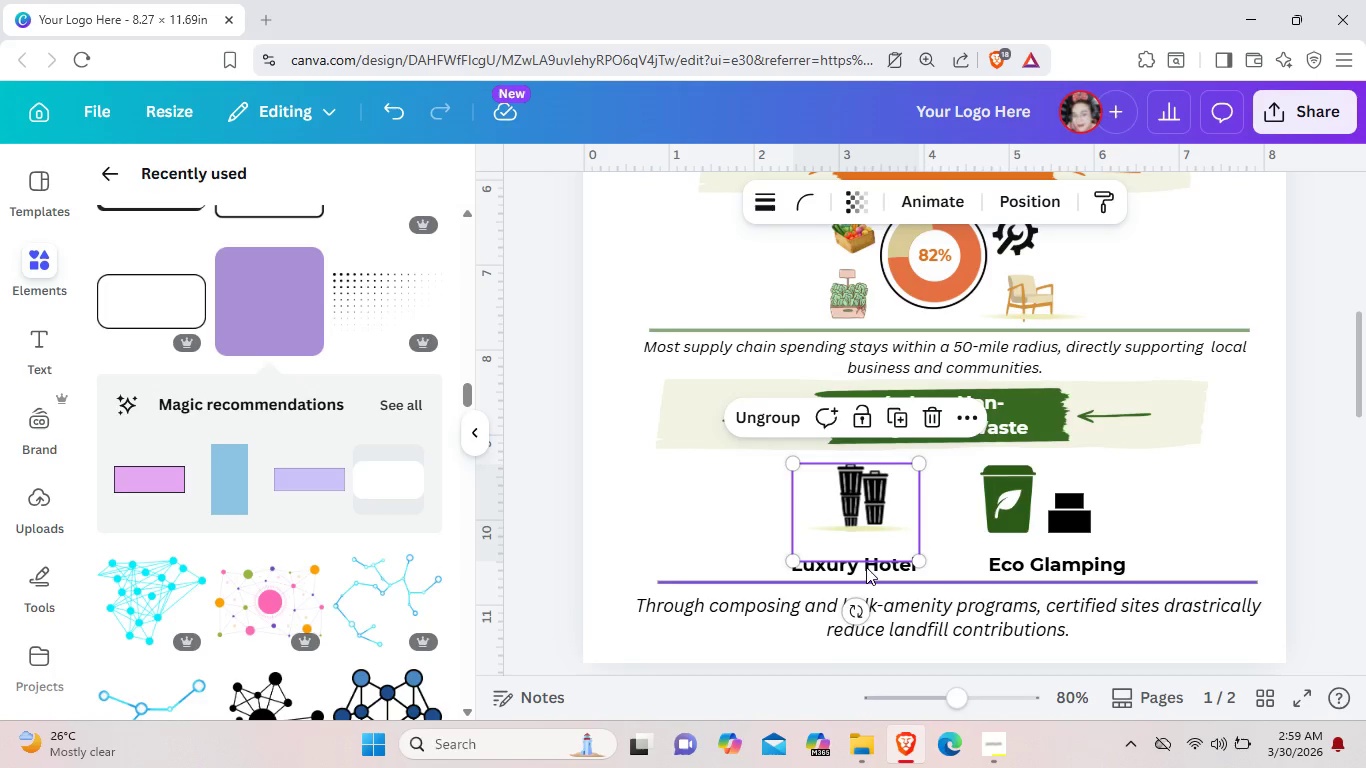 
left_click([866, 567])
 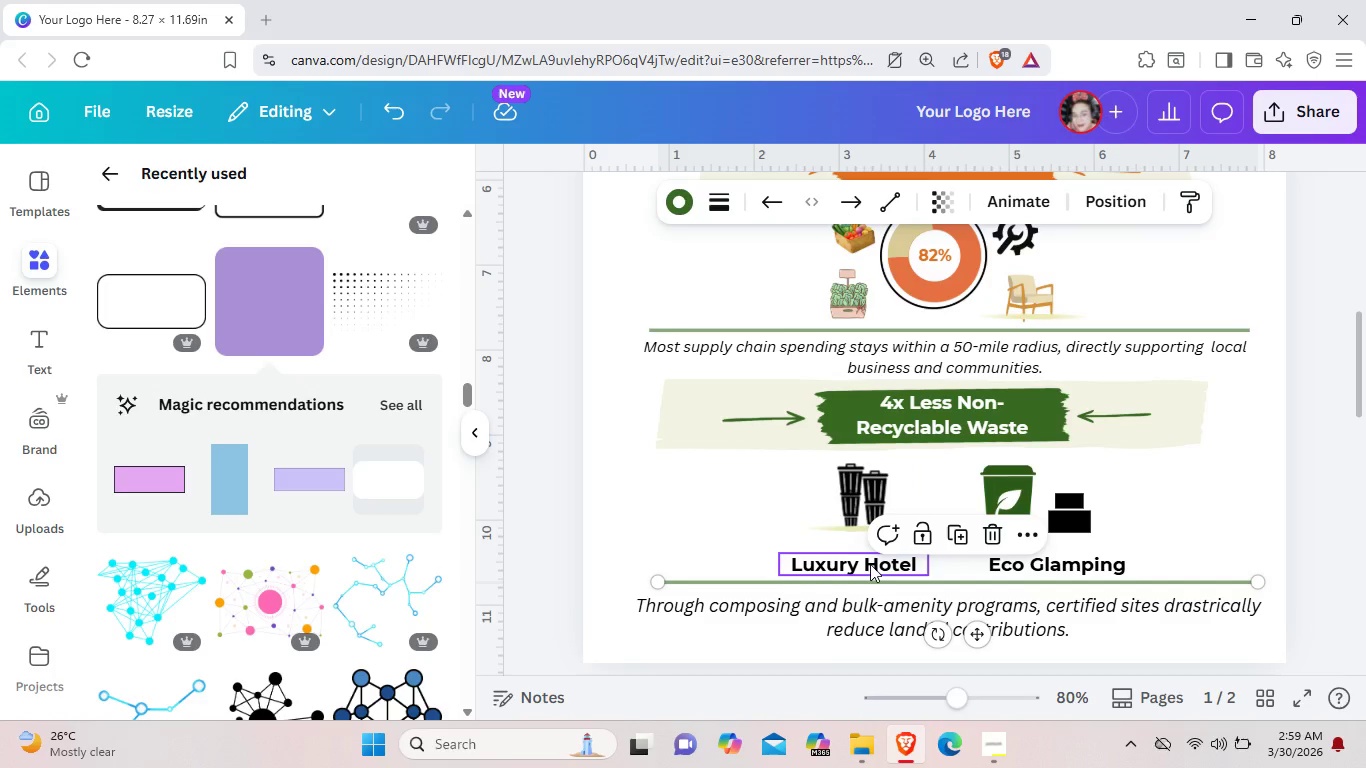 
left_click_drag(start_coordinate=[870, 564], to_coordinate=[878, 542])
 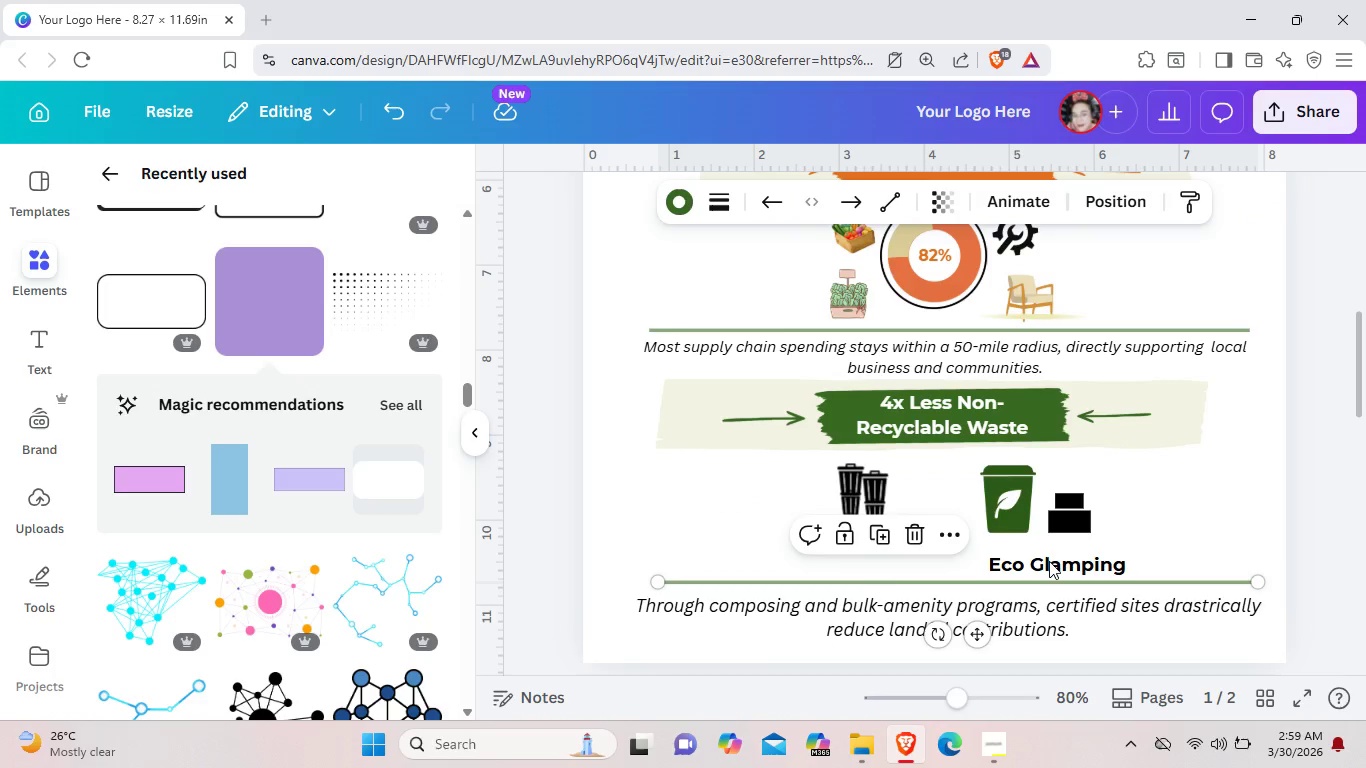 
left_click_drag(start_coordinate=[1049, 569], to_coordinate=[1044, 549])
 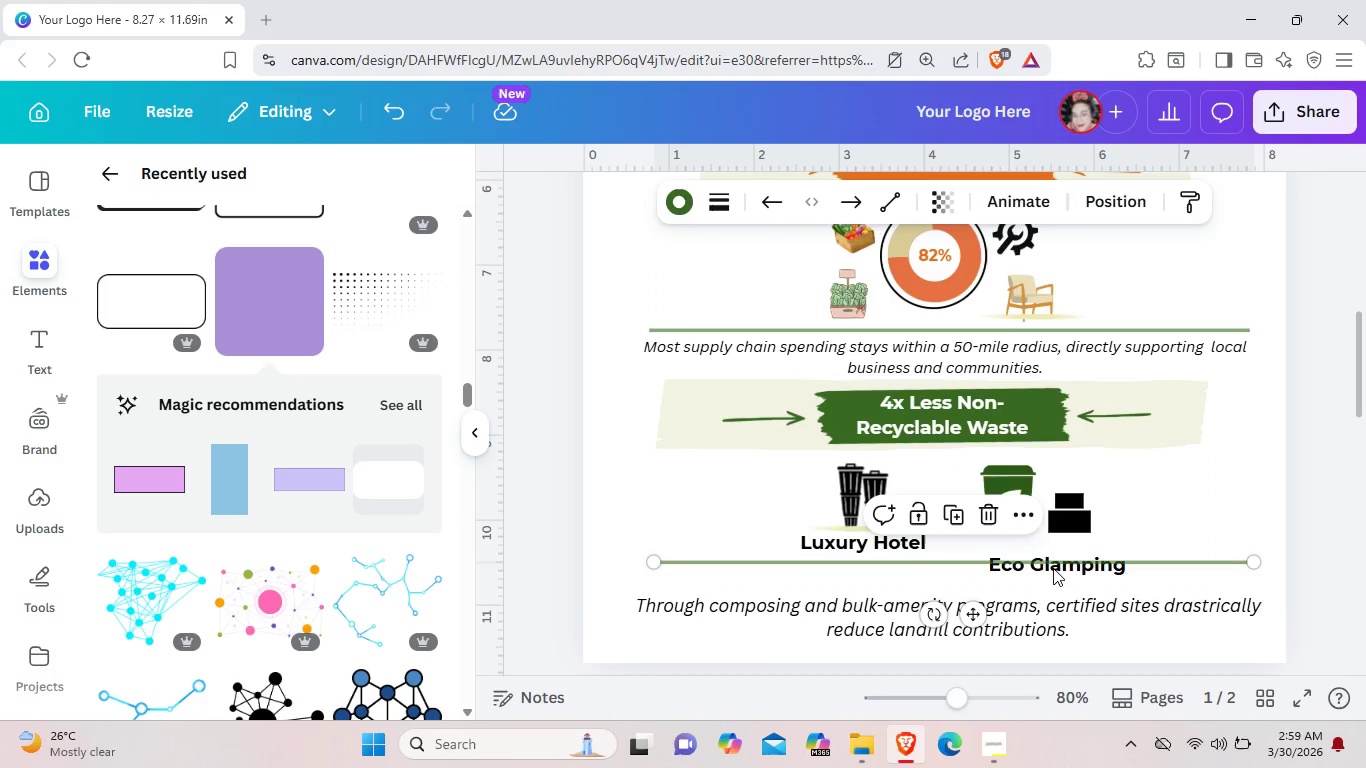 
left_click_drag(start_coordinate=[1051, 570], to_coordinate=[1050, 593])
 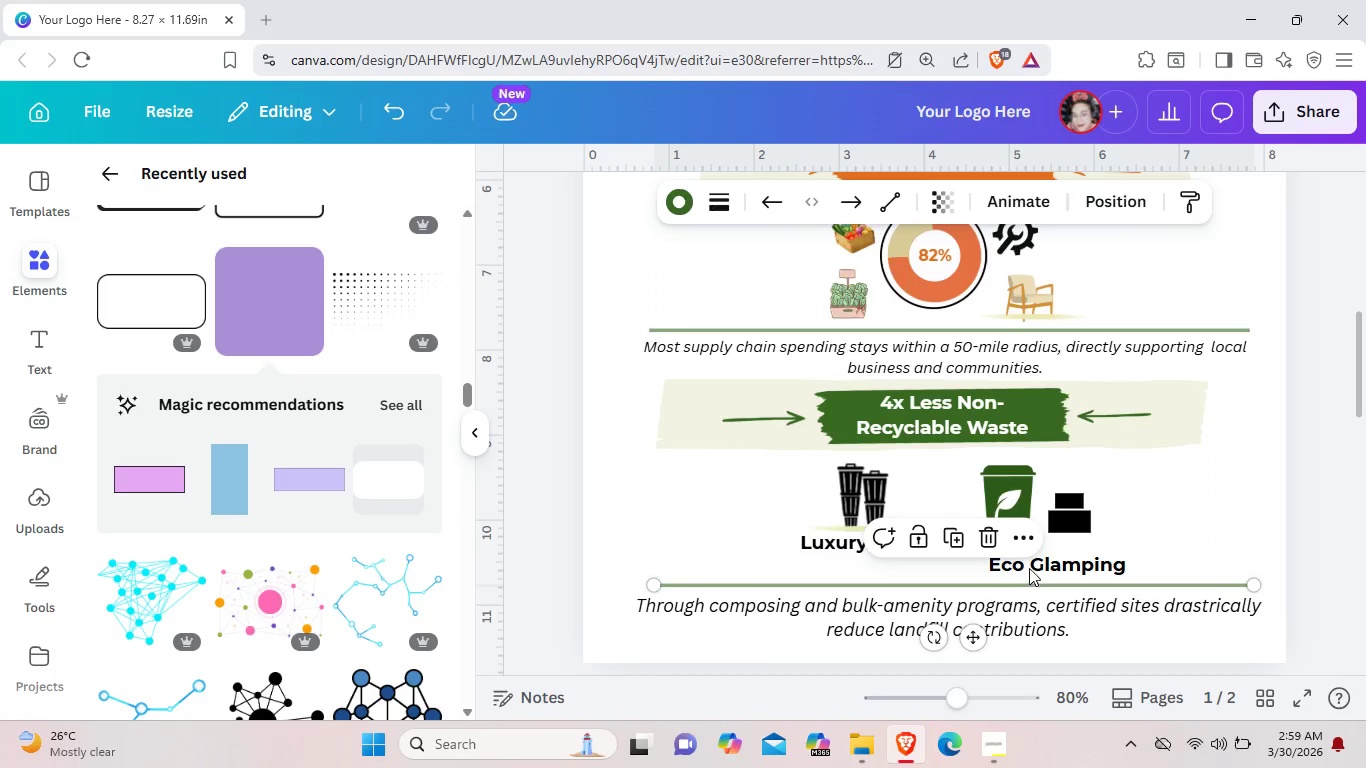 
left_click_drag(start_coordinate=[1029, 568], to_coordinate=[1018, 551])
 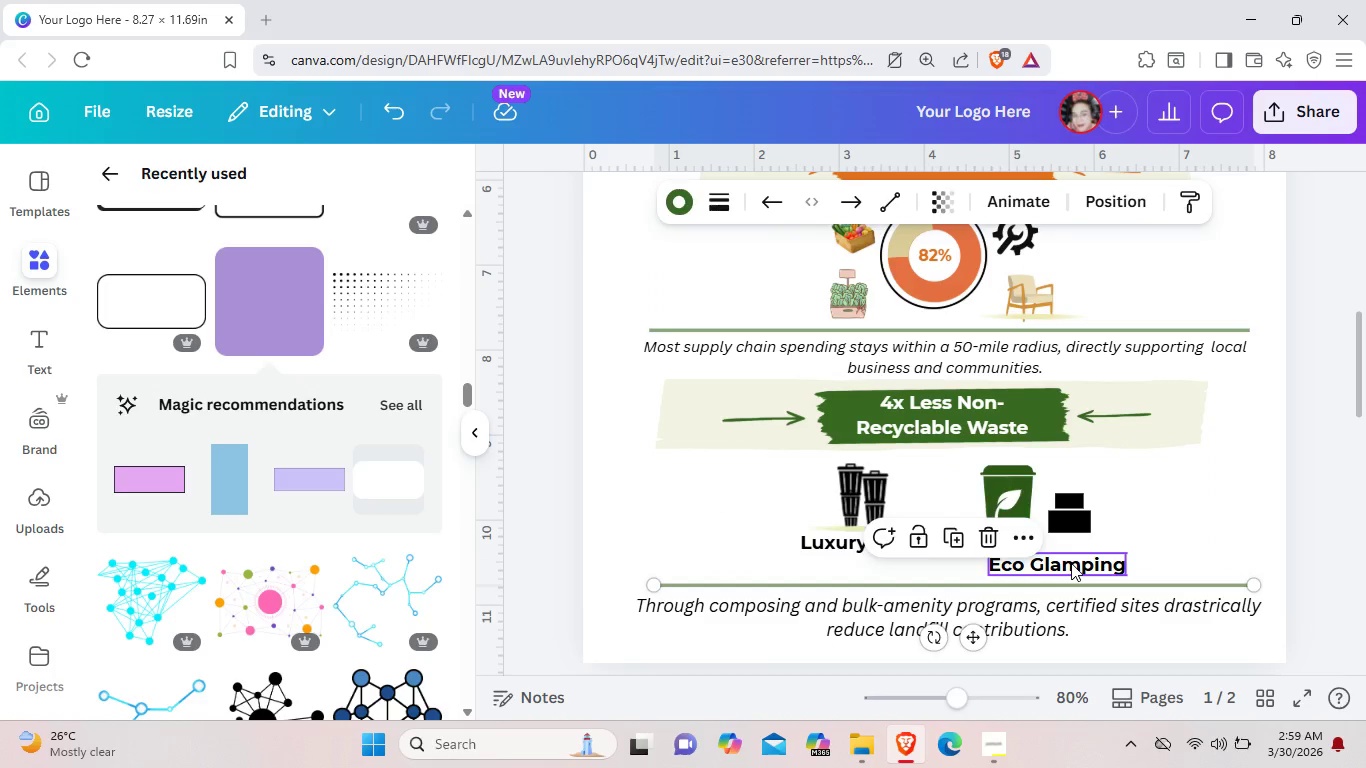 
left_click_drag(start_coordinate=[1071, 563], to_coordinate=[1059, 550])
 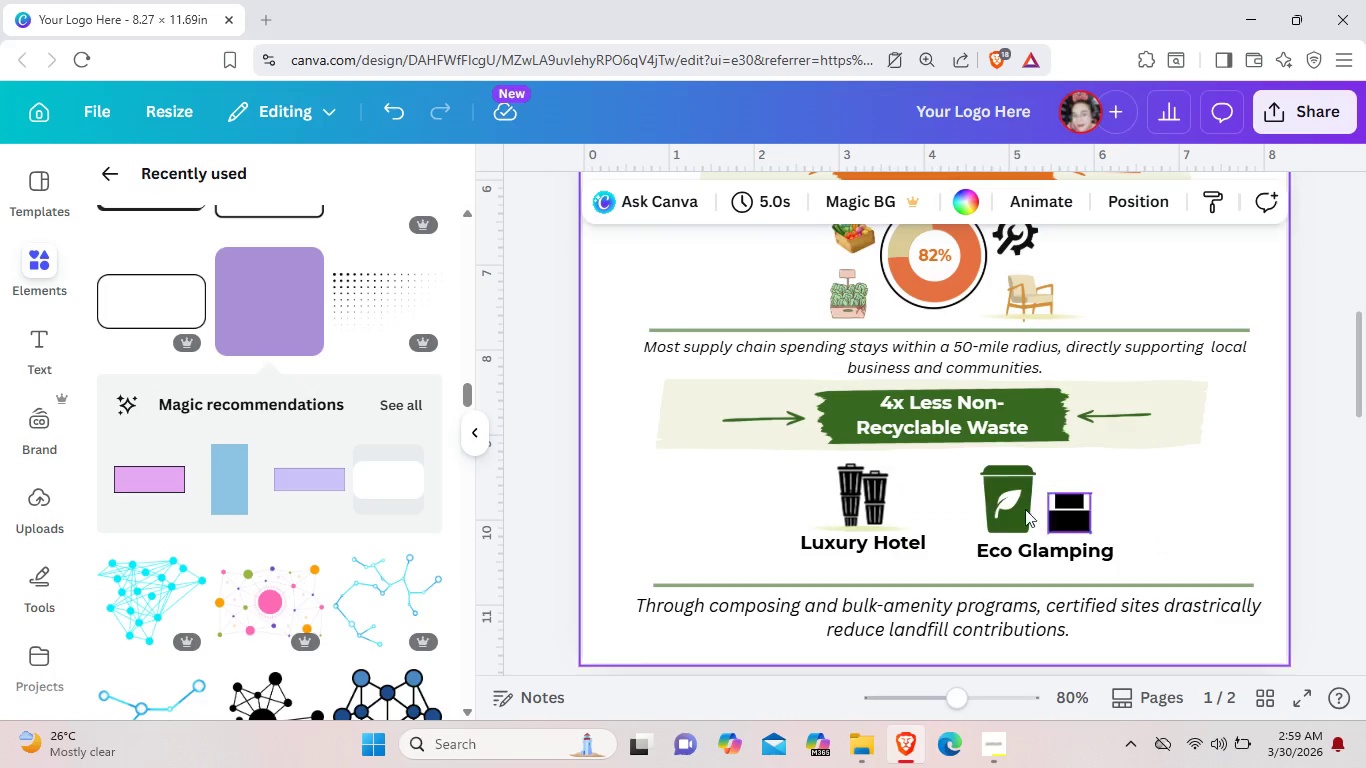 
left_click_drag(start_coordinate=[1016, 506], to_coordinate=[1015, 500])
 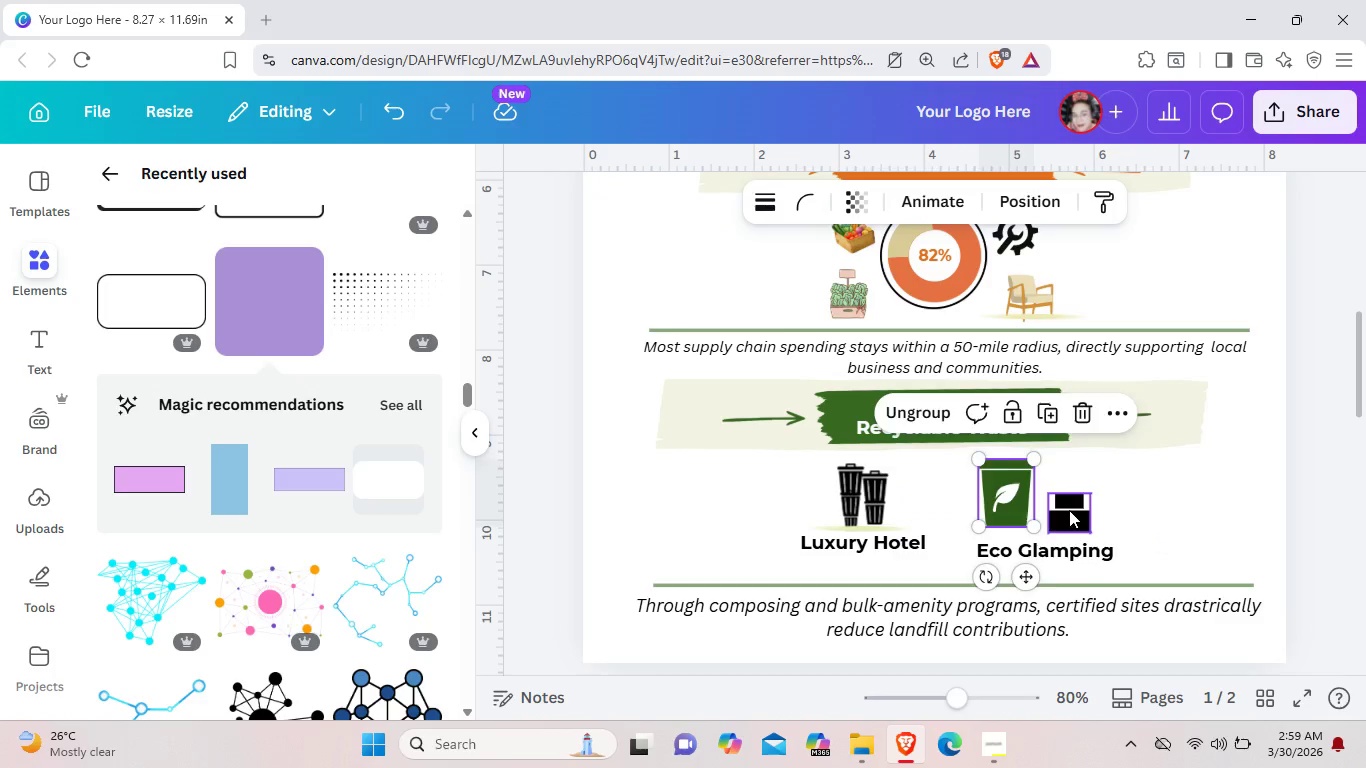 
left_click_drag(start_coordinate=[1069, 510], to_coordinate=[1067, 501])
 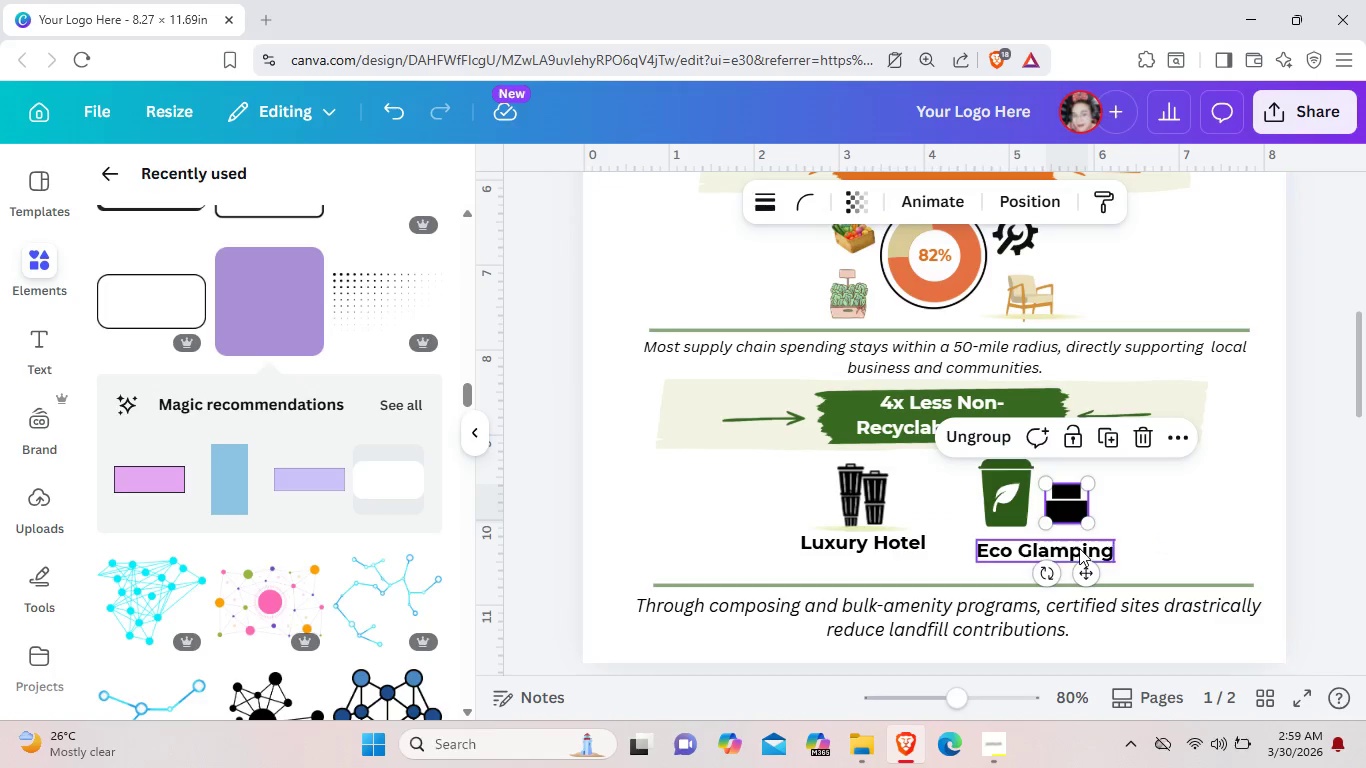 
left_click_drag(start_coordinate=[1079, 548], to_coordinate=[1078, 538])
 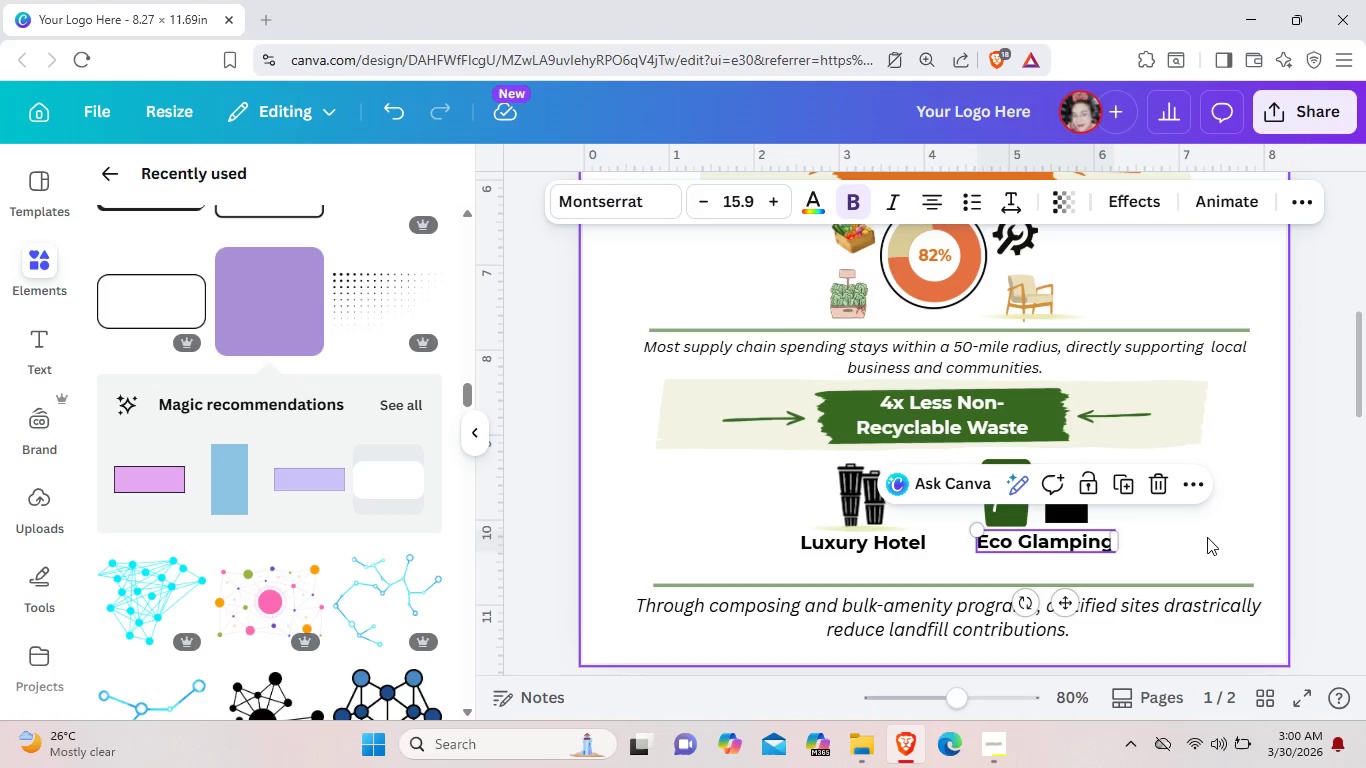 
left_click([1207, 537])
 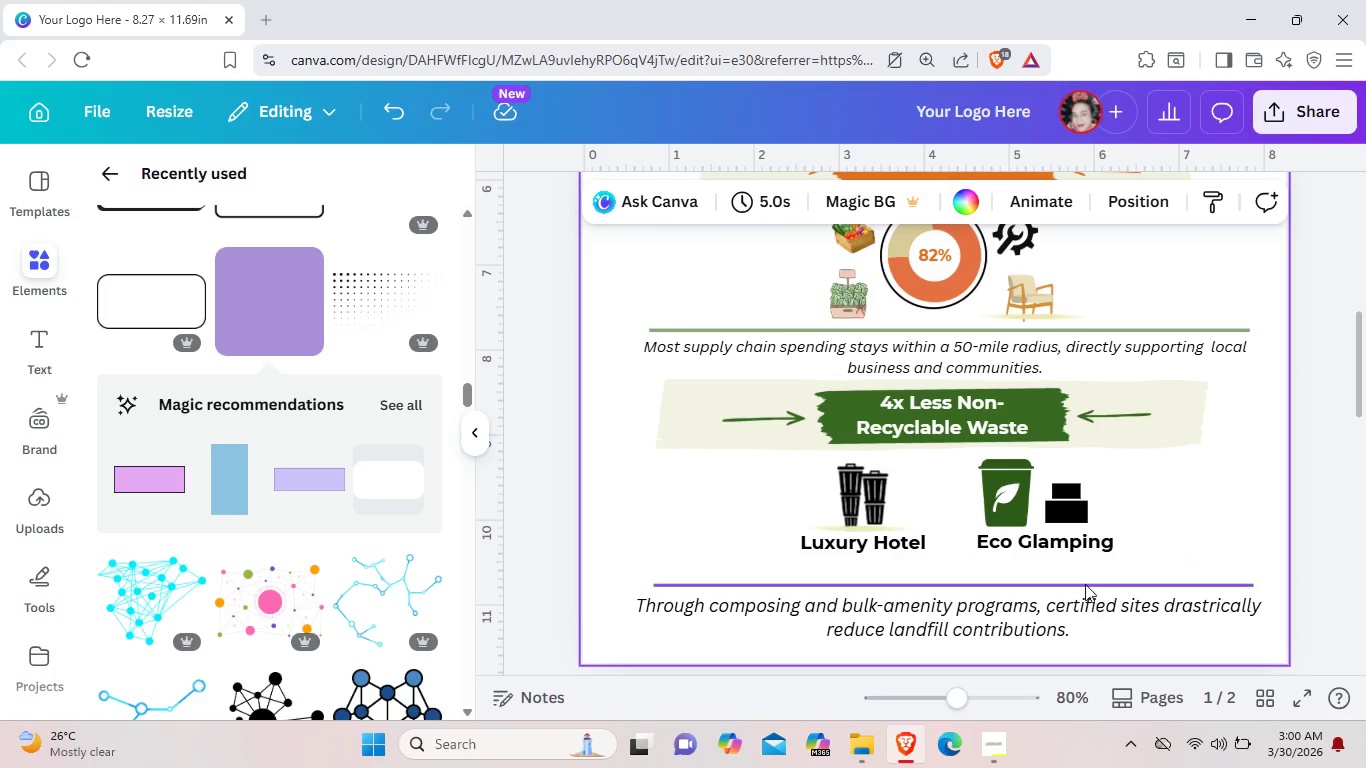 
left_click_drag(start_coordinate=[1085, 582], to_coordinate=[1085, 556])
 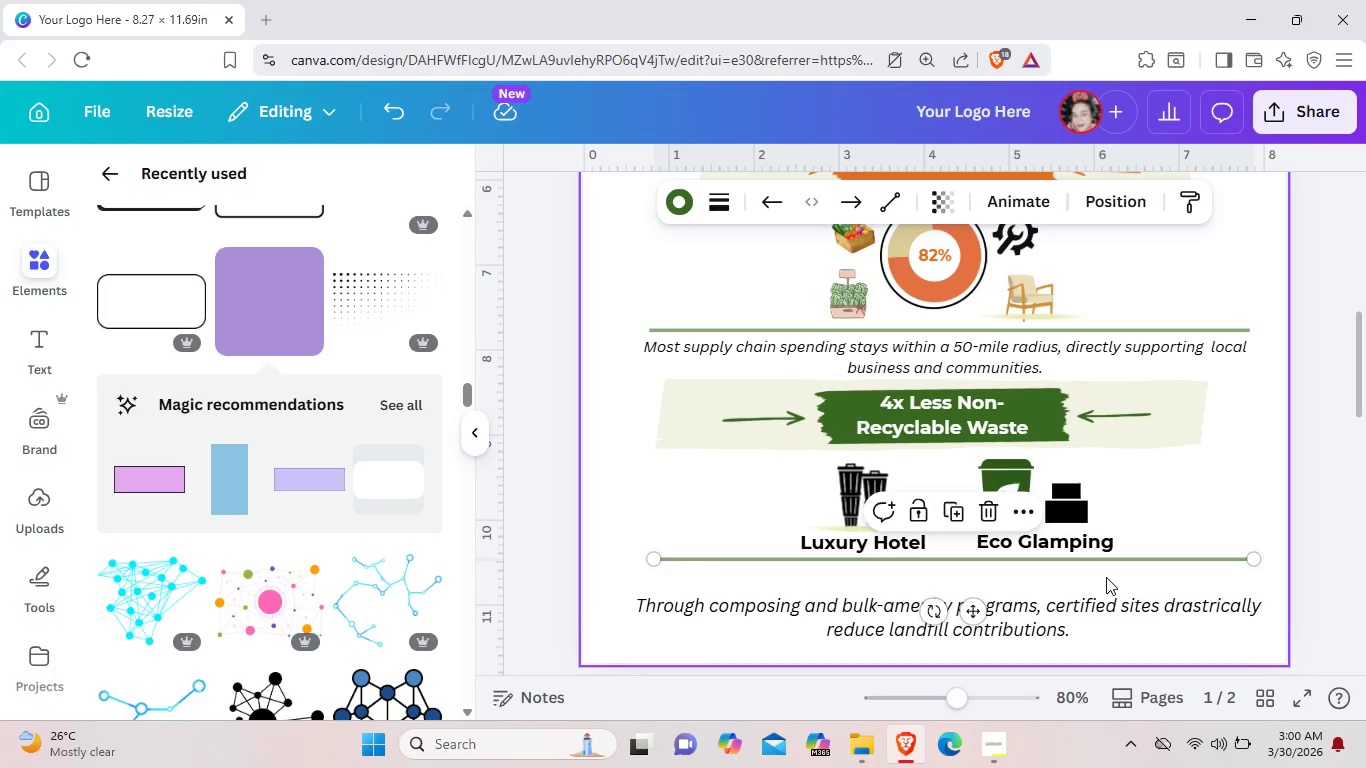 
left_click([1106, 577])
 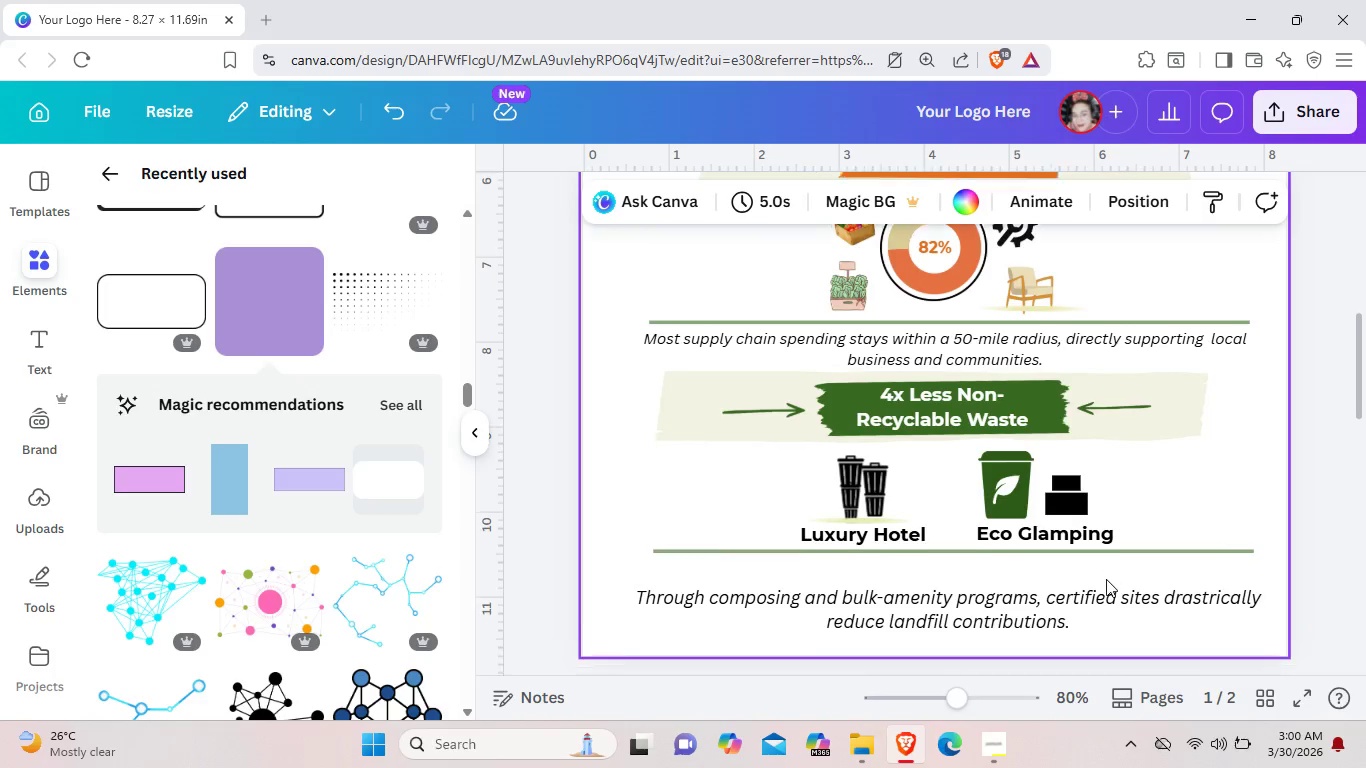 
scroll: coordinate [1106, 577], scroll_direction: down, amount: 1.0
 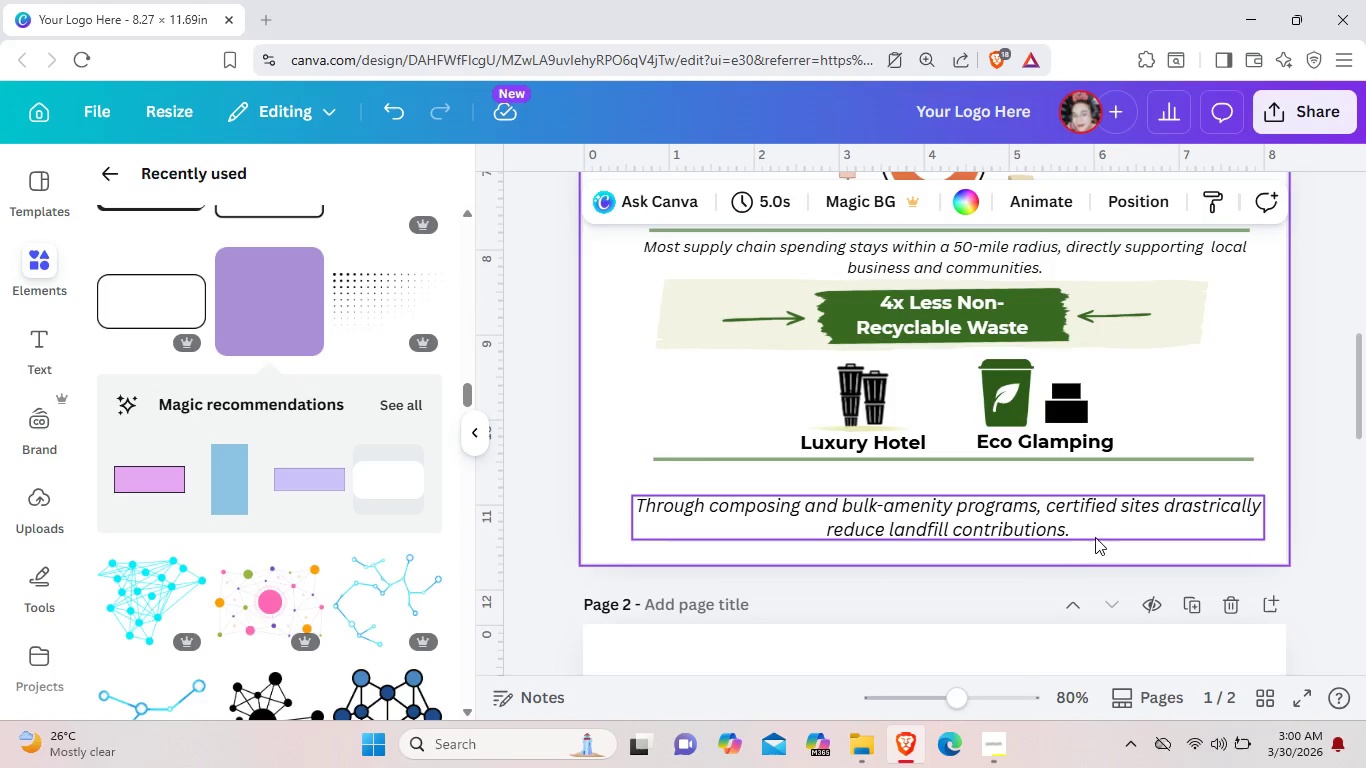 
left_click_drag(start_coordinate=[1095, 536], to_coordinate=[1100, 530])
 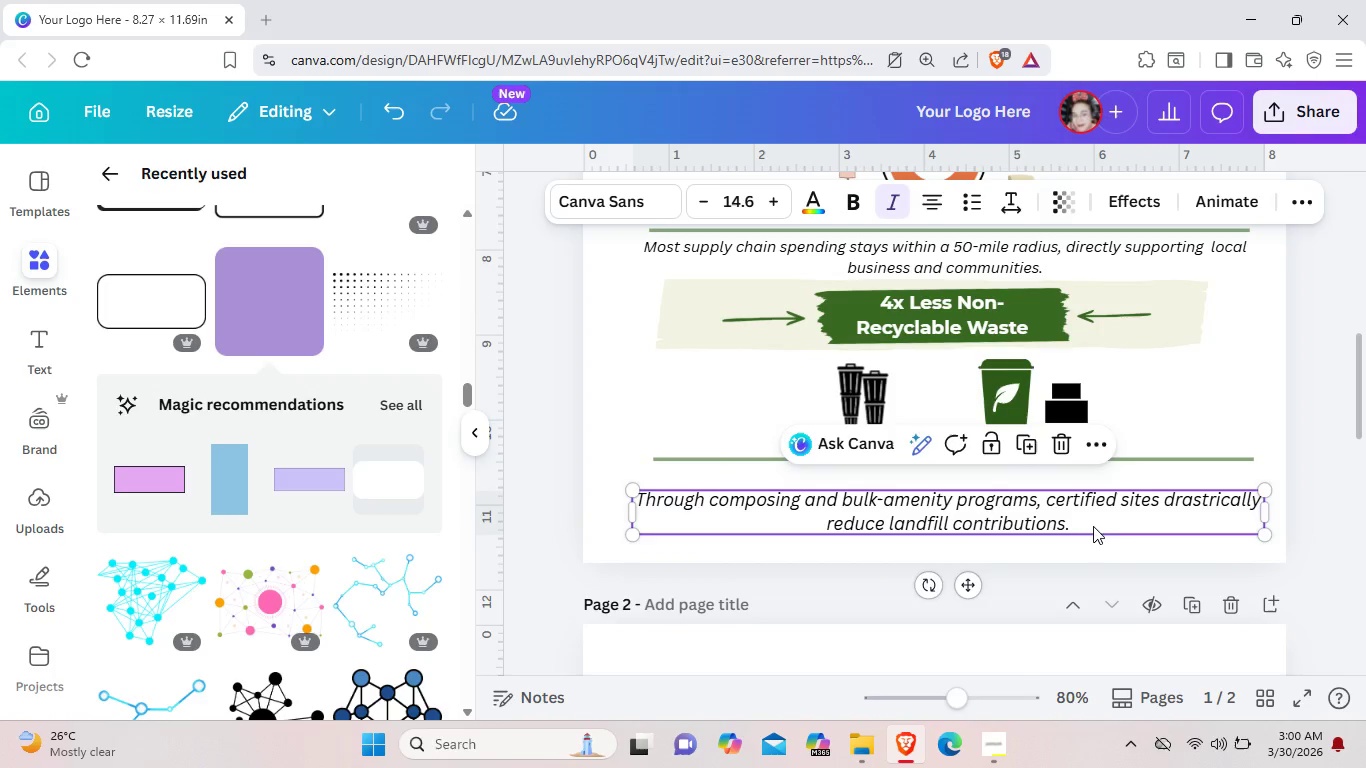 
left_click_drag(start_coordinate=[1091, 529], to_coordinate=[1097, 506])
 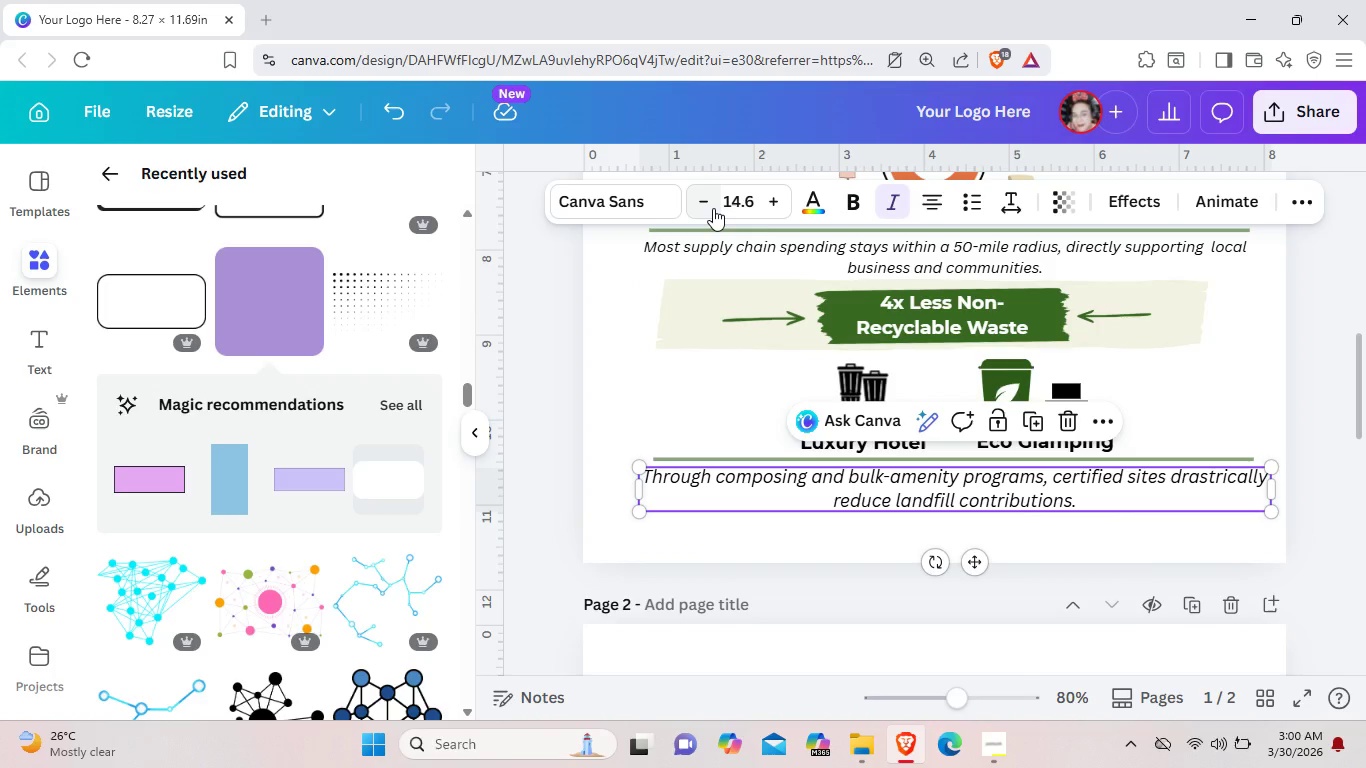 
left_click([713, 208])
 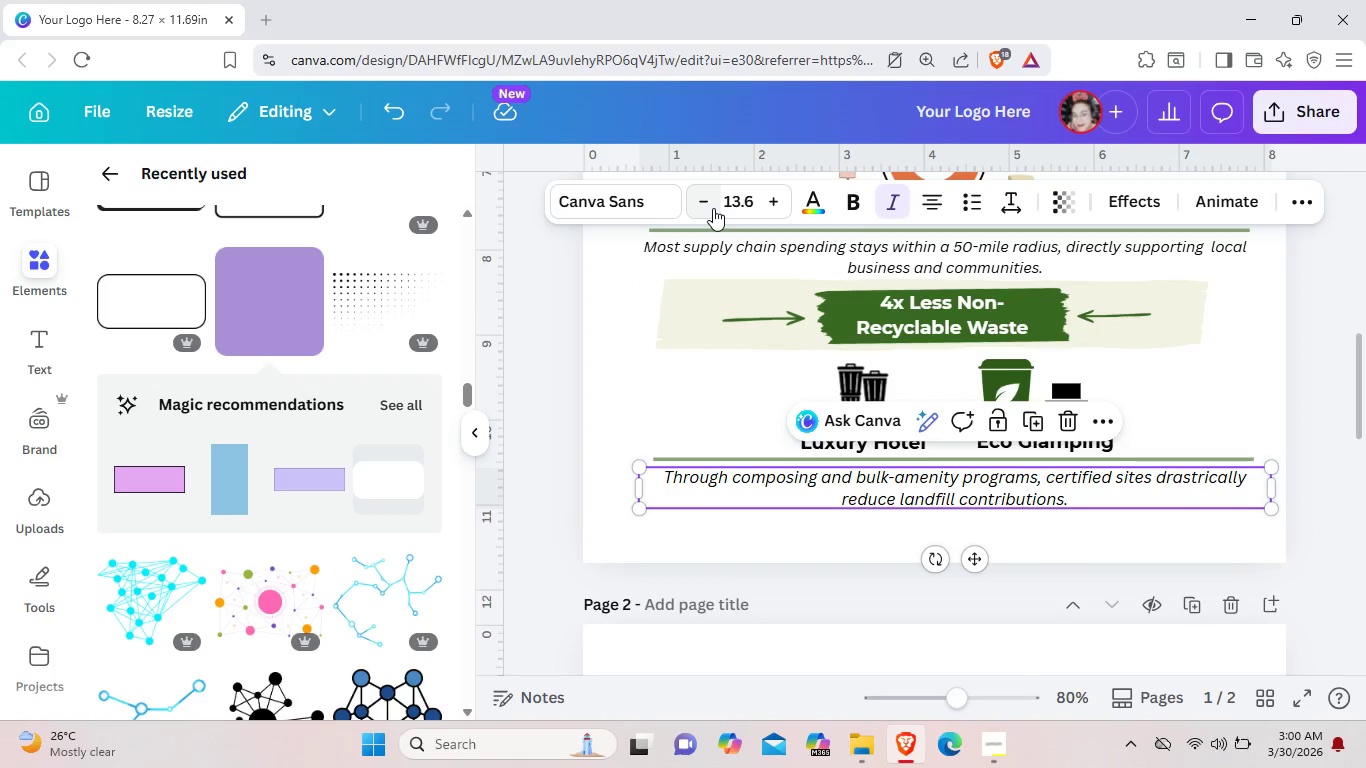 
left_click([713, 208])
 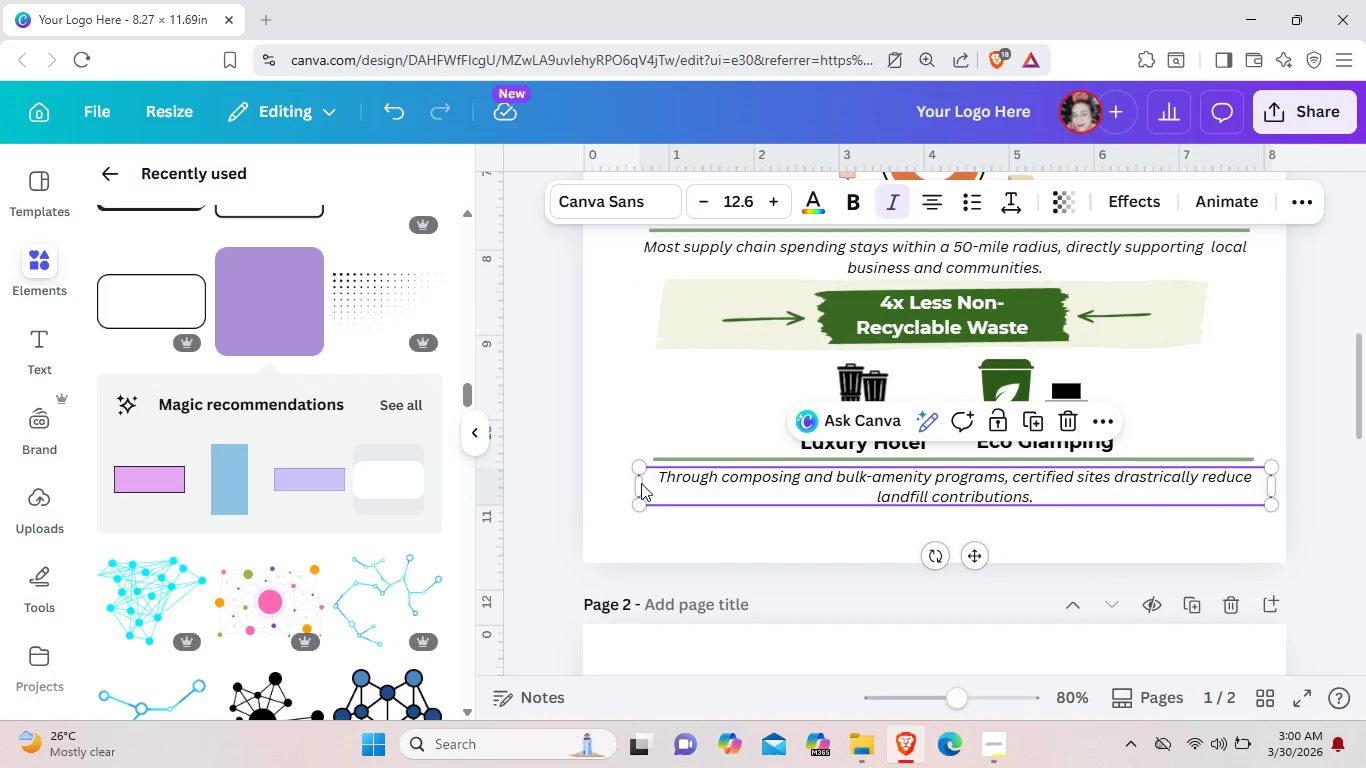 
left_click_drag(start_coordinate=[638, 483], to_coordinate=[620, 483])
 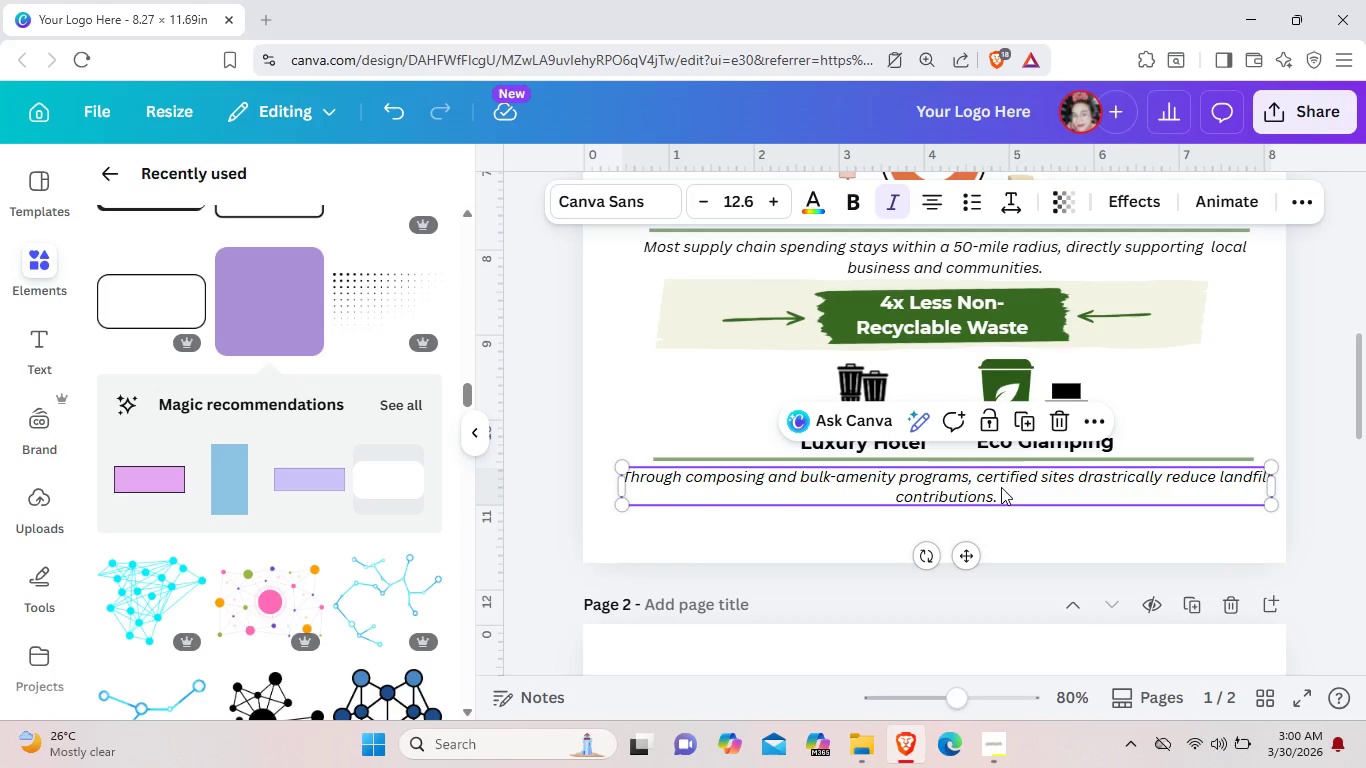 
left_click([1001, 487])
 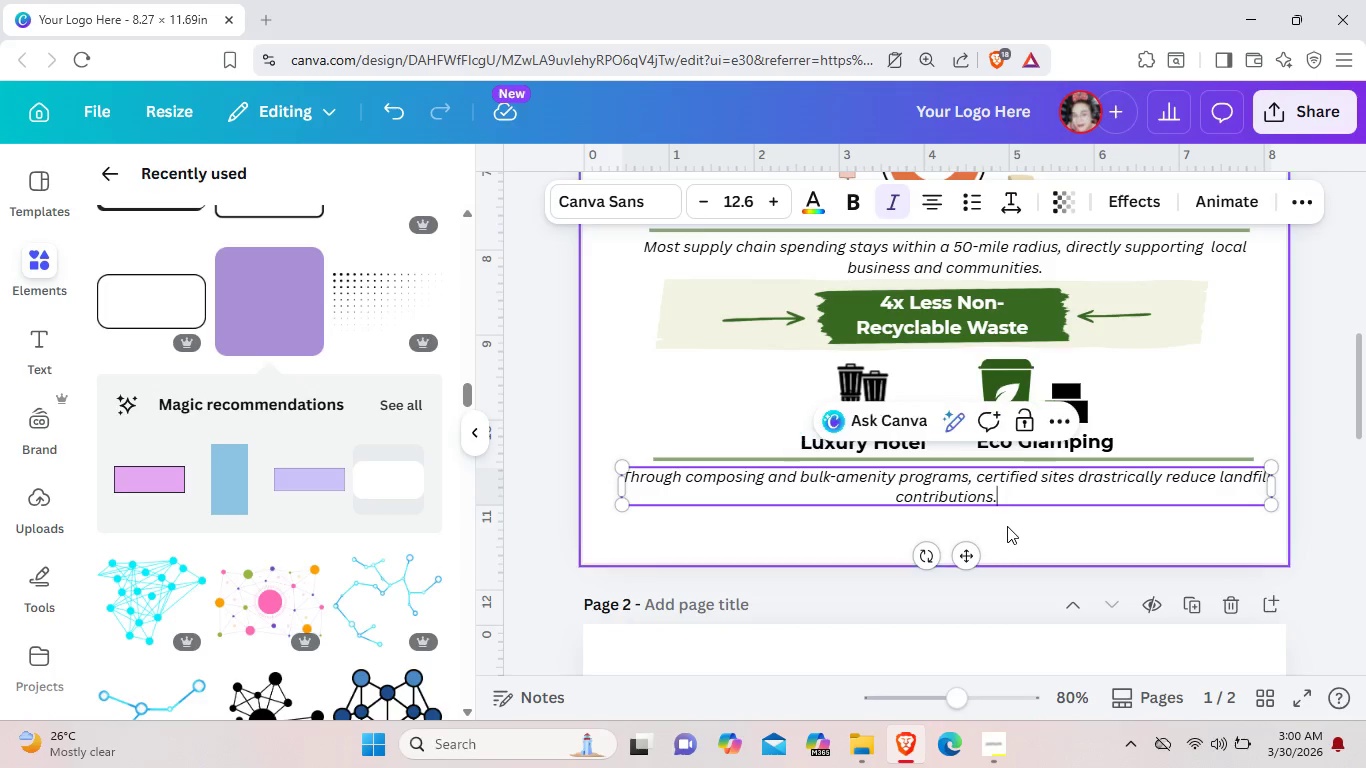 
left_click([1007, 526])
 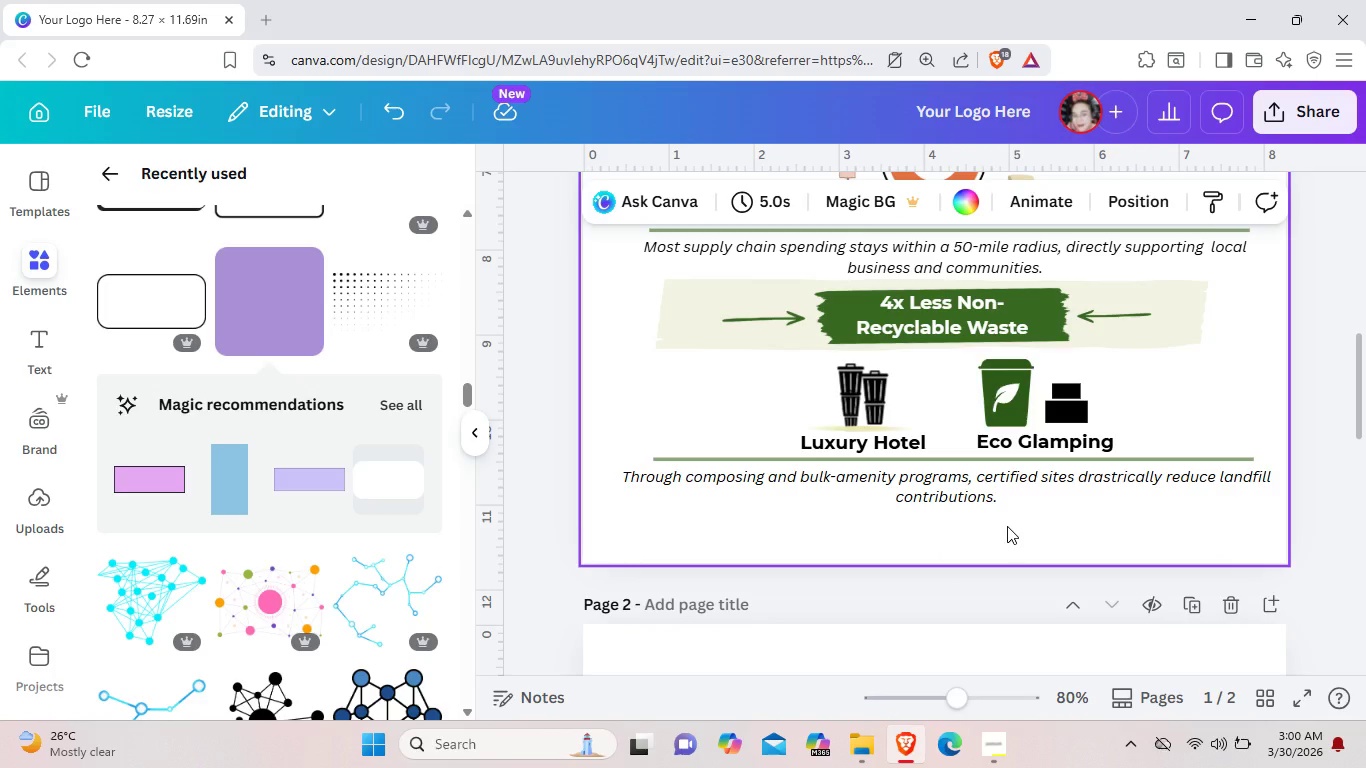 
scroll: coordinate [1216, 459], scroll_direction: up, amount: 4.0
 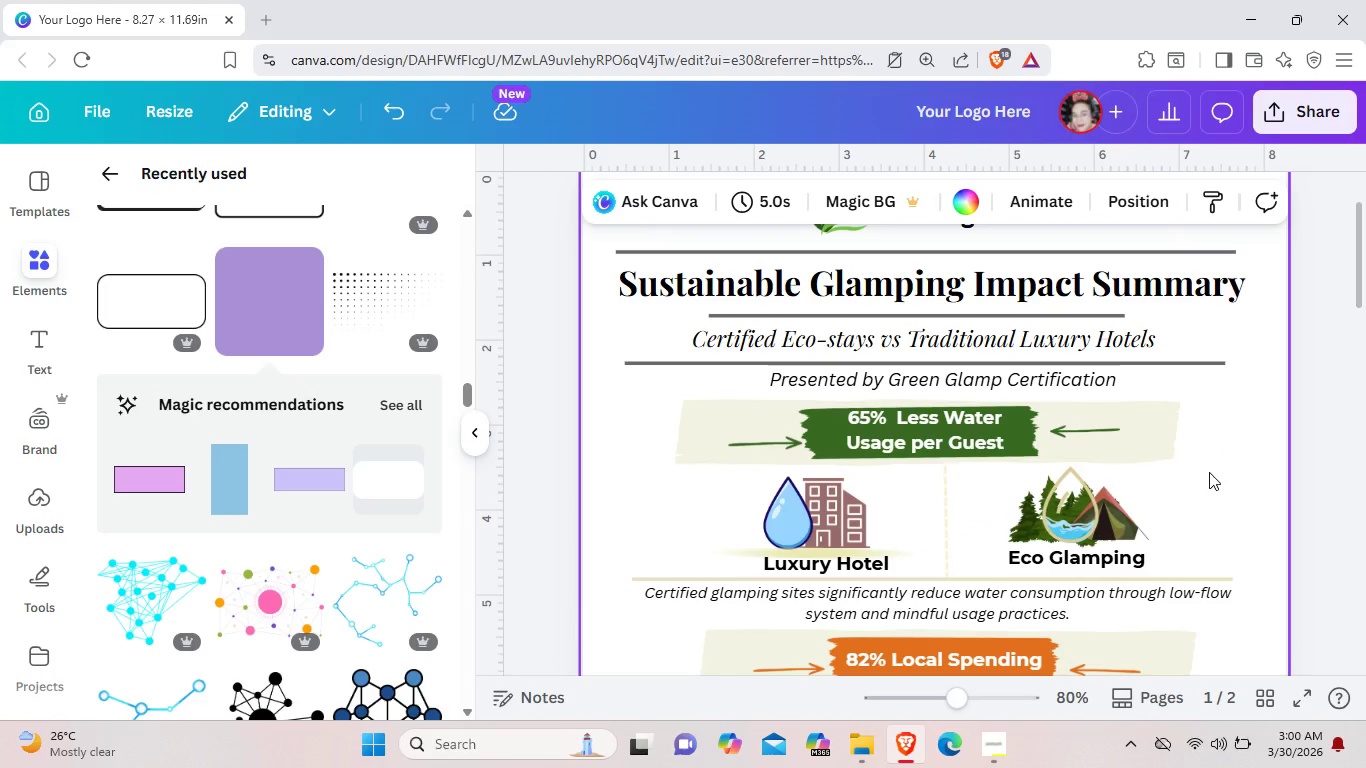 
scroll: coordinate [1212, 469], scroll_direction: down, amount: 3.0
 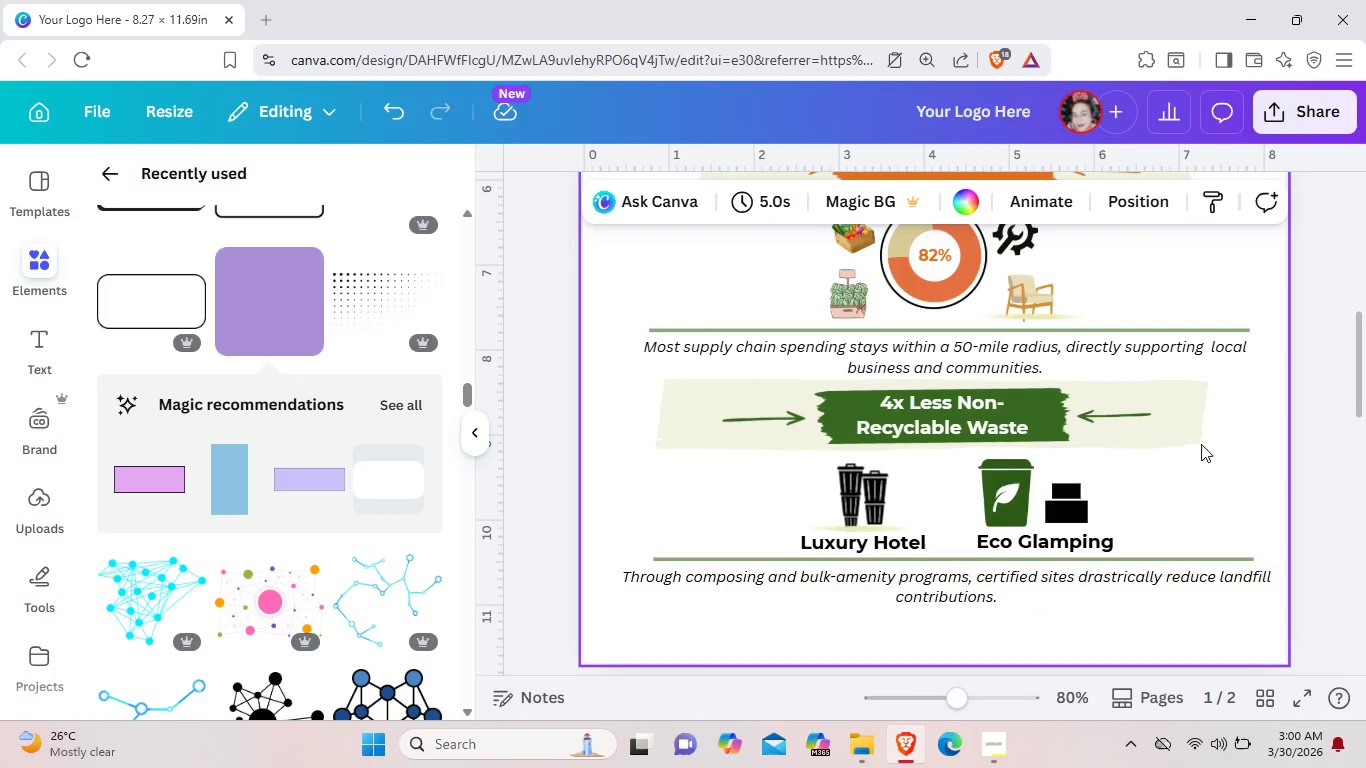 
left_click([1044, 312])
 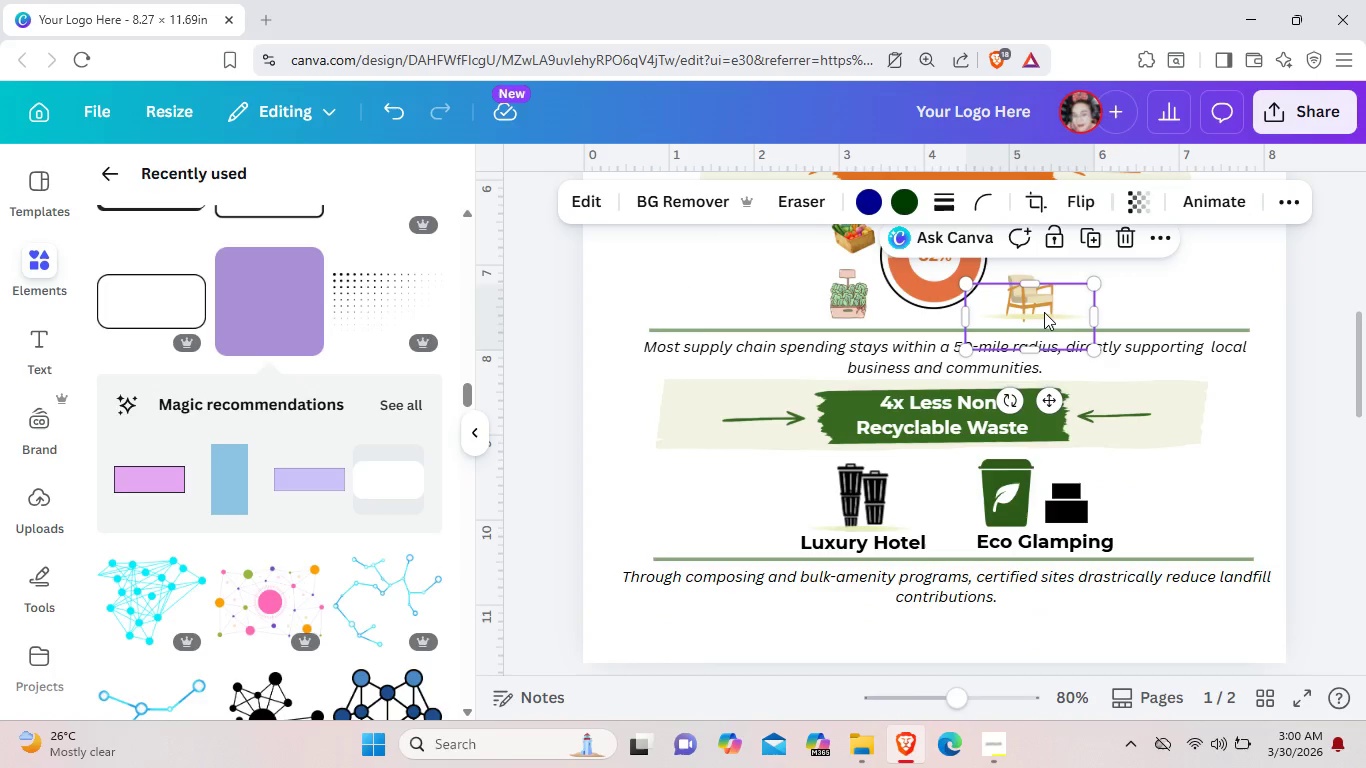 
left_click_drag(start_coordinate=[1044, 312], to_coordinate=[1042, 318])
 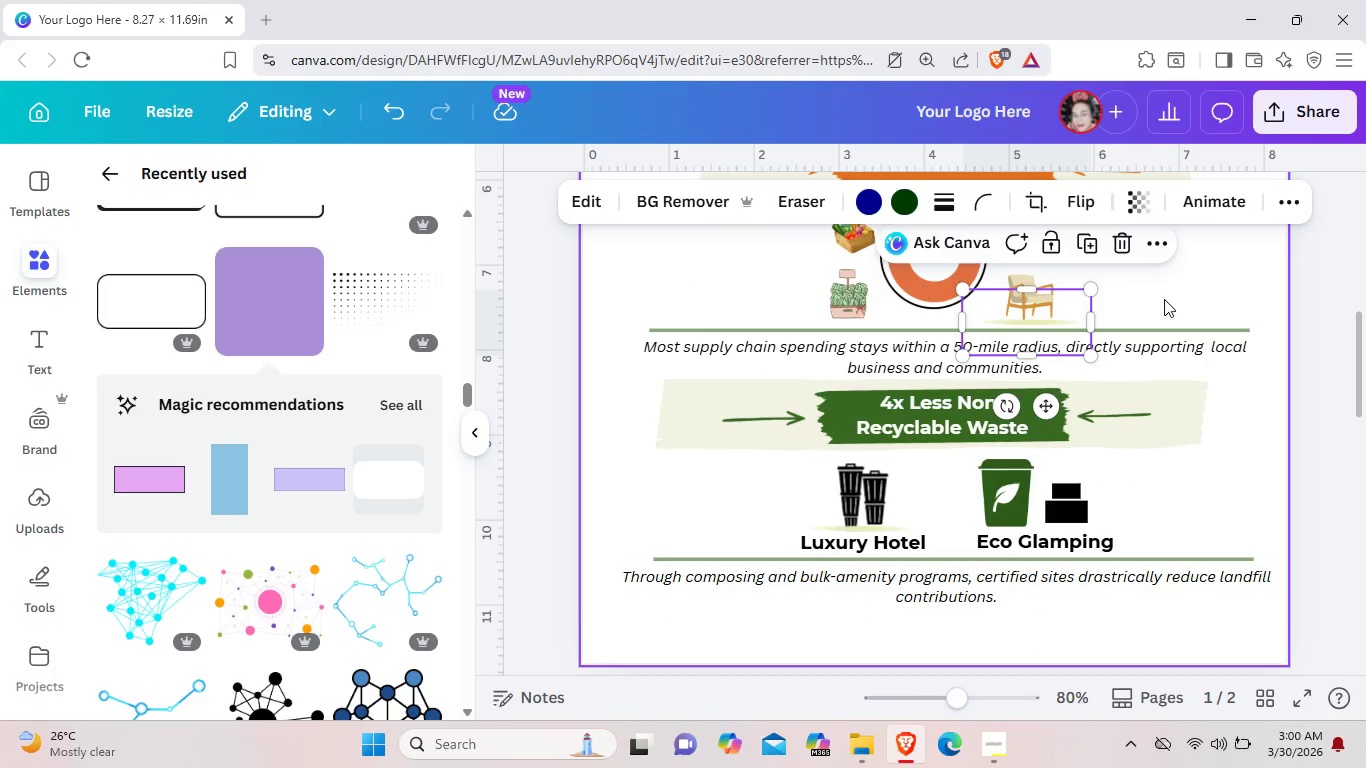 
left_click([1164, 299])
 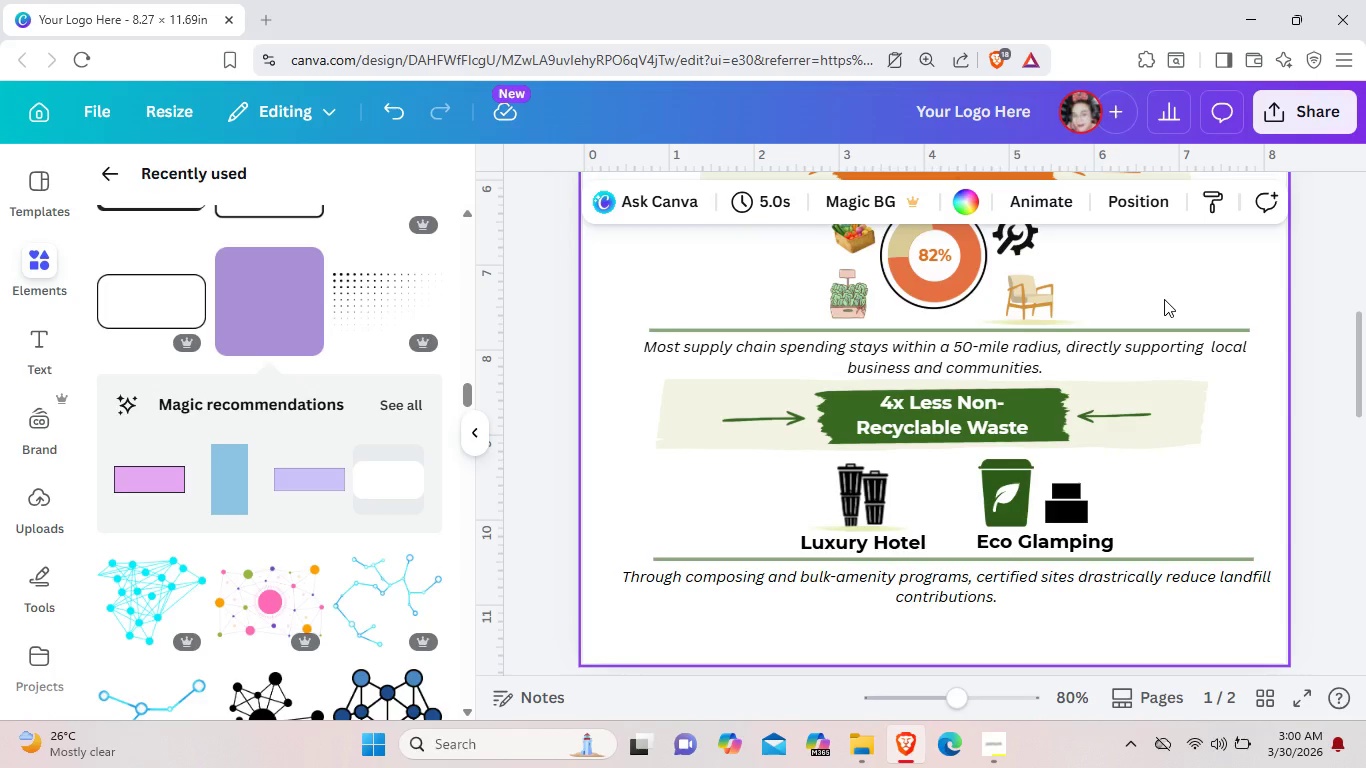 
wait(10.61)
 